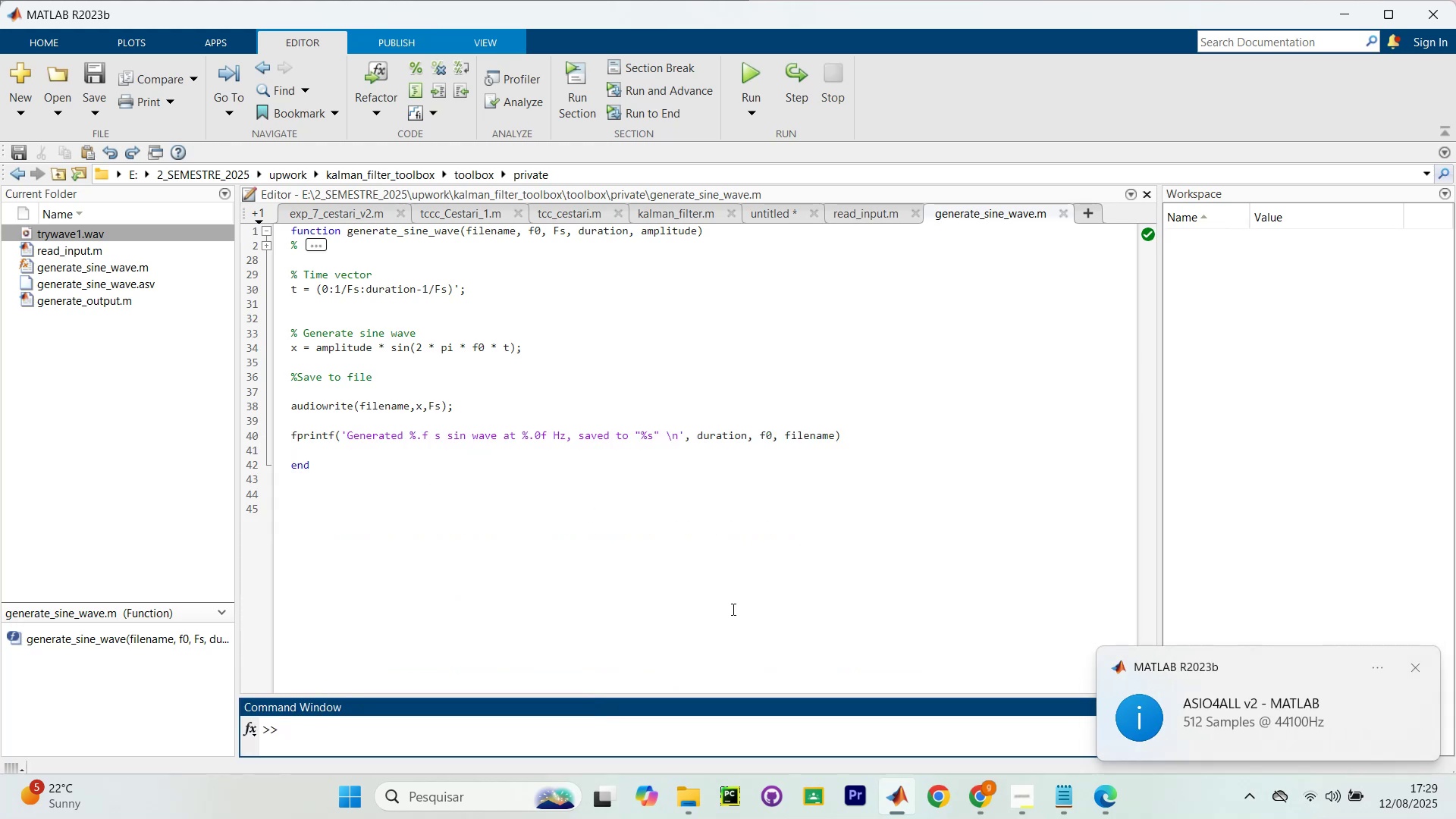 
left_click([732, 609])
 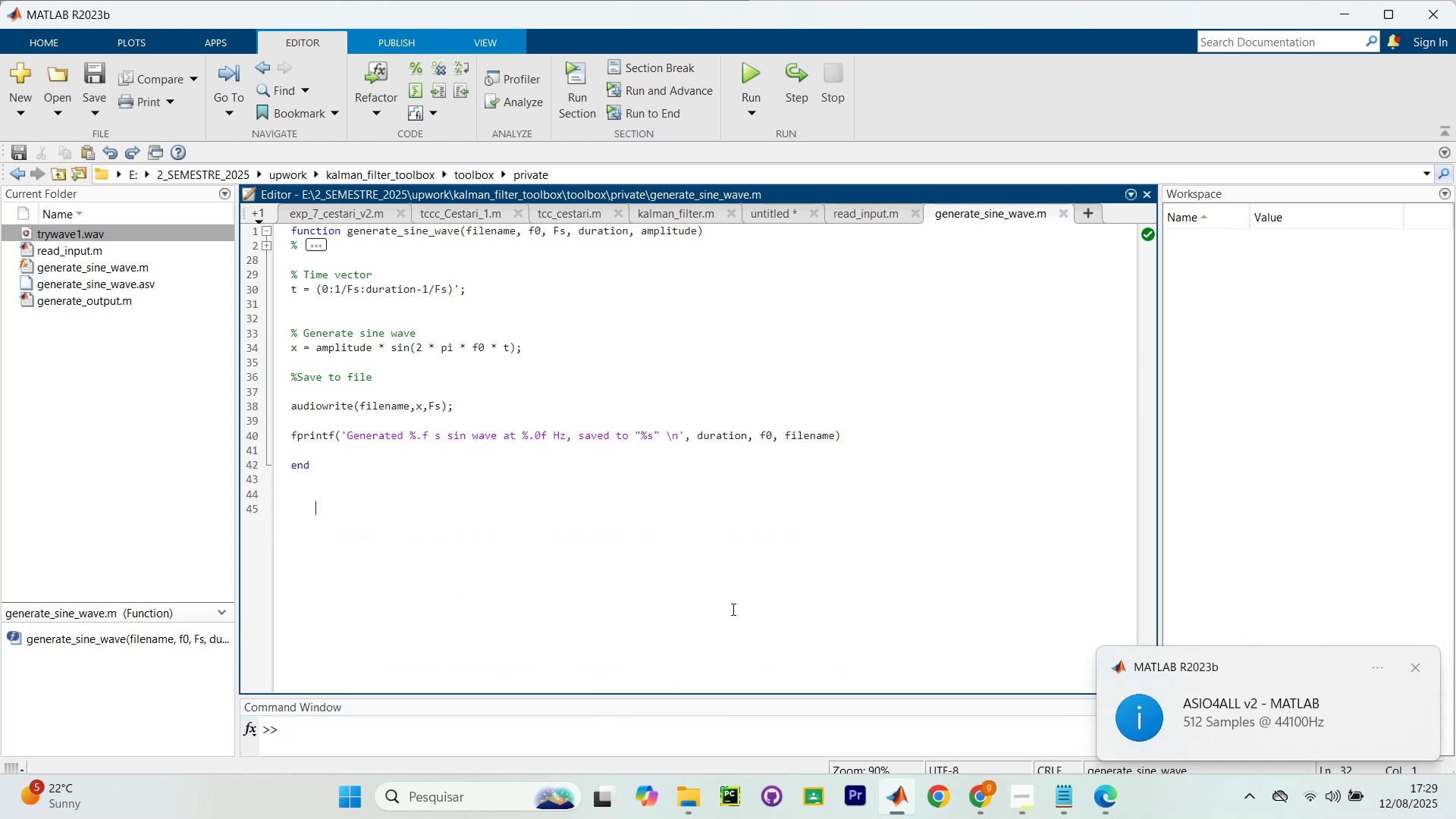 
scroll: coordinate [732, 609], scroll_direction: up, amount: 5.0
 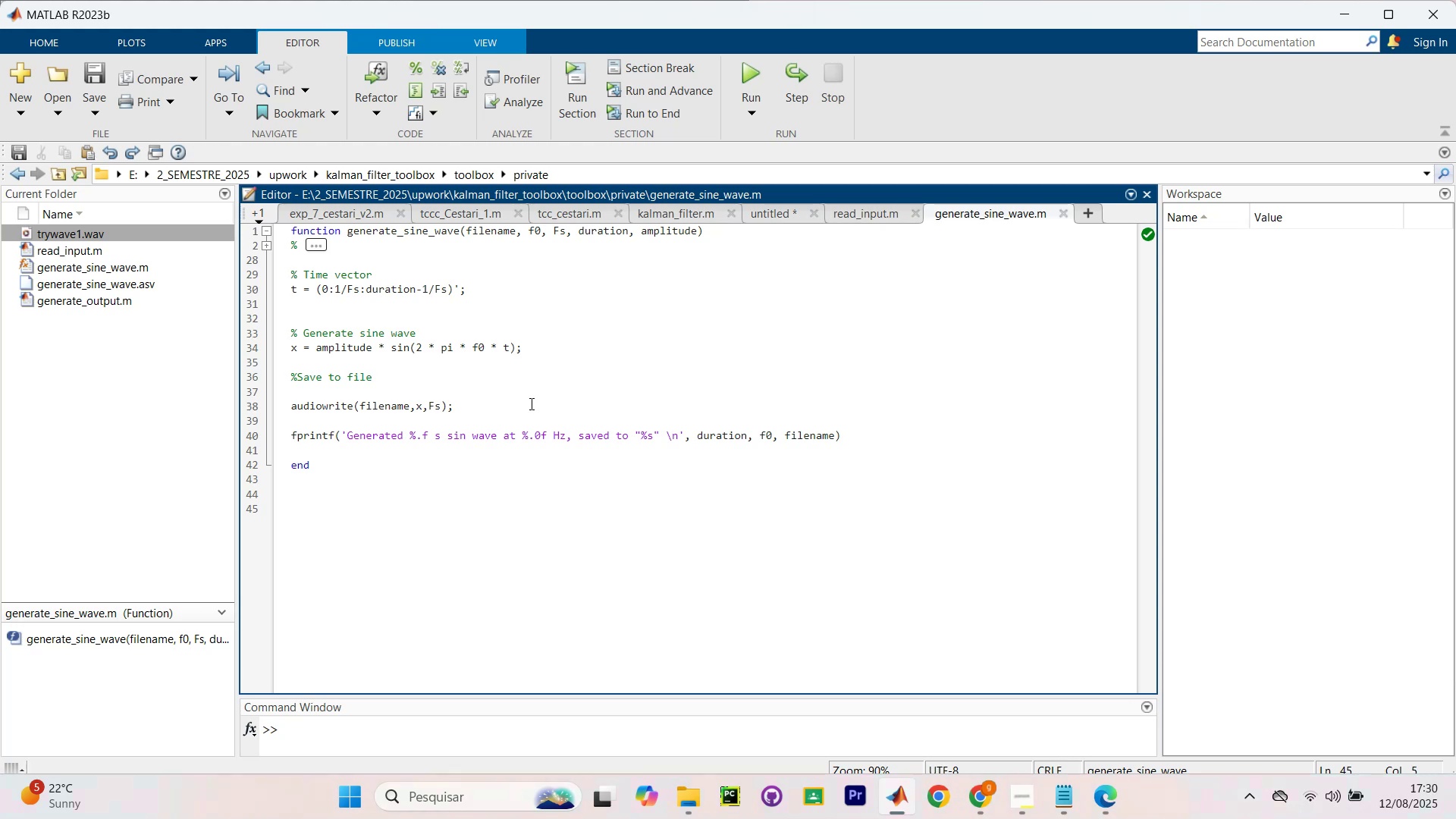 
wait(29.84)
 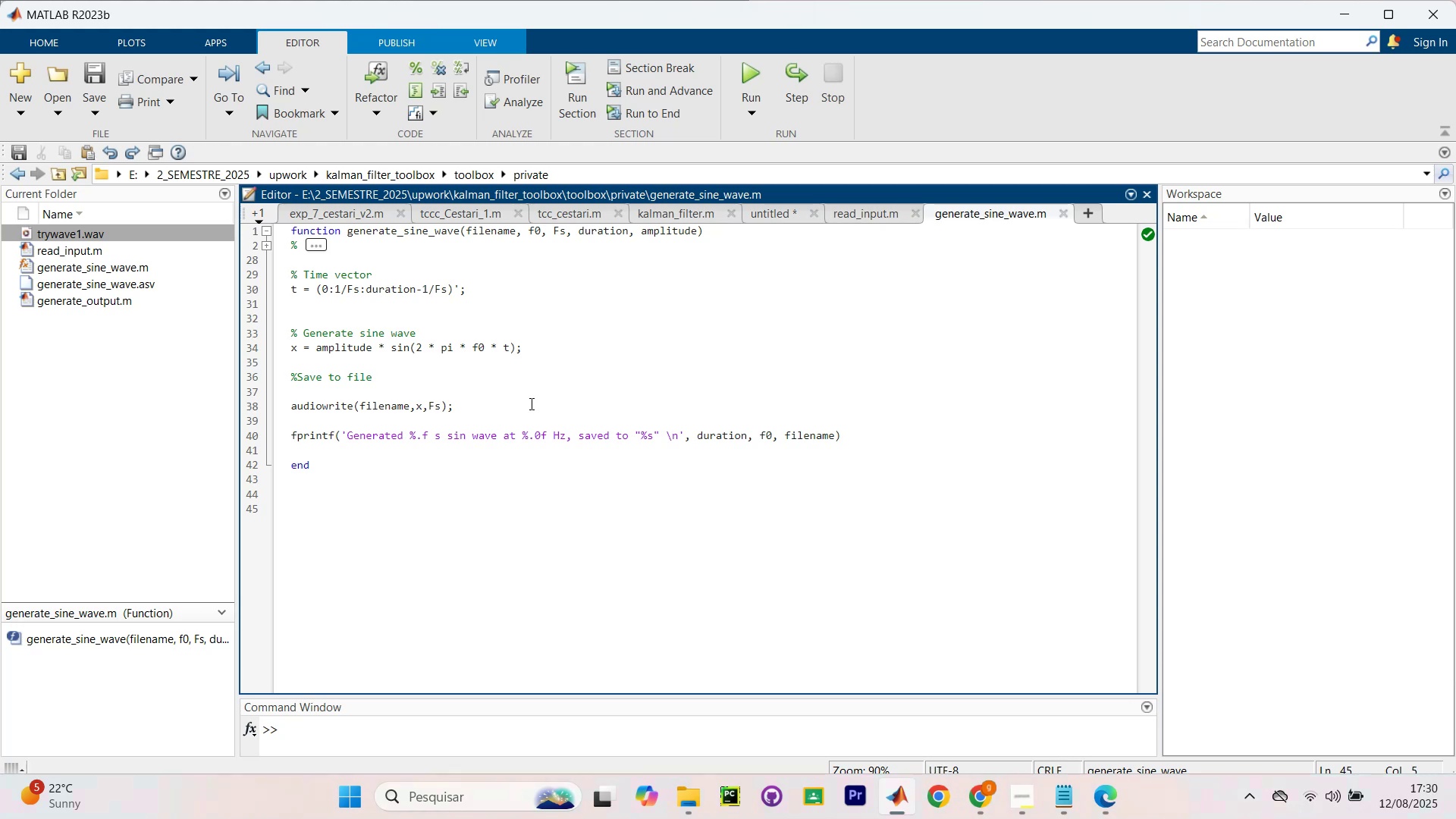 
left_click([568, 348])
 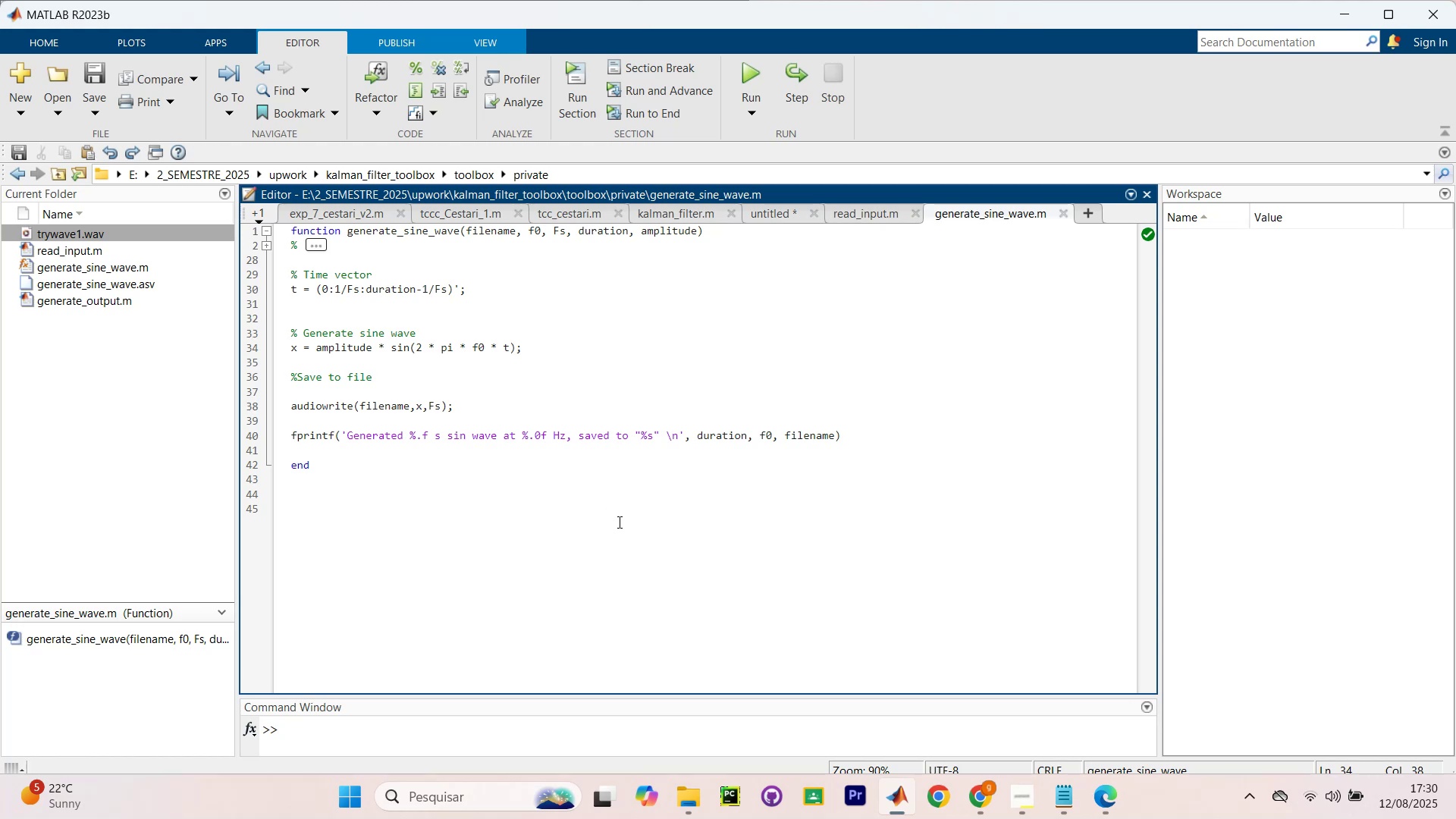 
left_click([625, 592])
 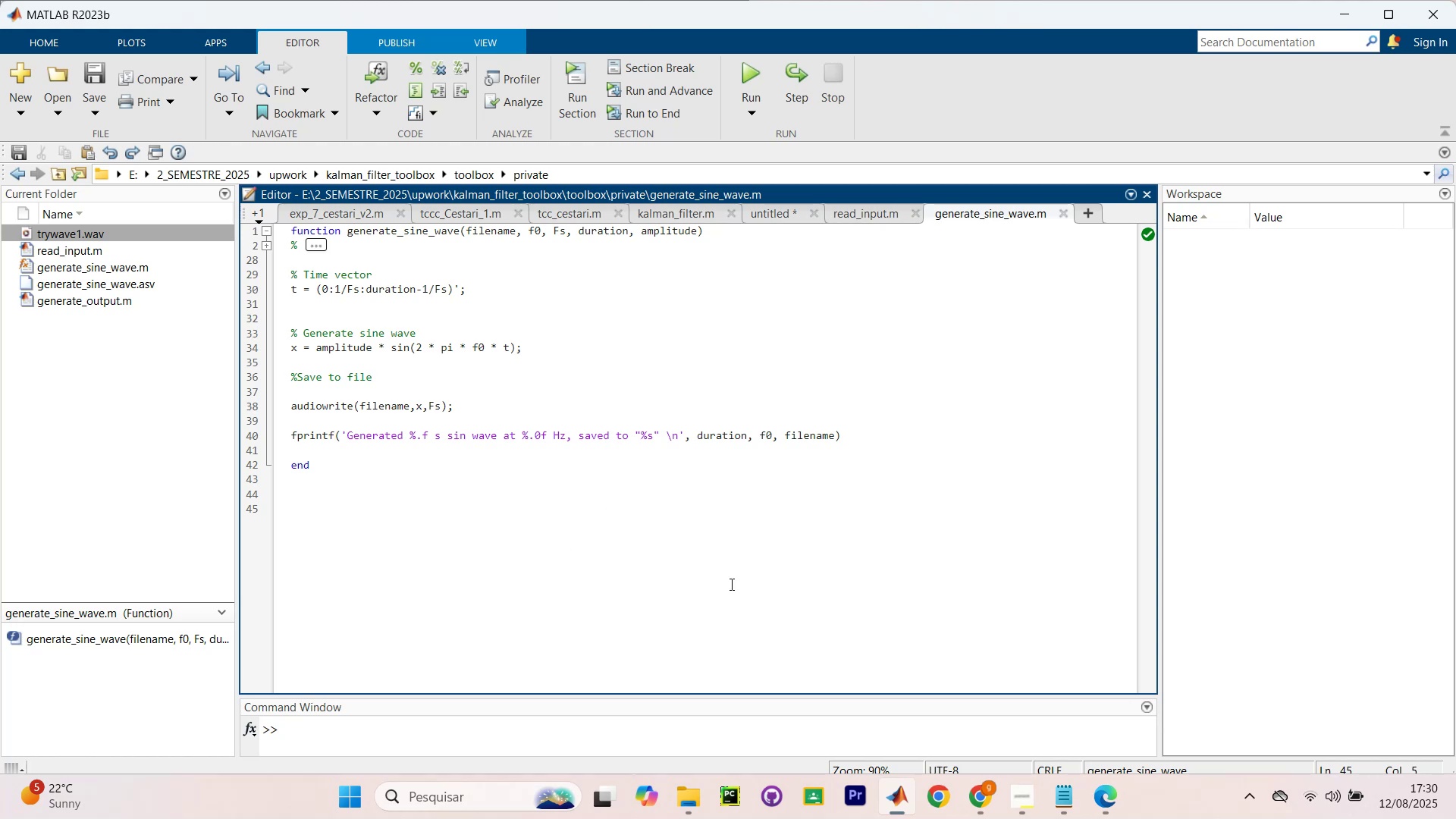 
key(Alt+AltLeft)
 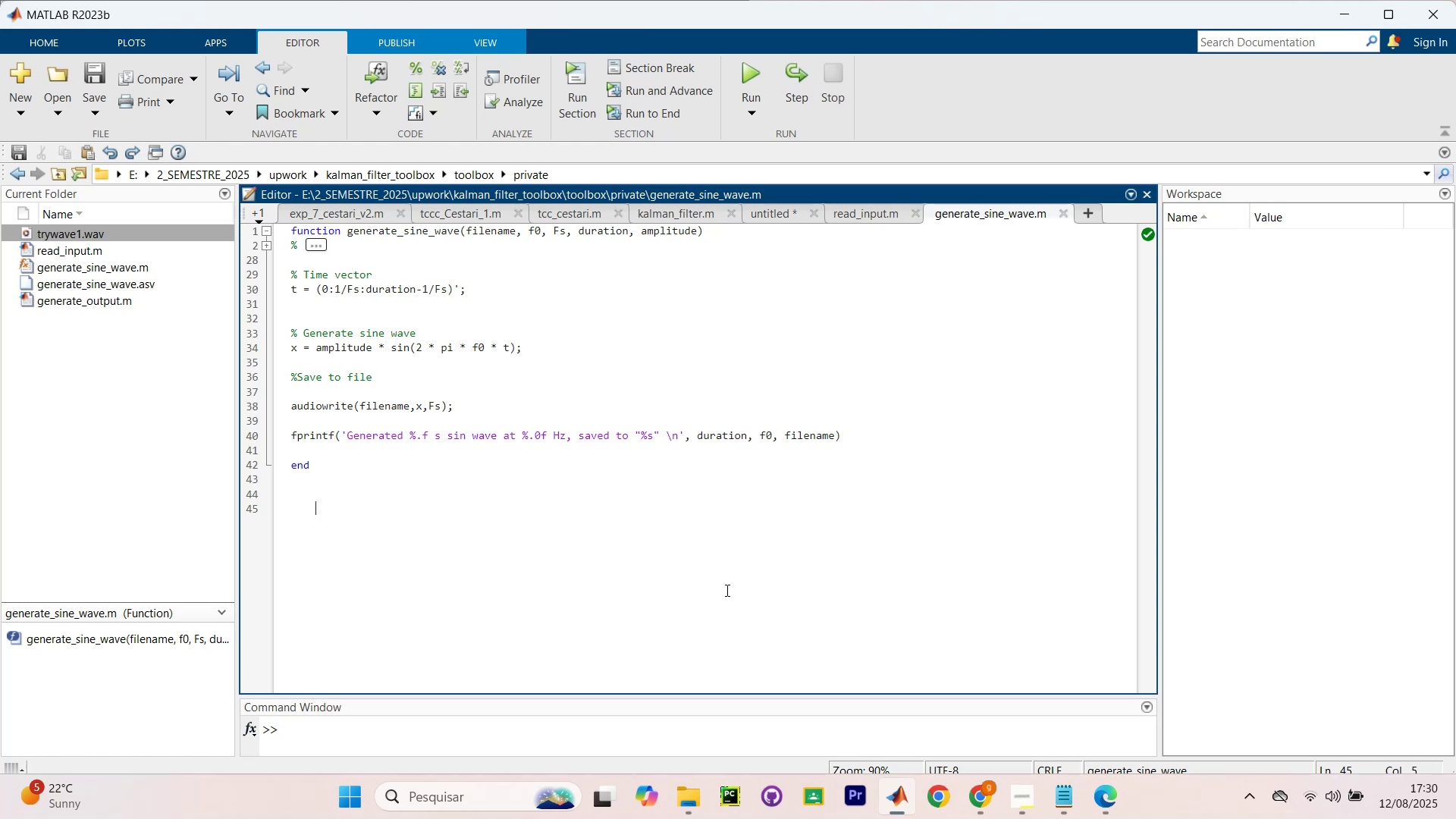 
key(Alt+Tab)
 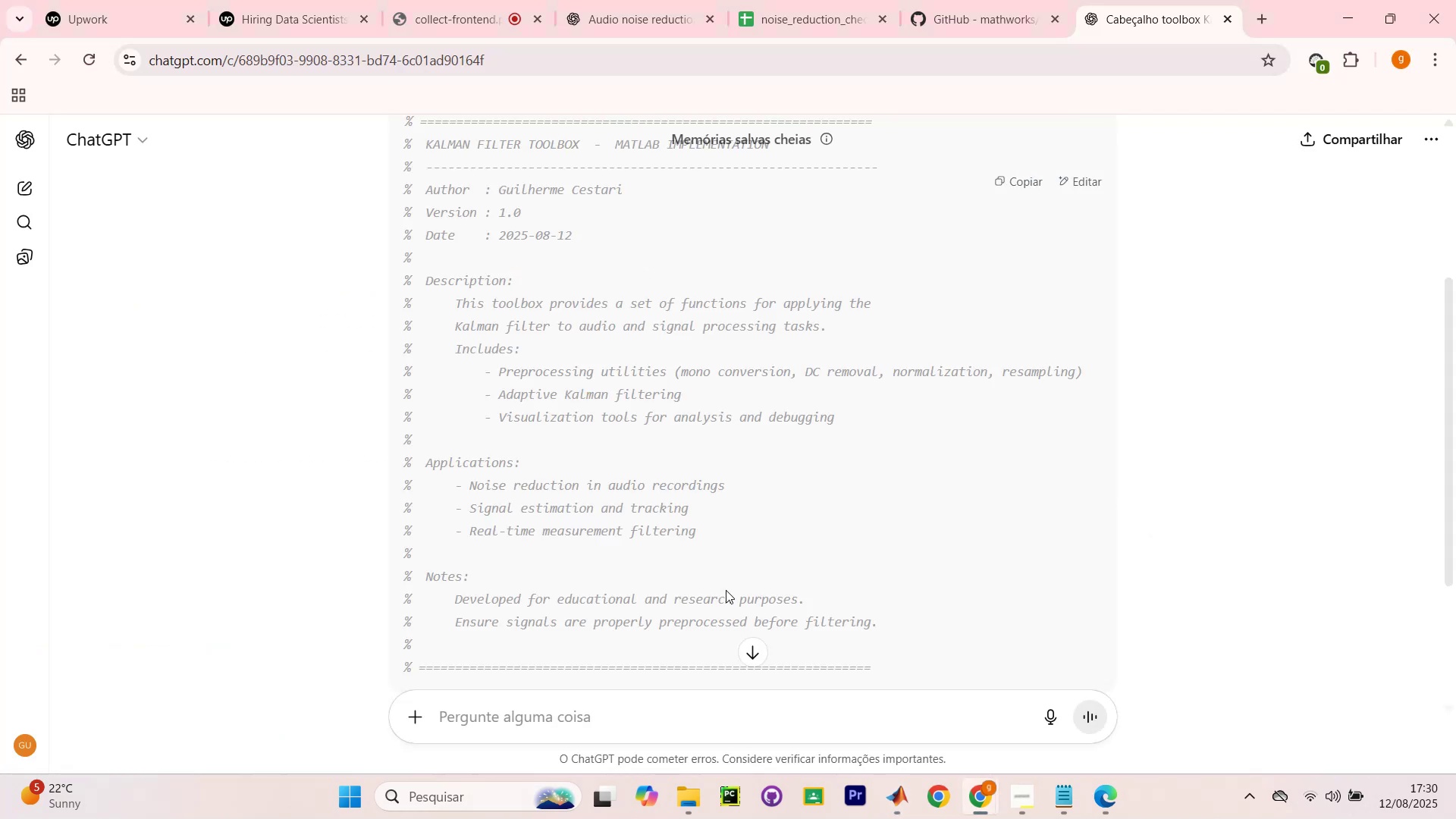 
key(Alt+AltLeft)
 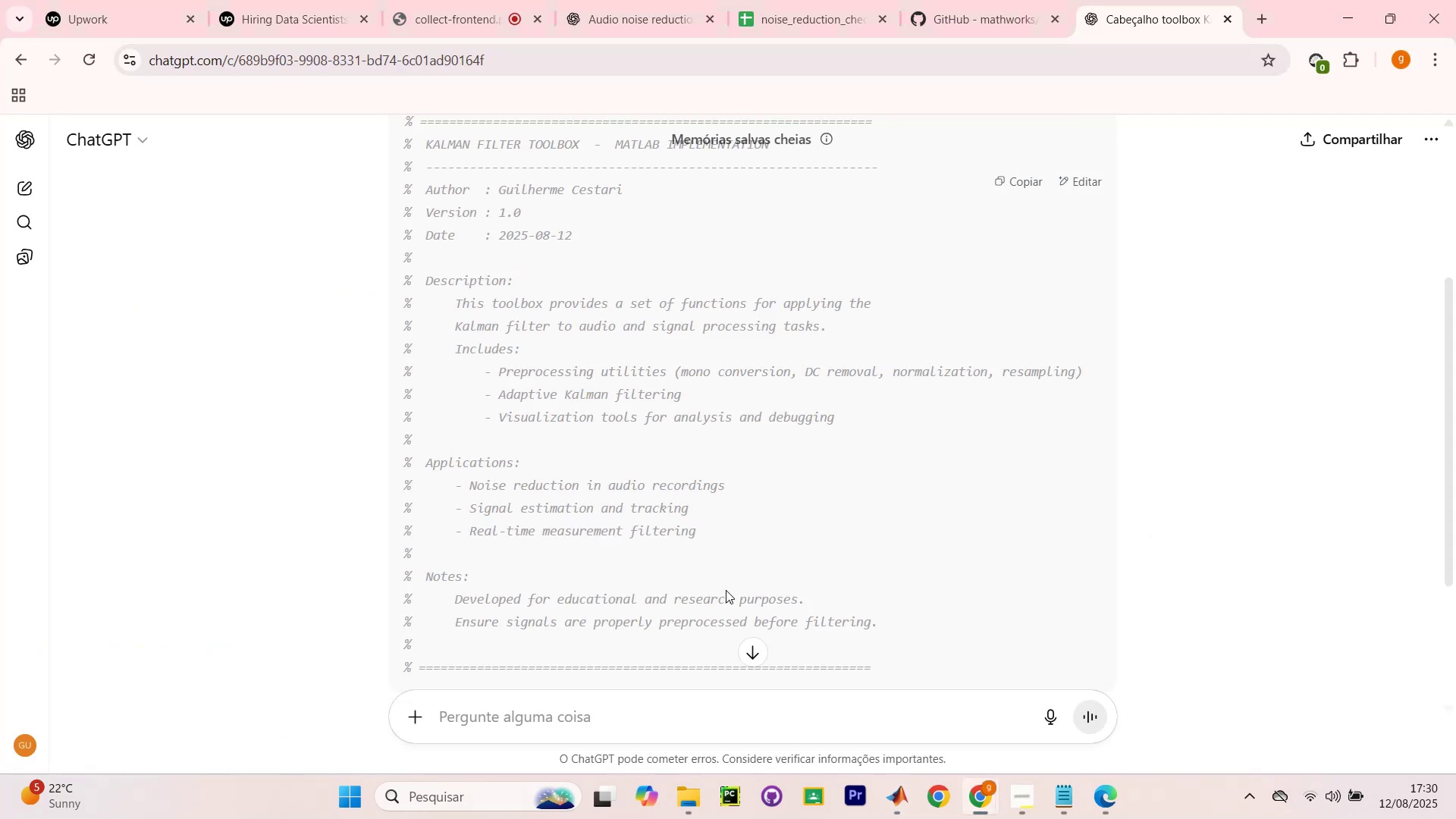 
key(Alt+Tab)
 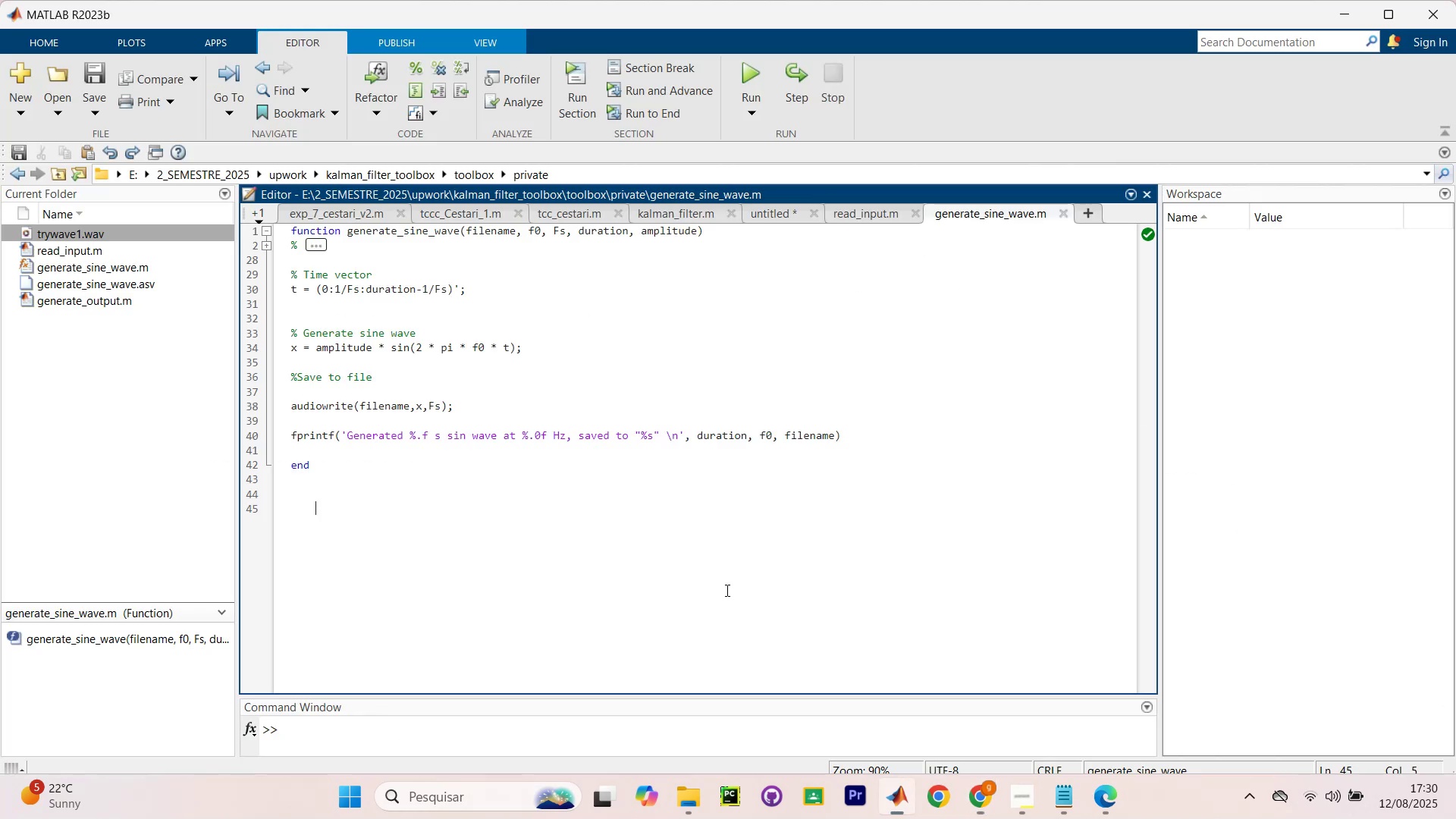 
key(Alt+AltLeft)
 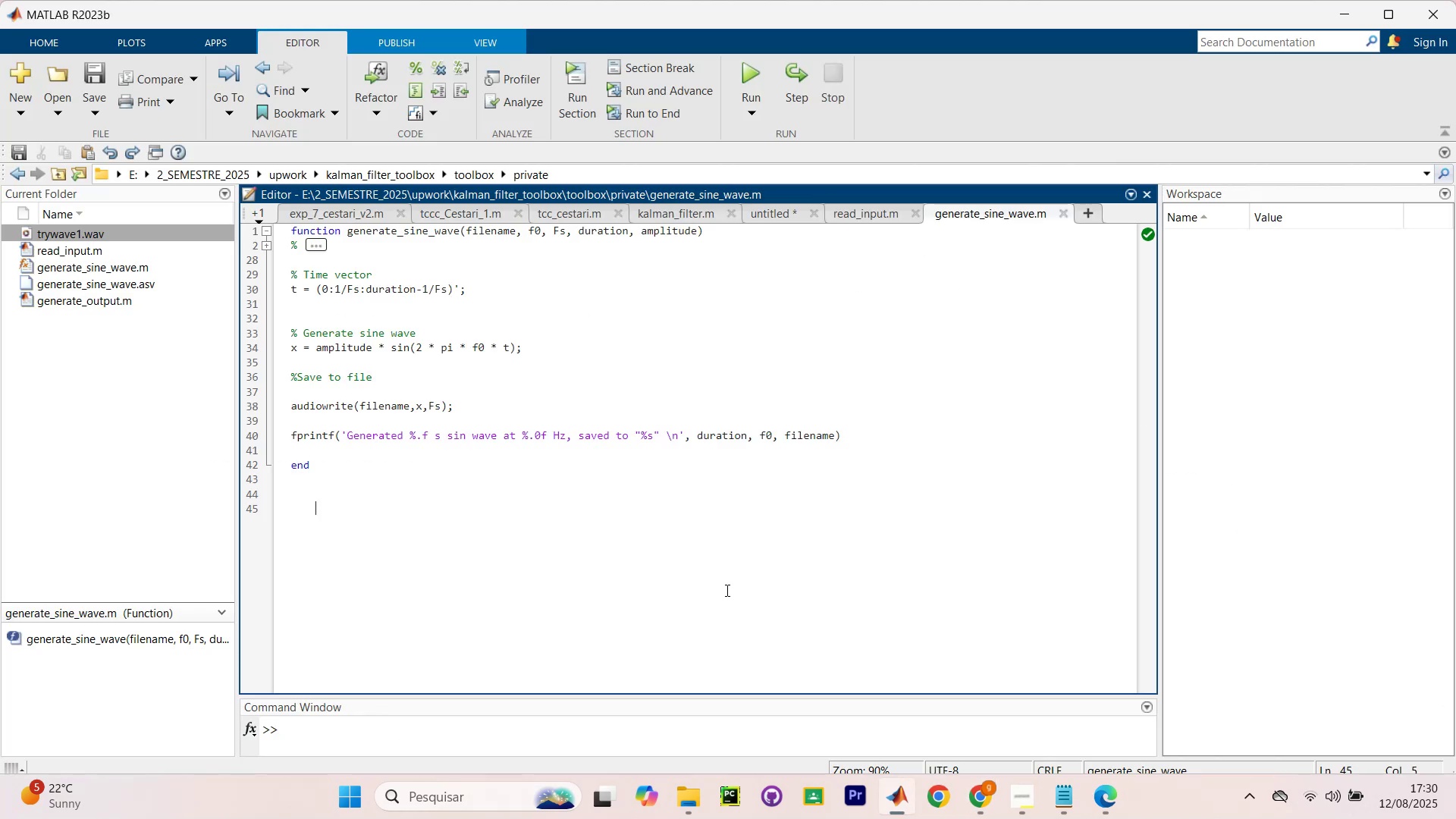 
key(Alt+Tab)
 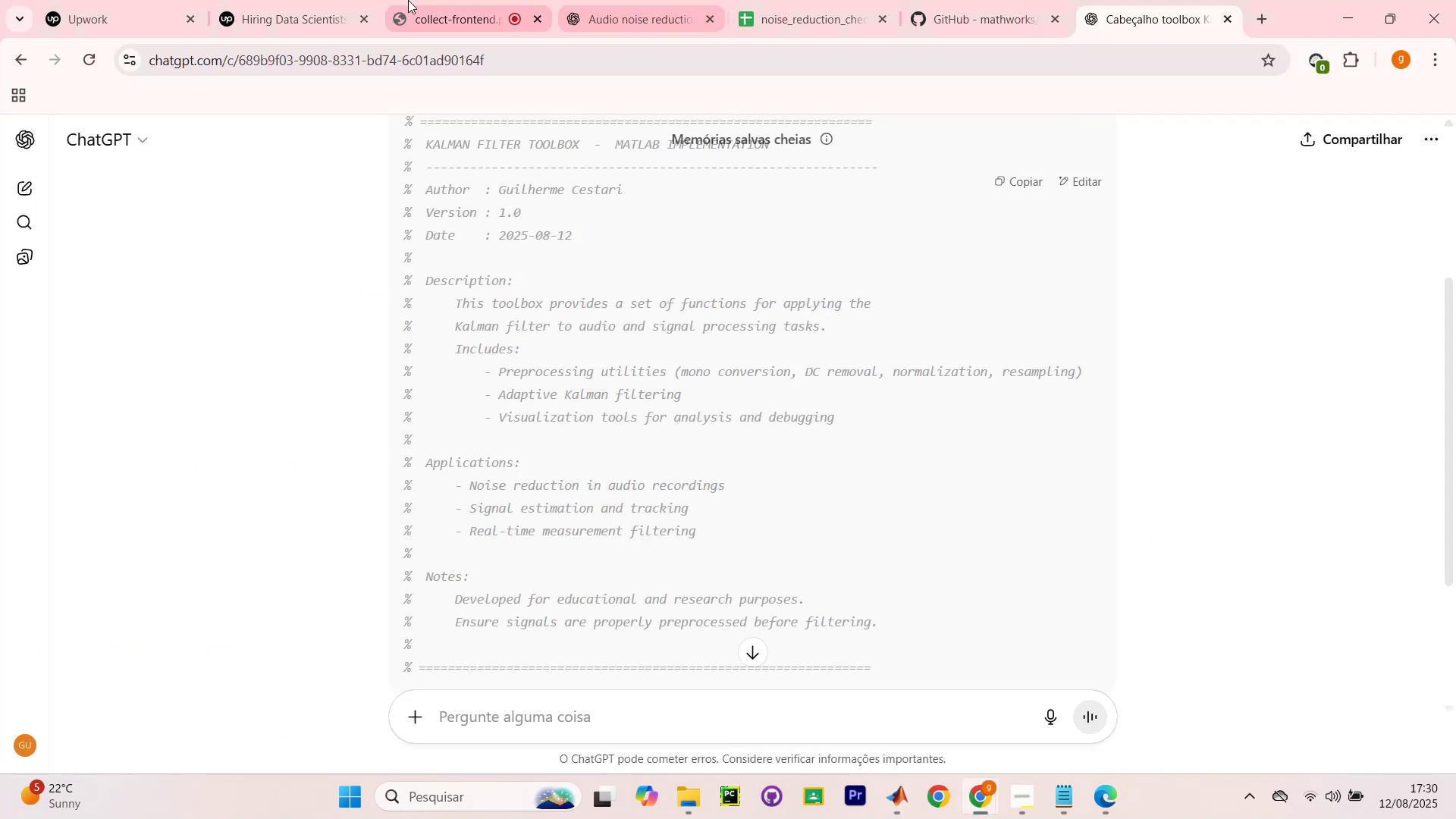 
left_click([408, 0])
 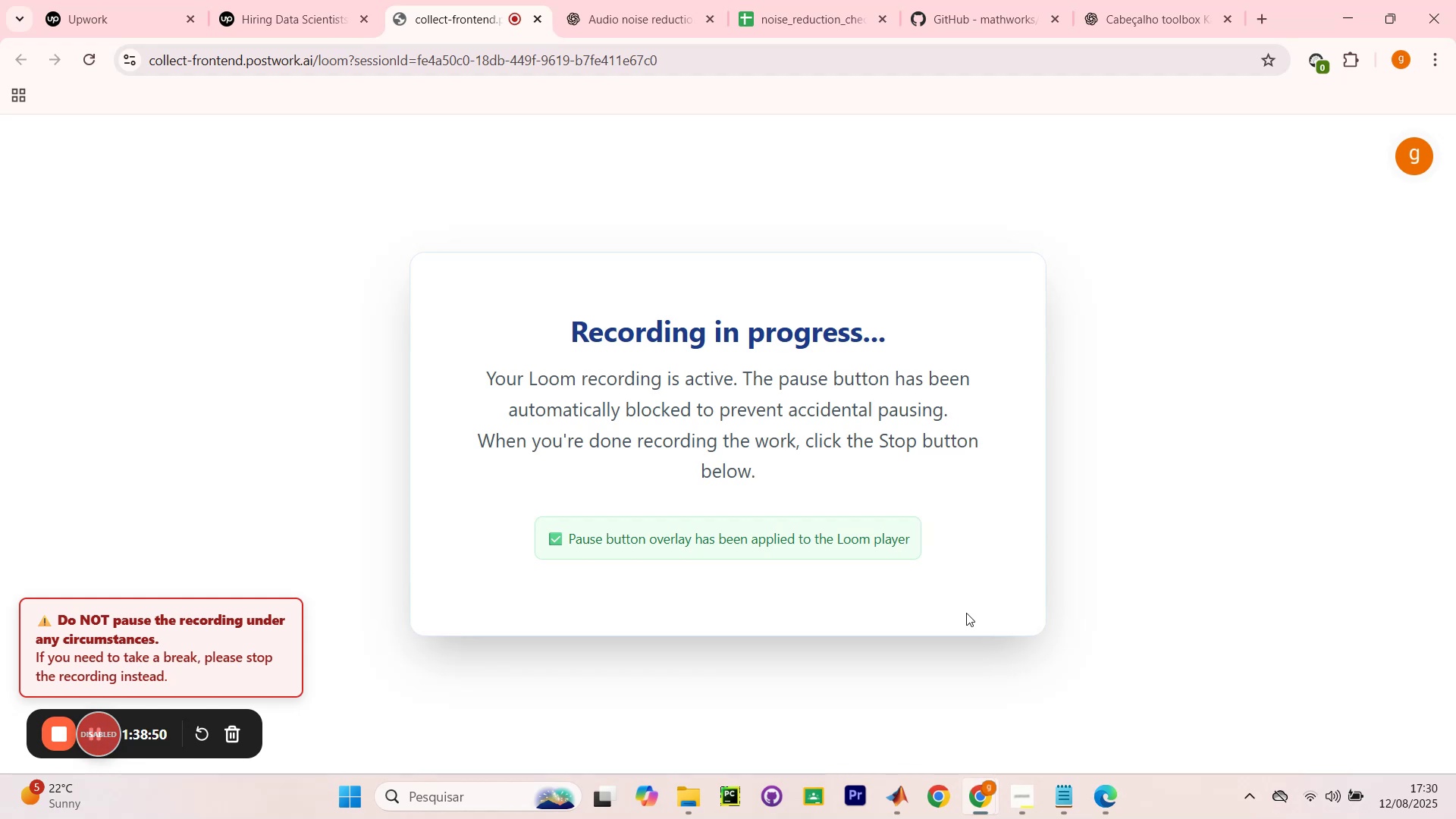 
wait(9.88)
 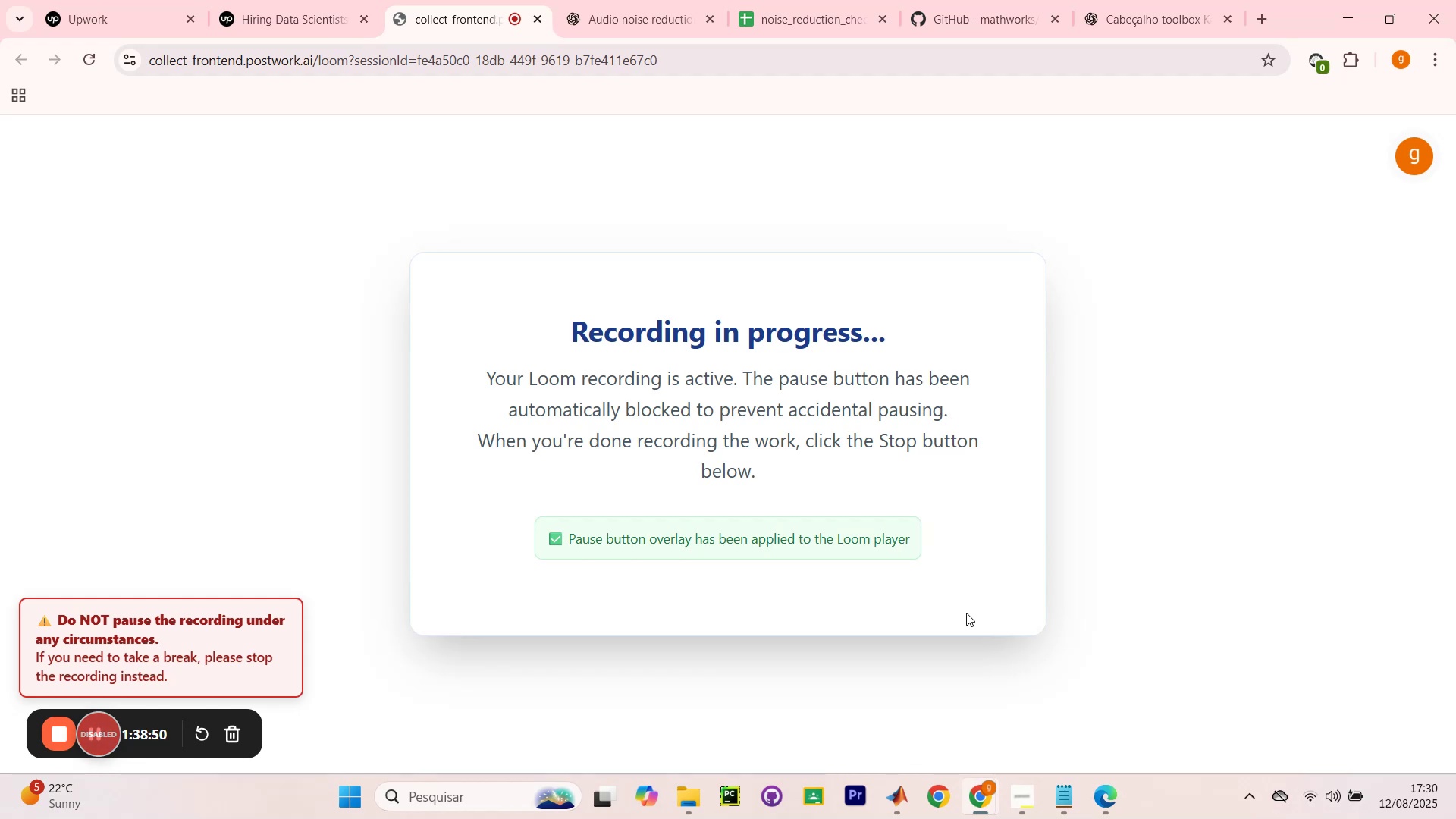 
key(Alt+AltLeft)
 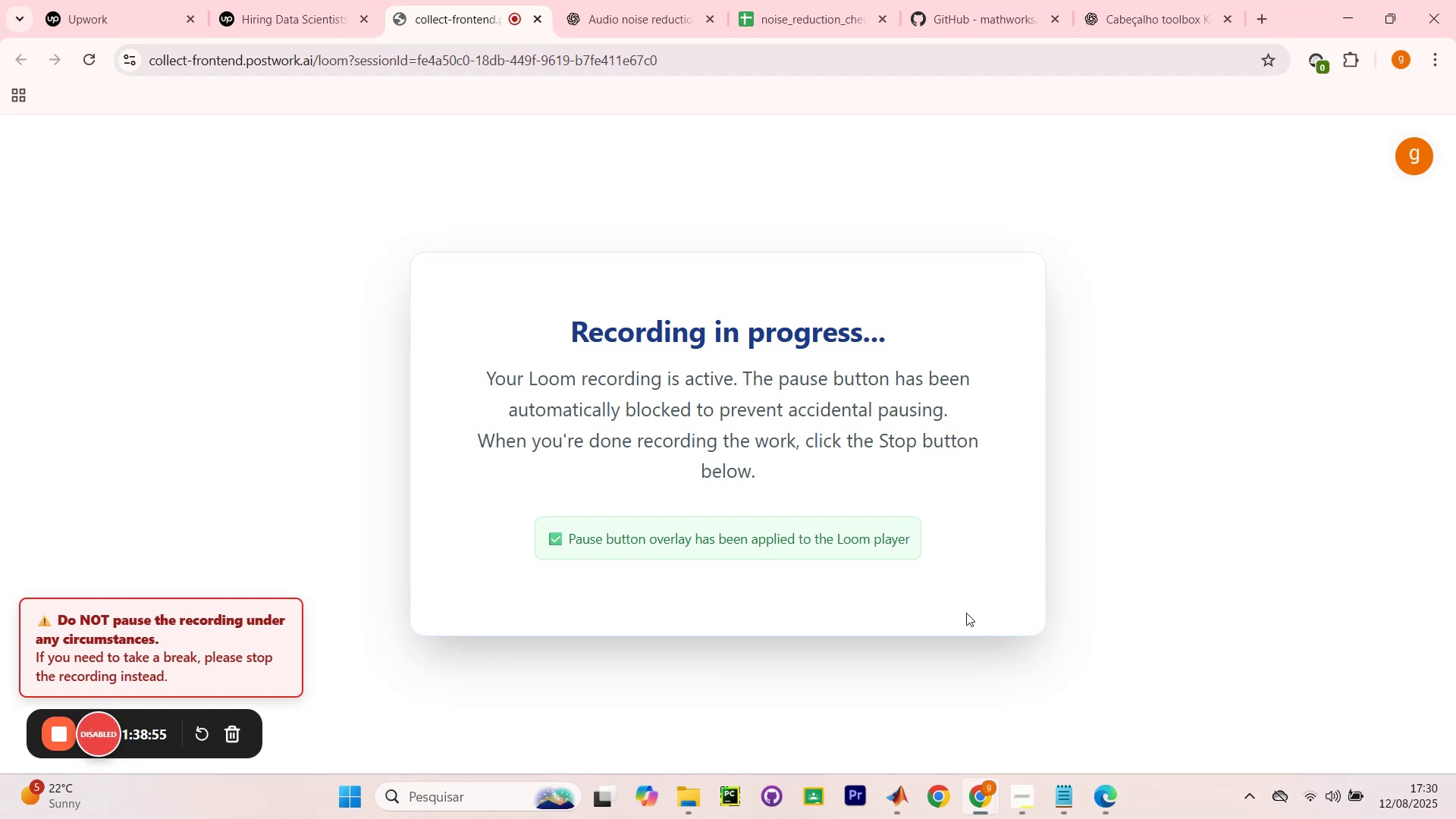 
key(Alt+Tab)
 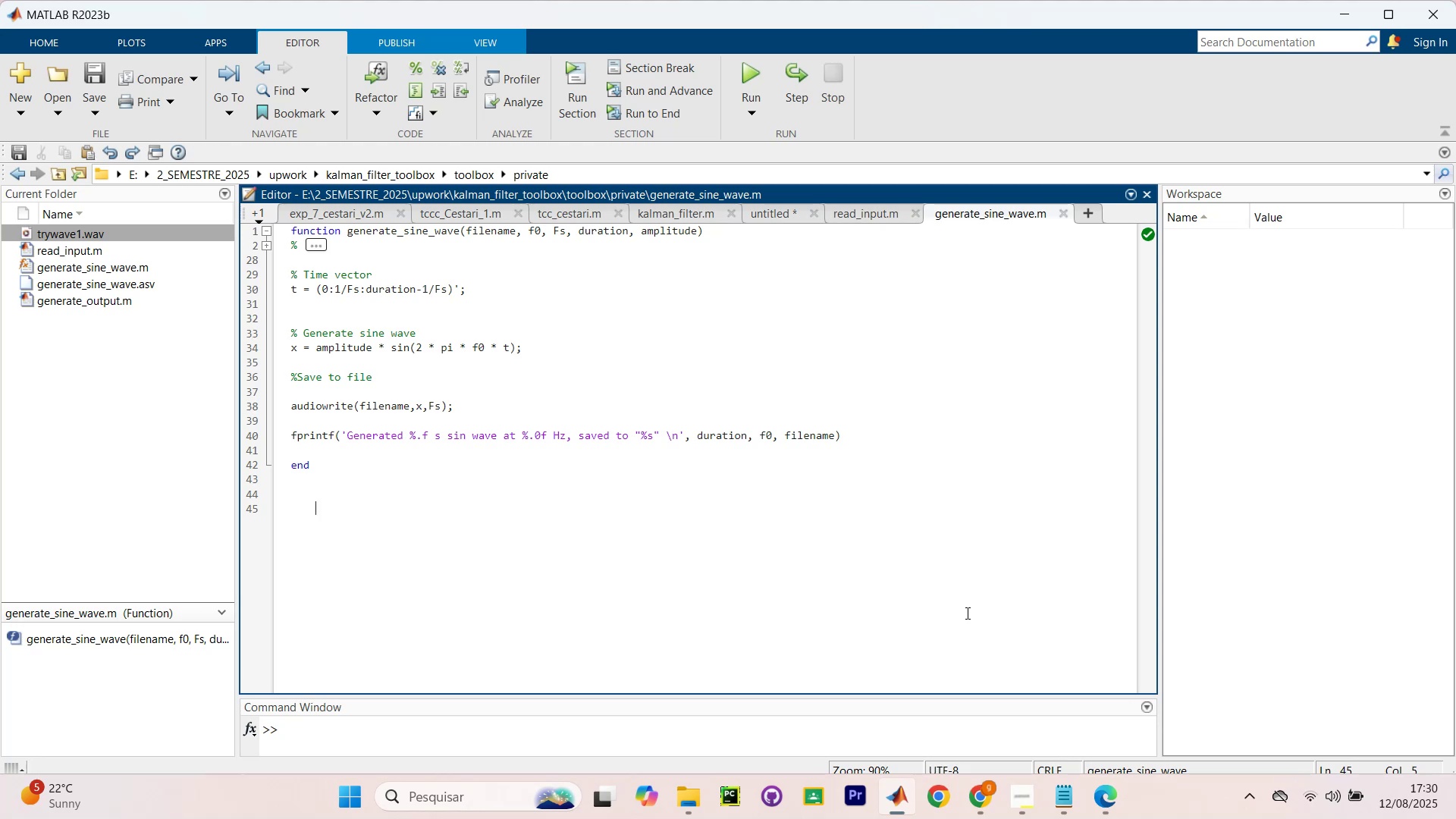 
wait(19.29)
 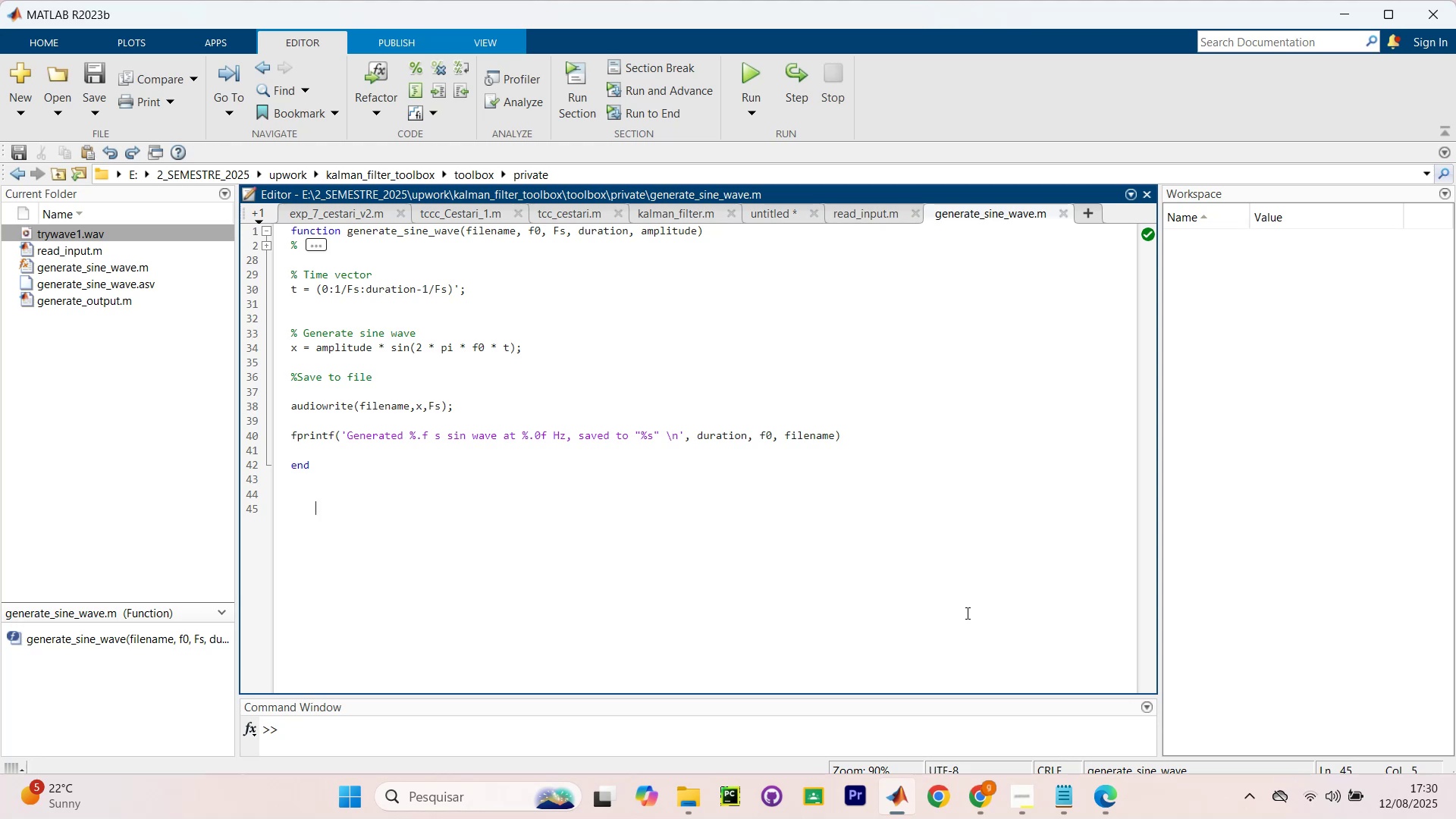 
right_click([64, 235])
 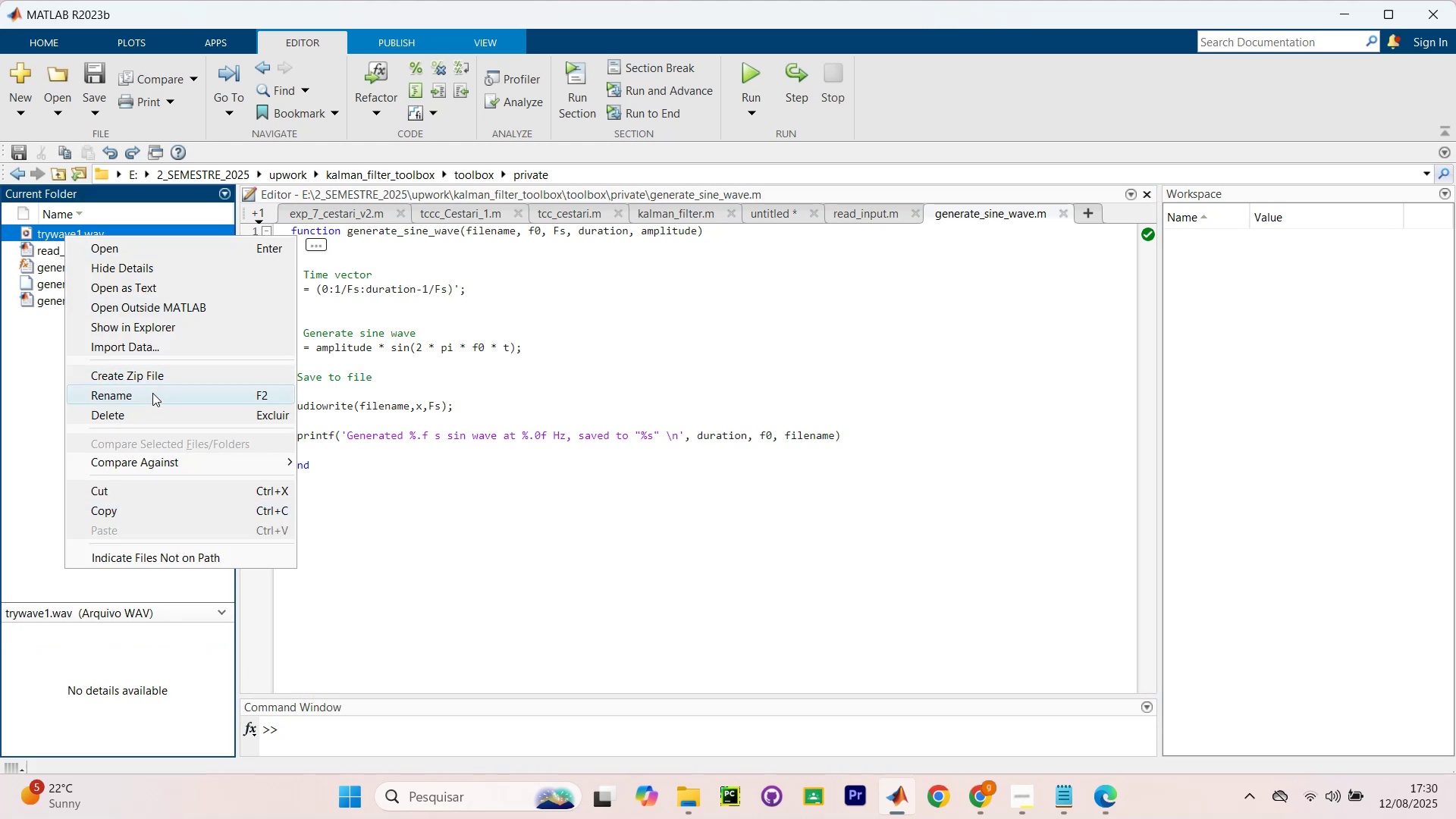 
left_click([160, 418])
 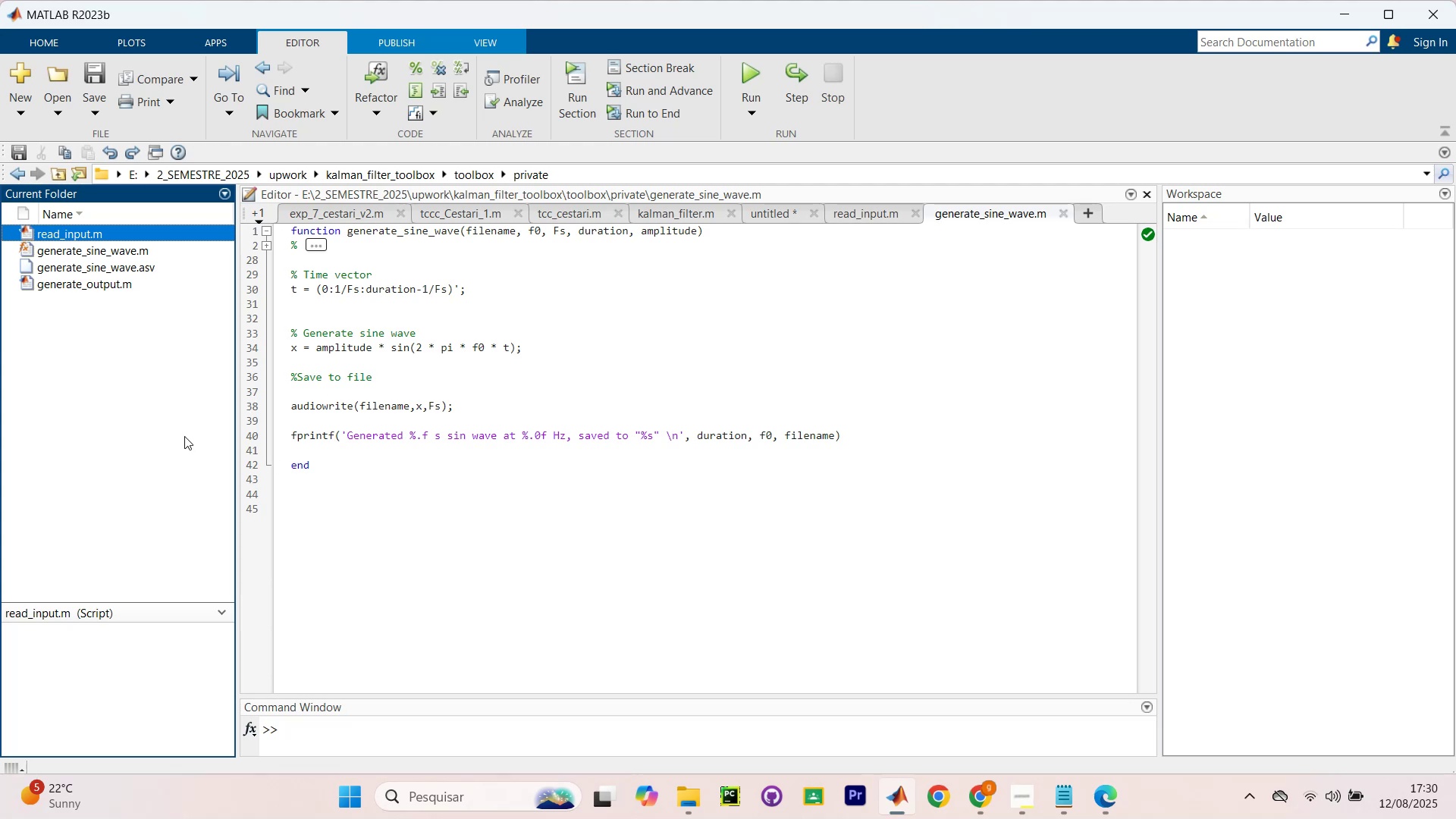 
left_click([138, 416])
 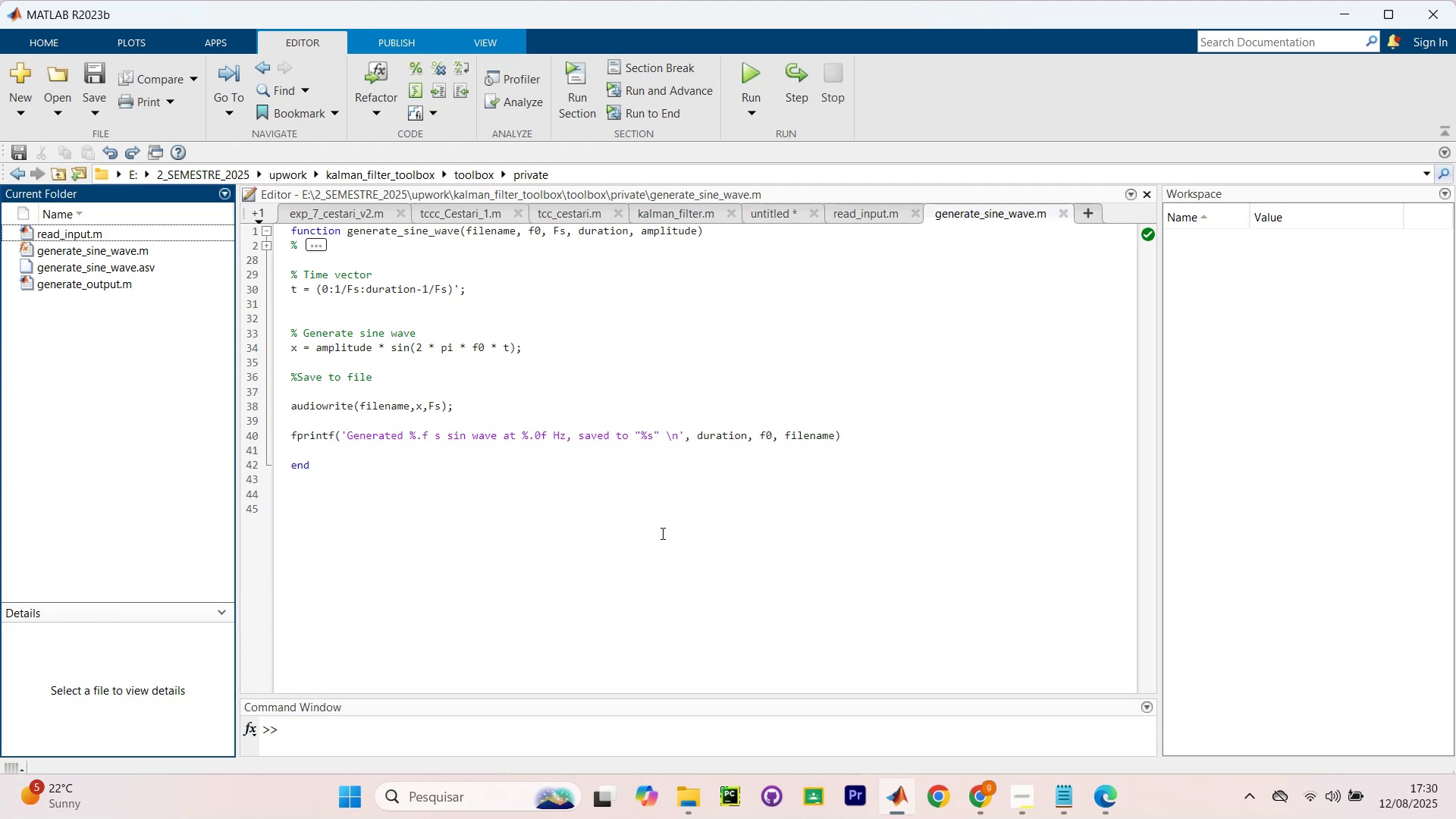 
left_click([661, 533])
 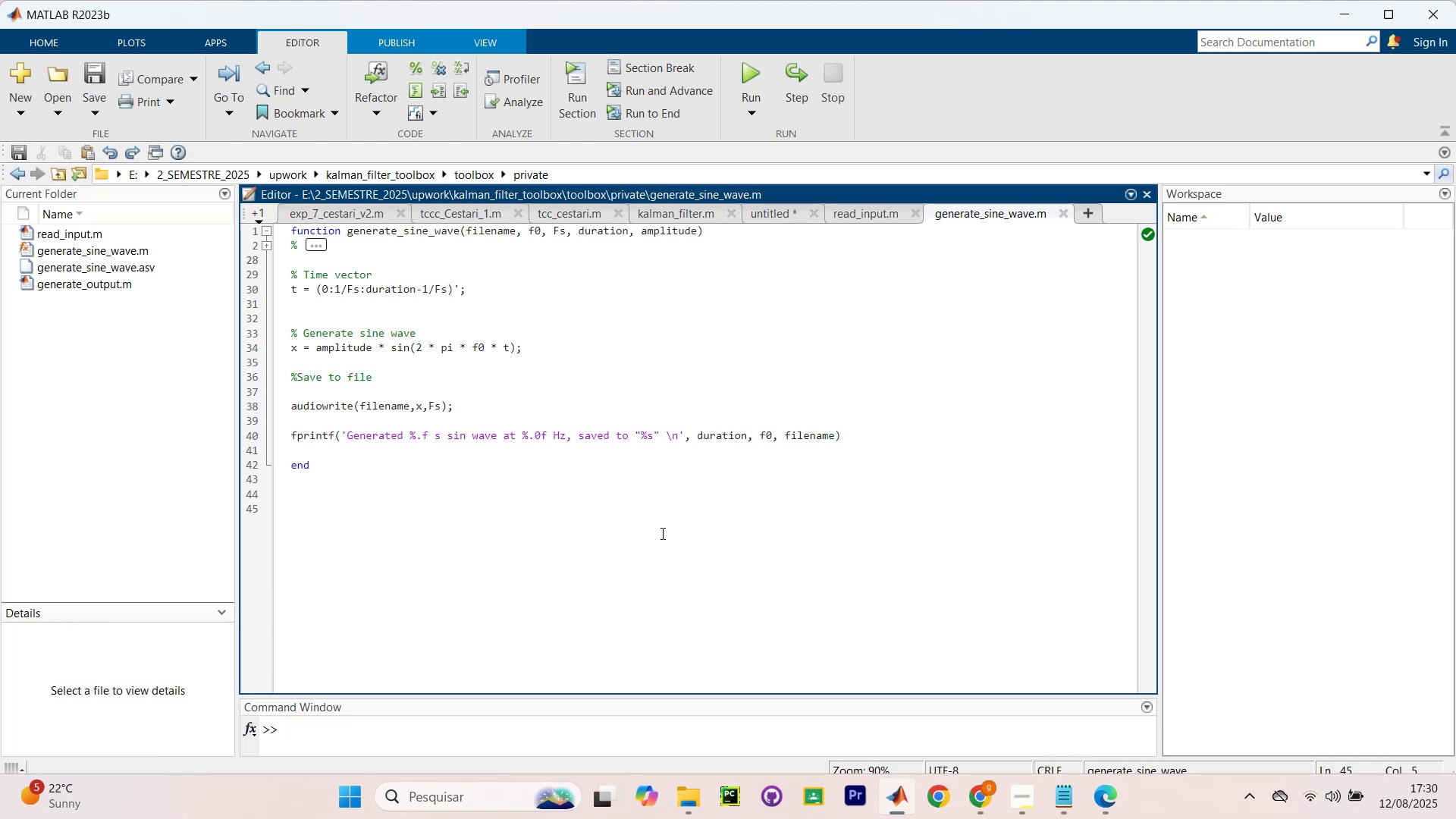 
scroll: coordinate [449, 462], scroll_direction: up, amount: 3.0
 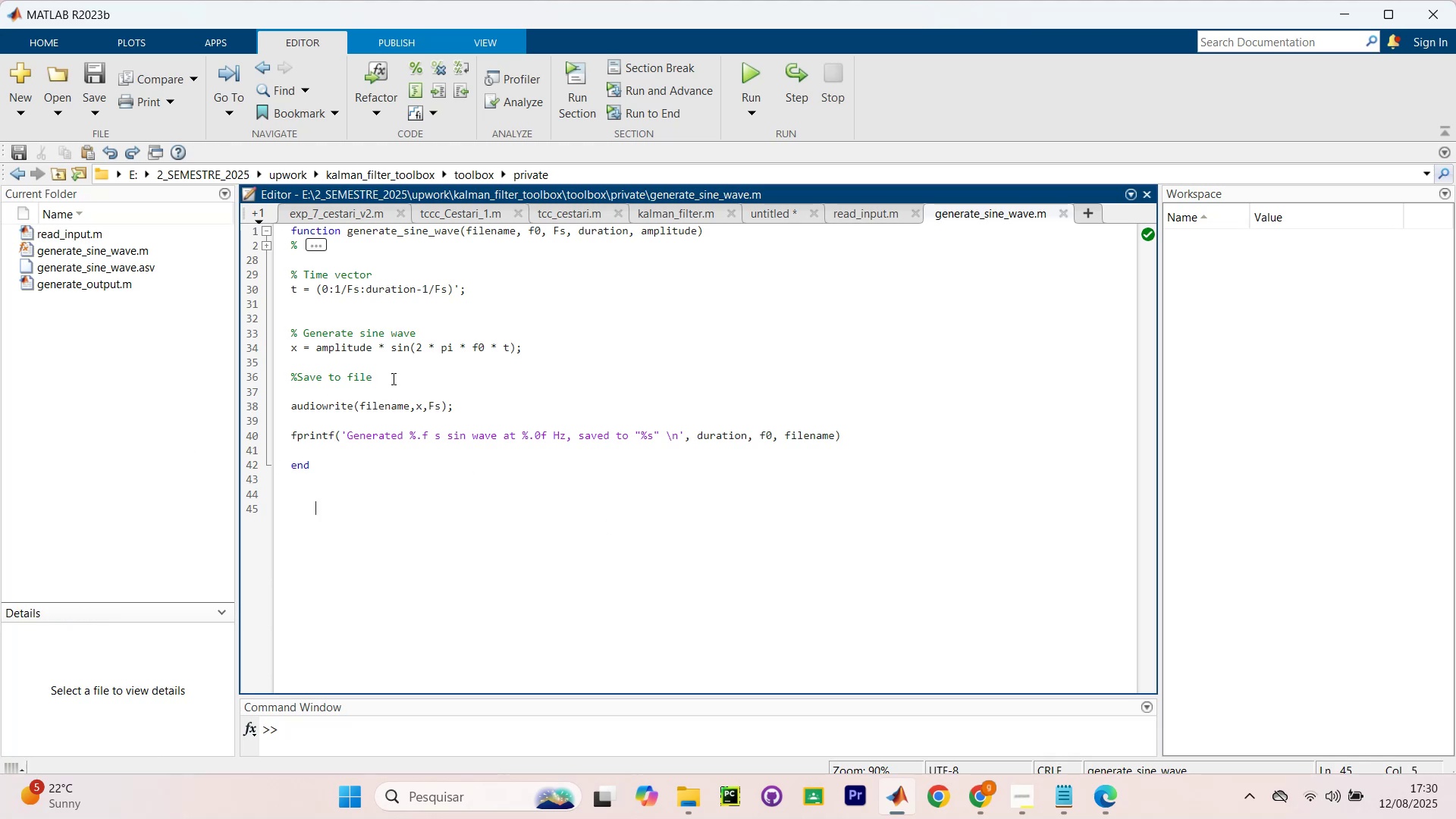 
scroll: coordinate [511, 473], scroll_direction: down, amount: 4.0
 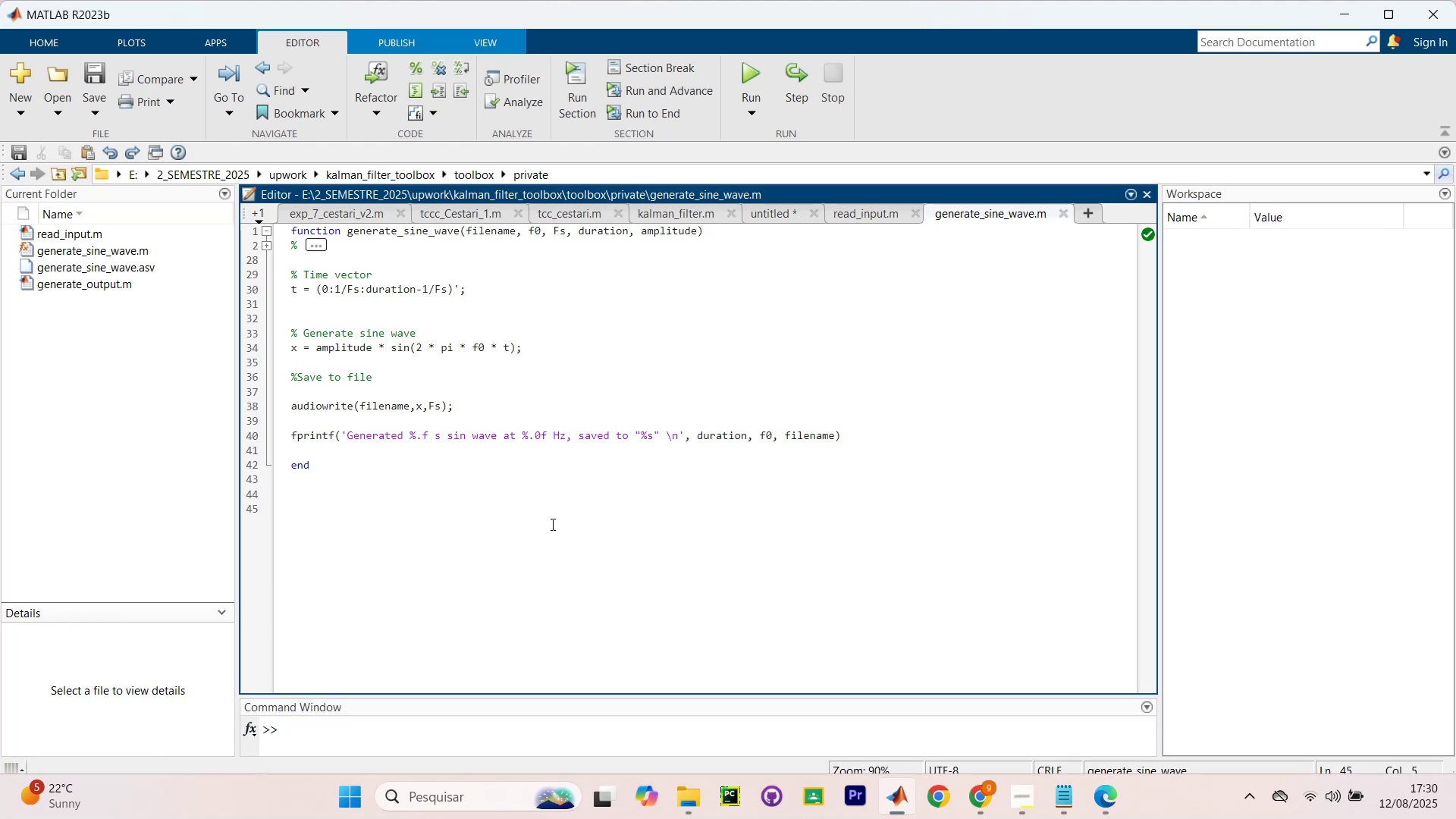 
scroll: coordinate [561, 561], scroll_direction: none, amount: 0.0
 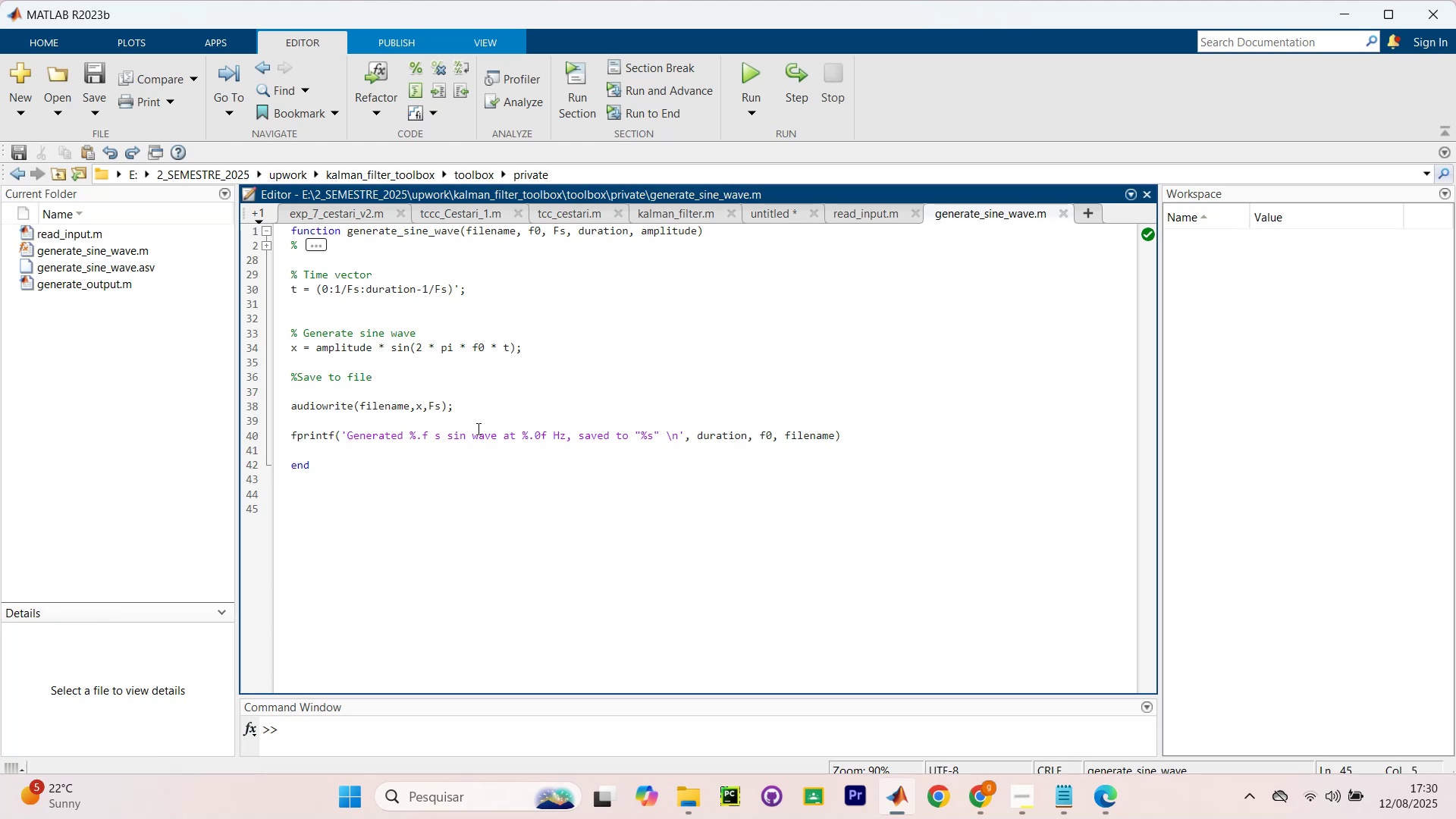 
left_click([513, 406])
 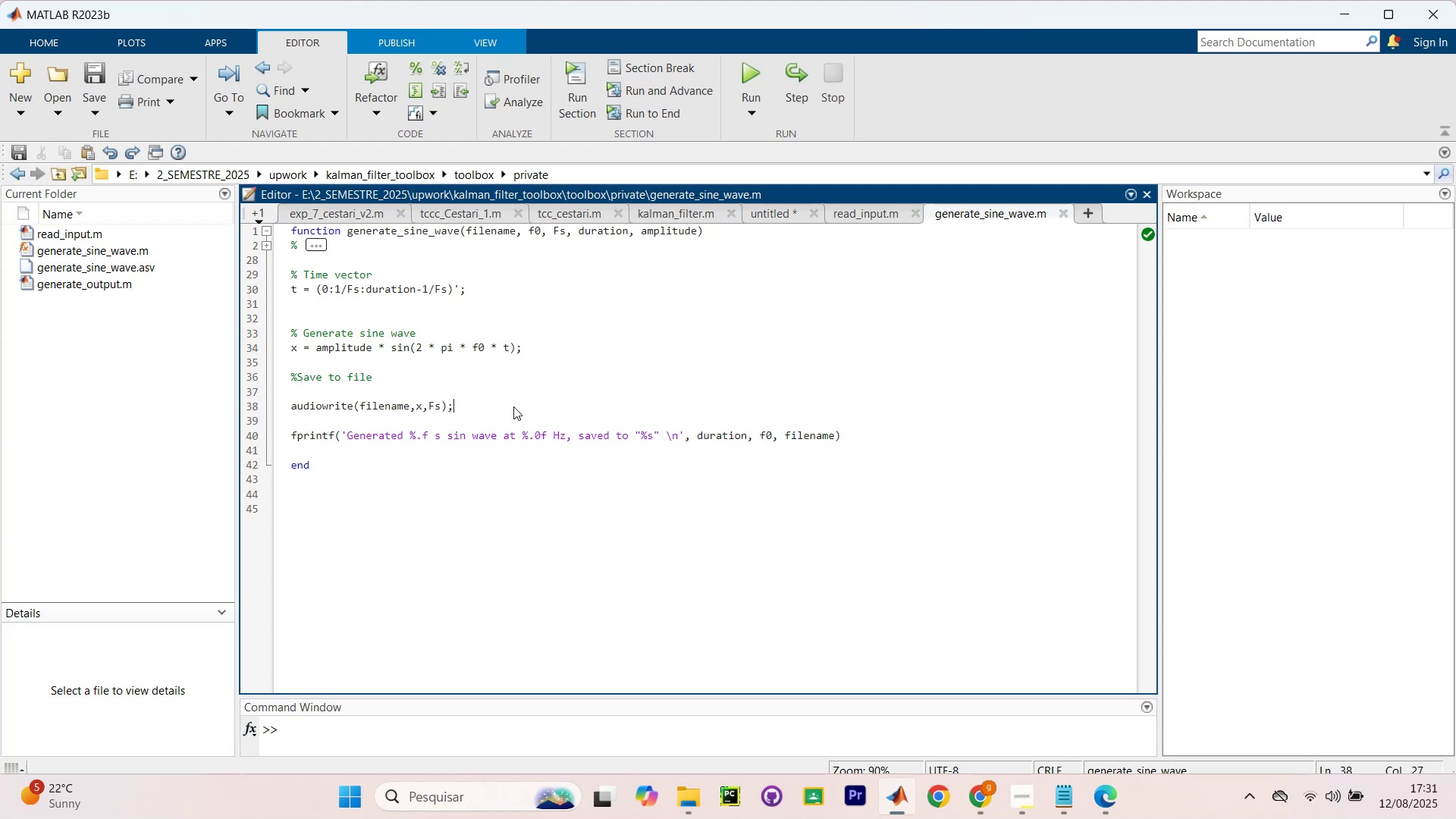 
wait(9.92)
 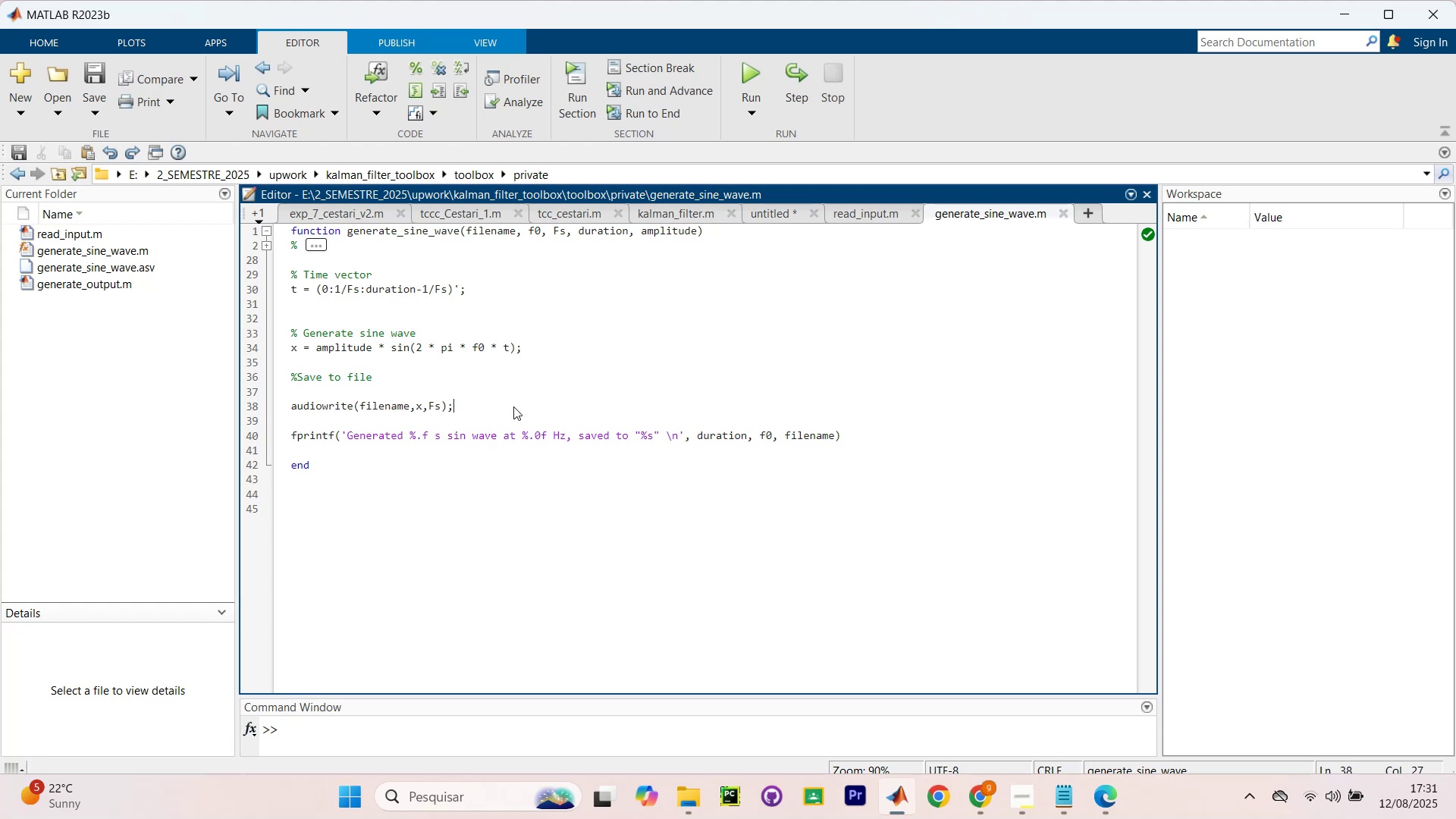 
left_click([695, 237])
 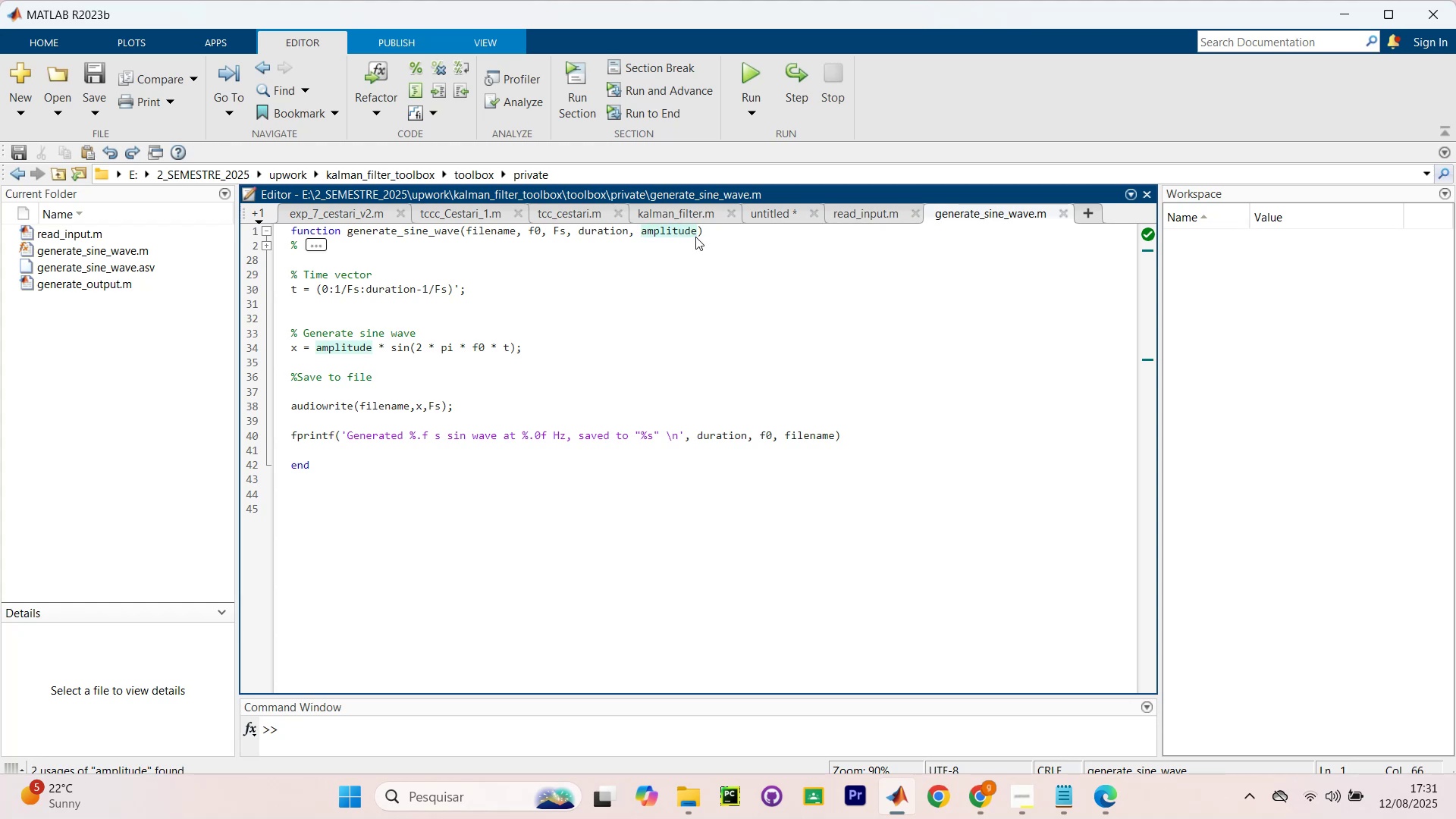 
wait(10.53)
 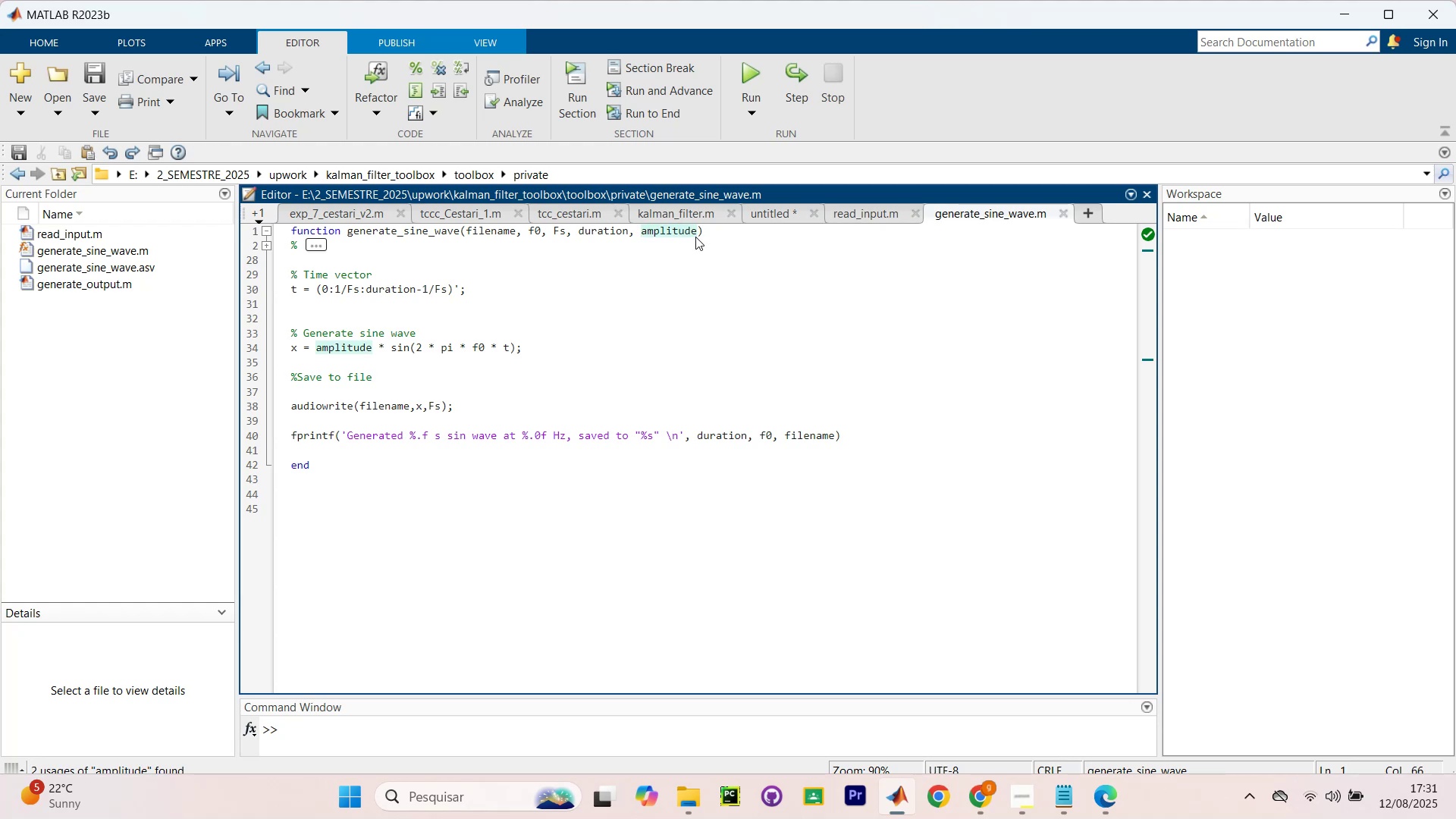 
key(Alt+AltLeft)
 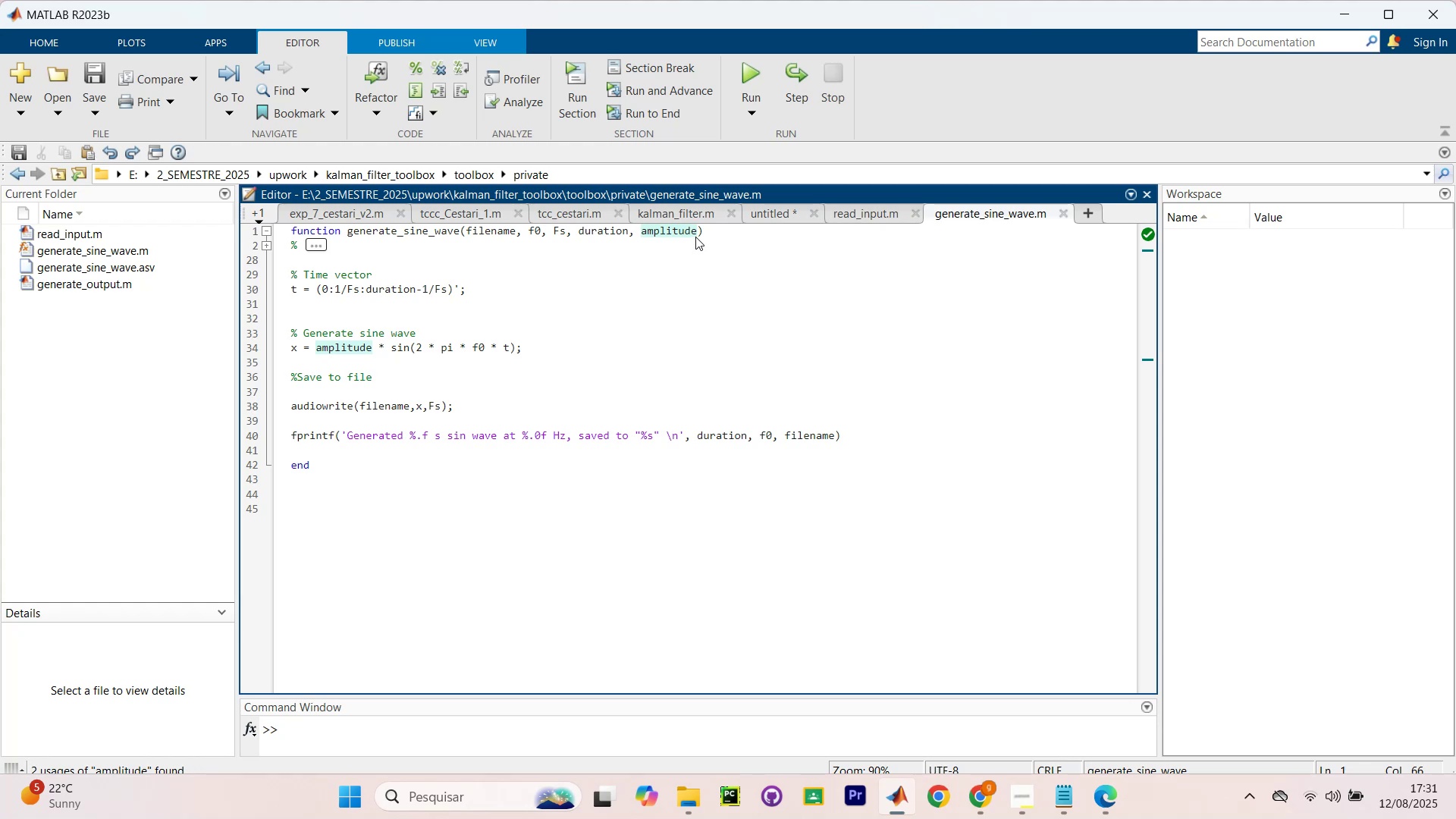 
key(Alt+Tab)
 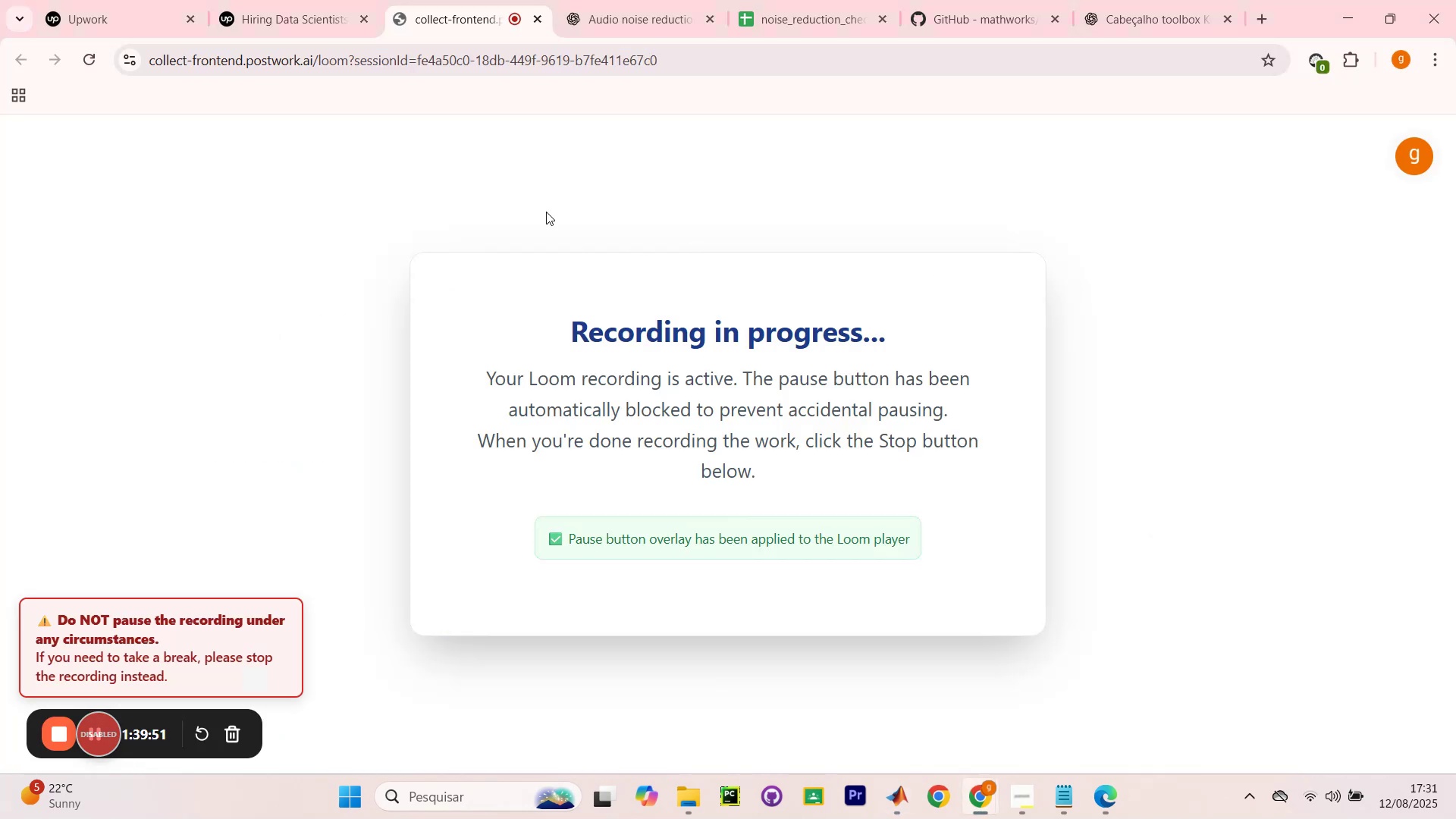 
key(Alt+AltLeft)
 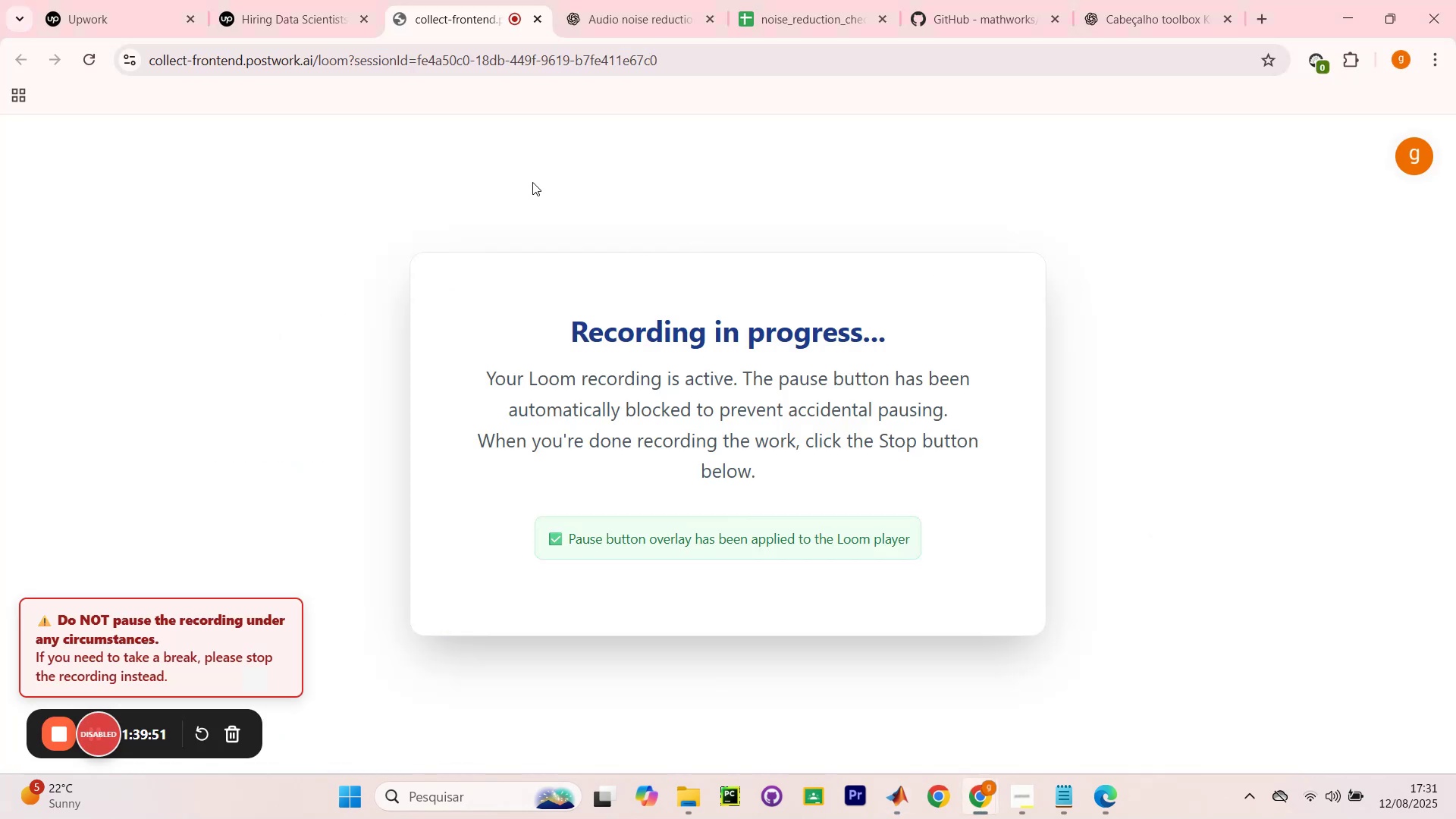 
key(Alt+Tab)
 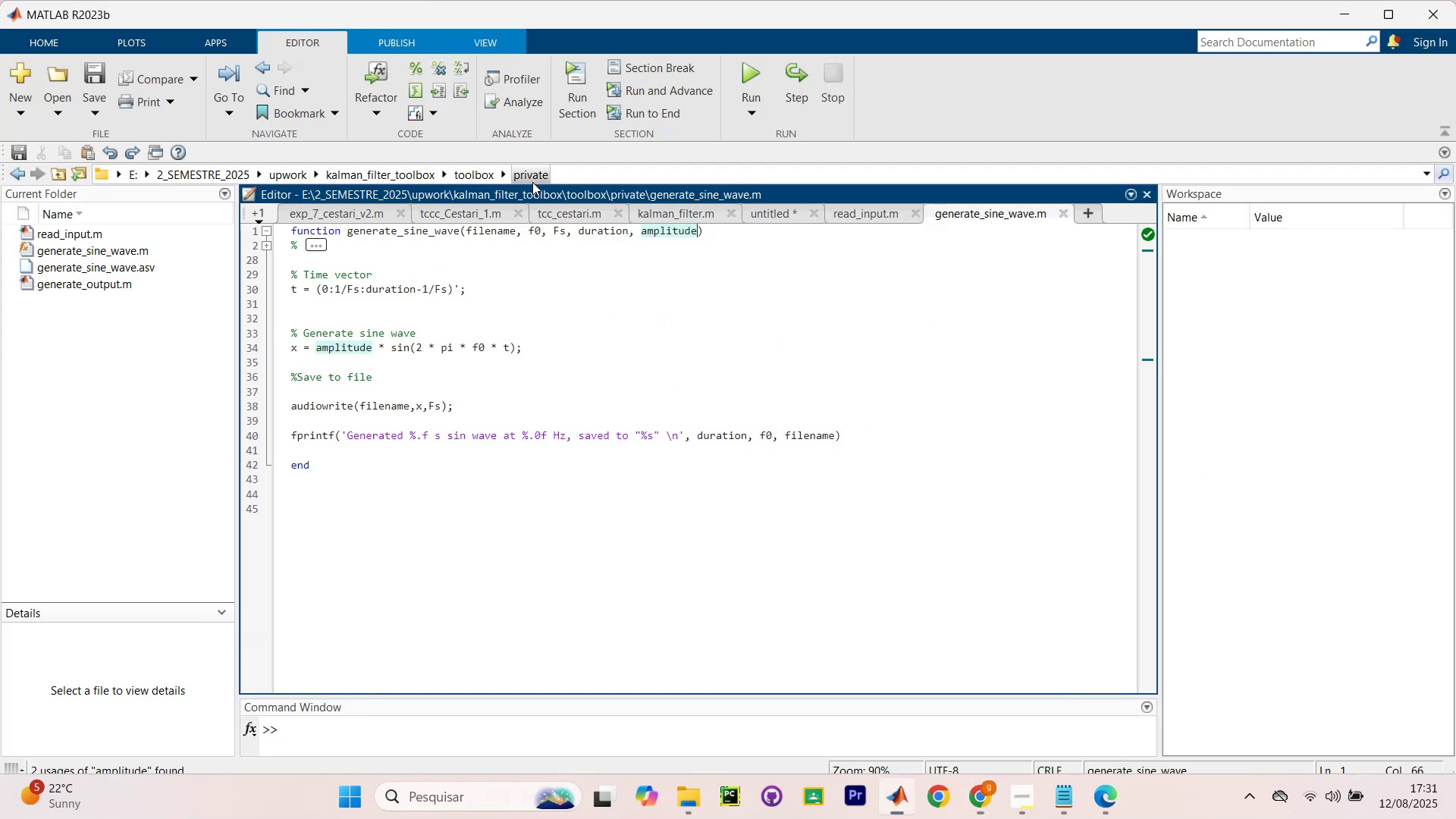 
key(Alt+AltLeft)
 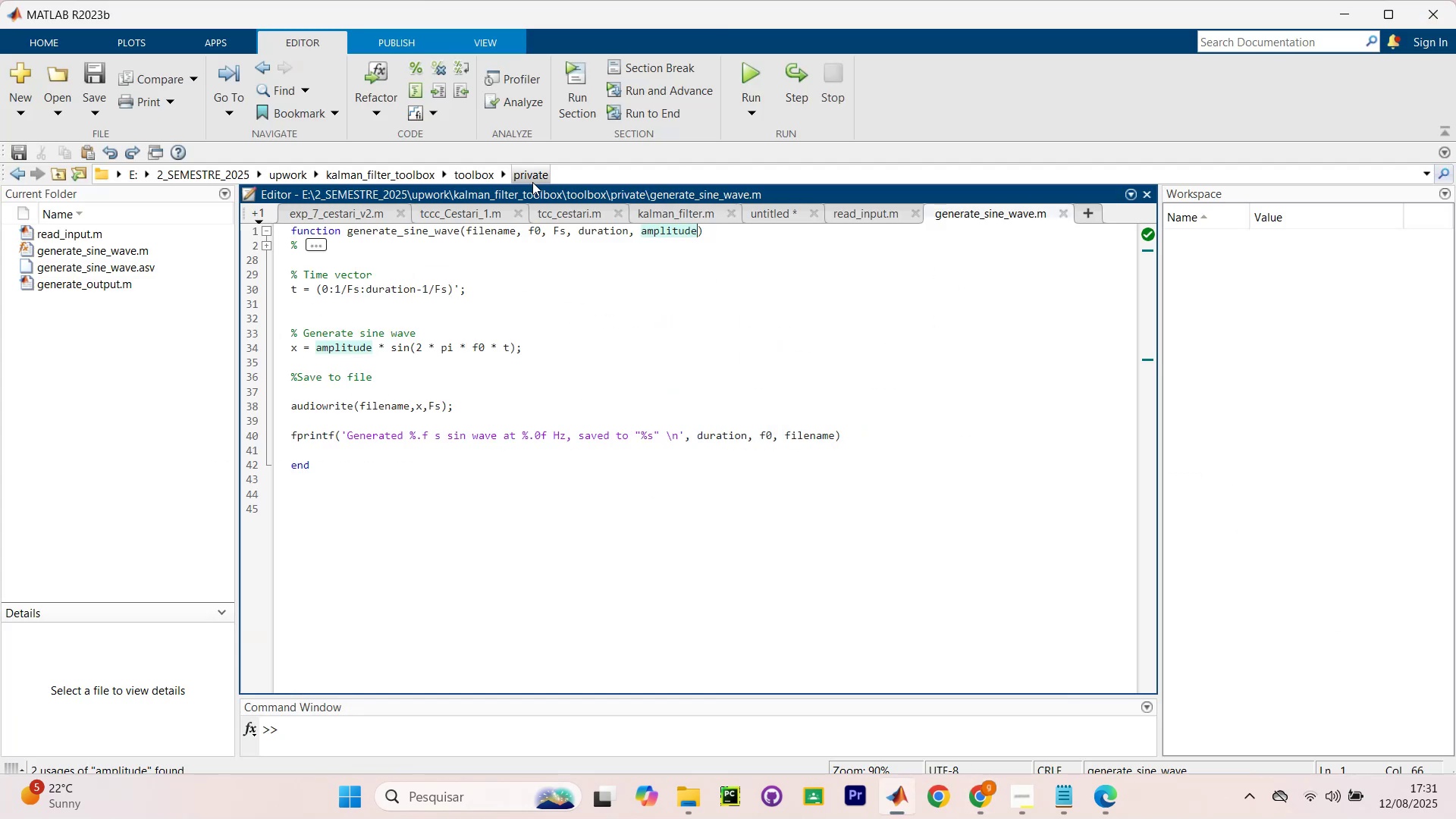 
key(Alt+Tab)
 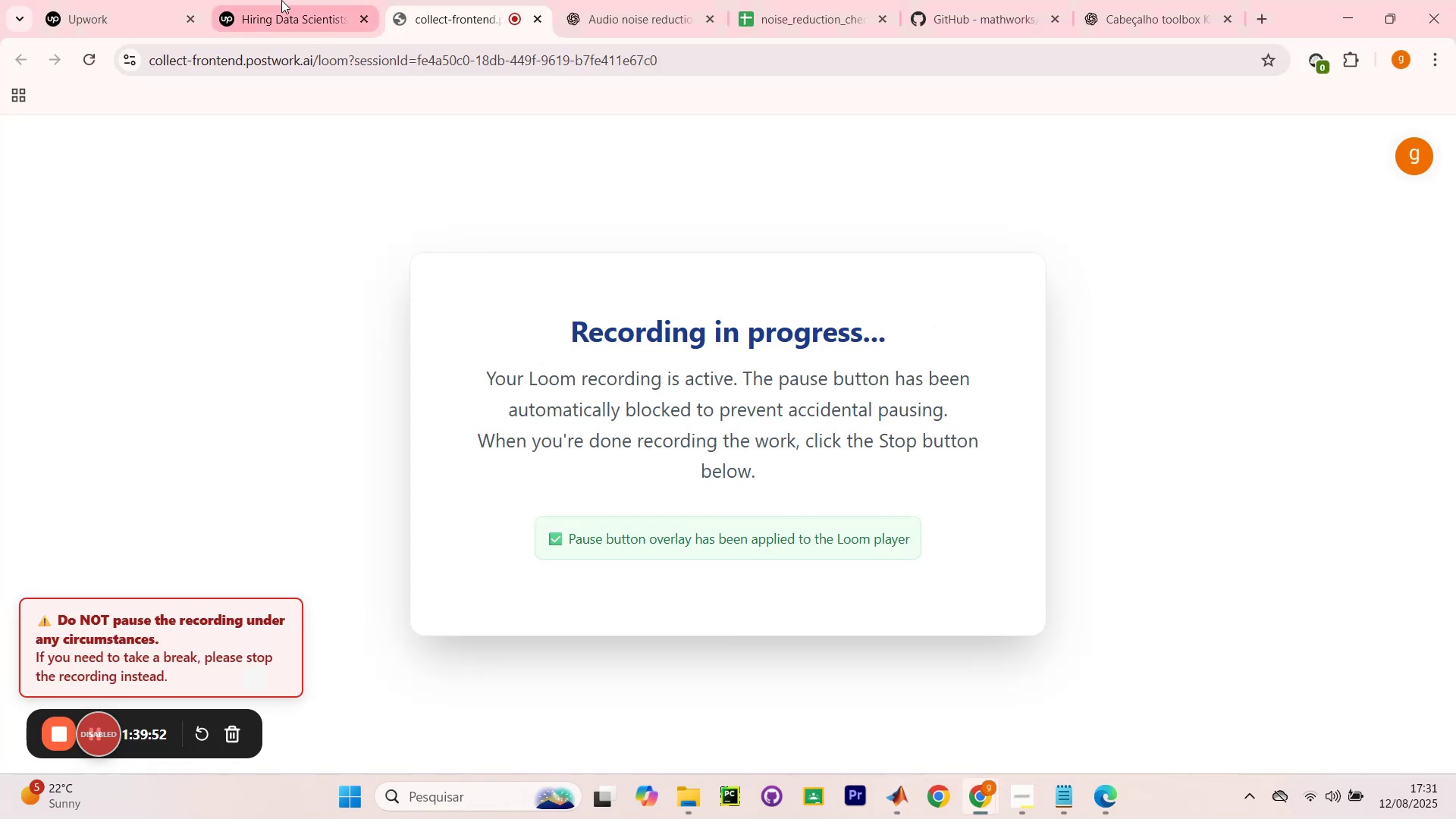 
left_click([281, 0])
 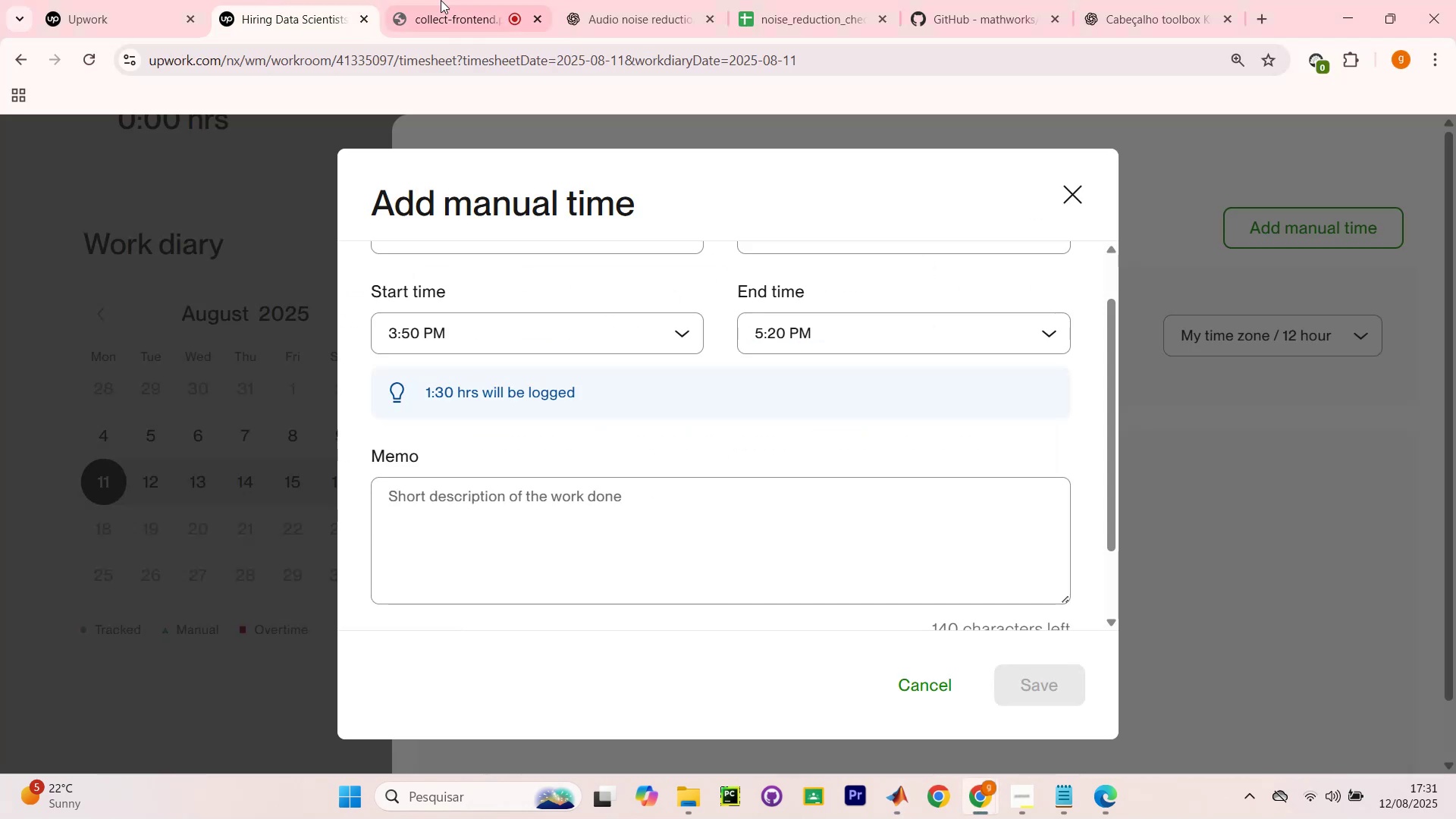 
left_click([459, 2])
 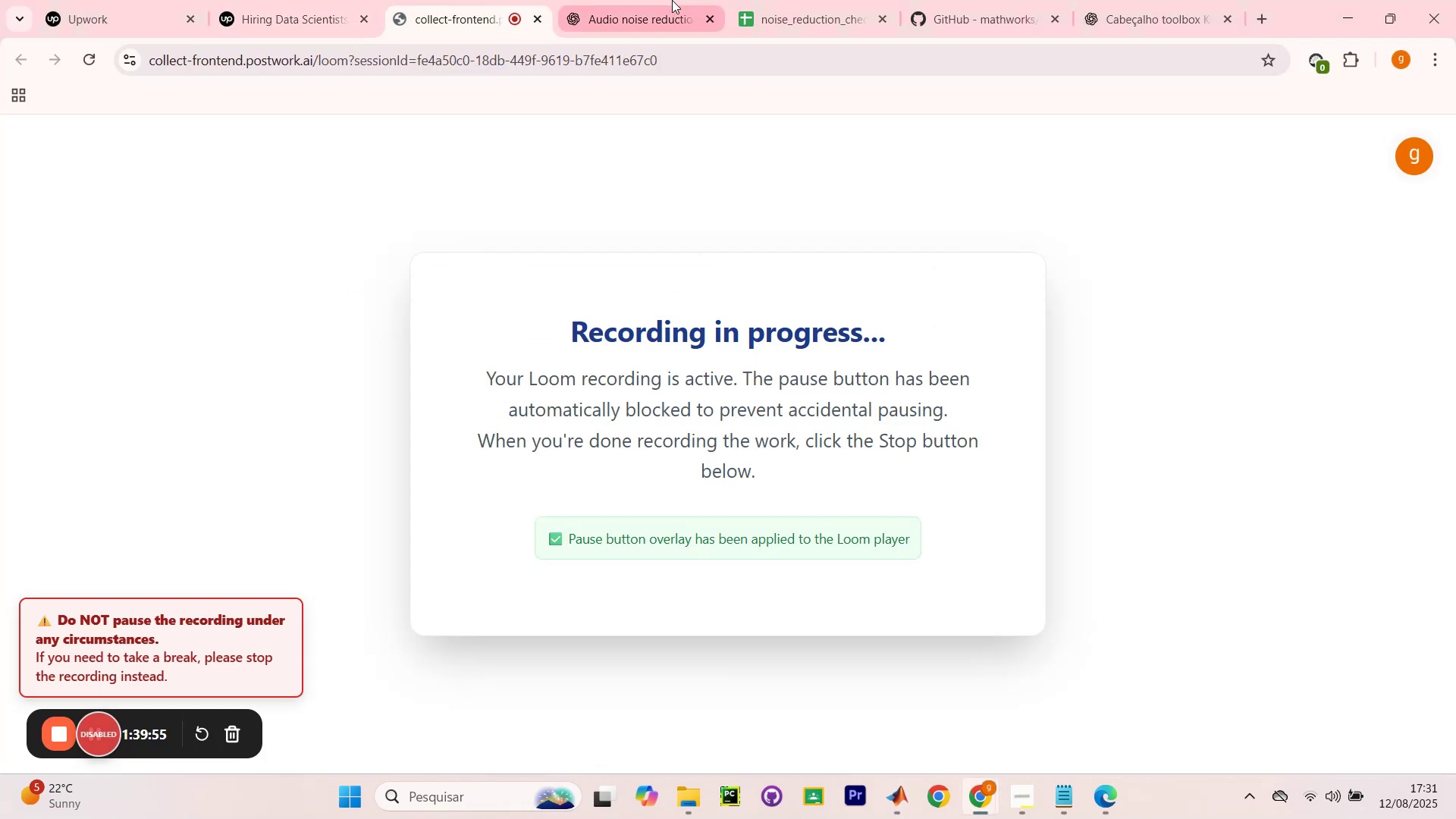 
left_click([672, 0])
 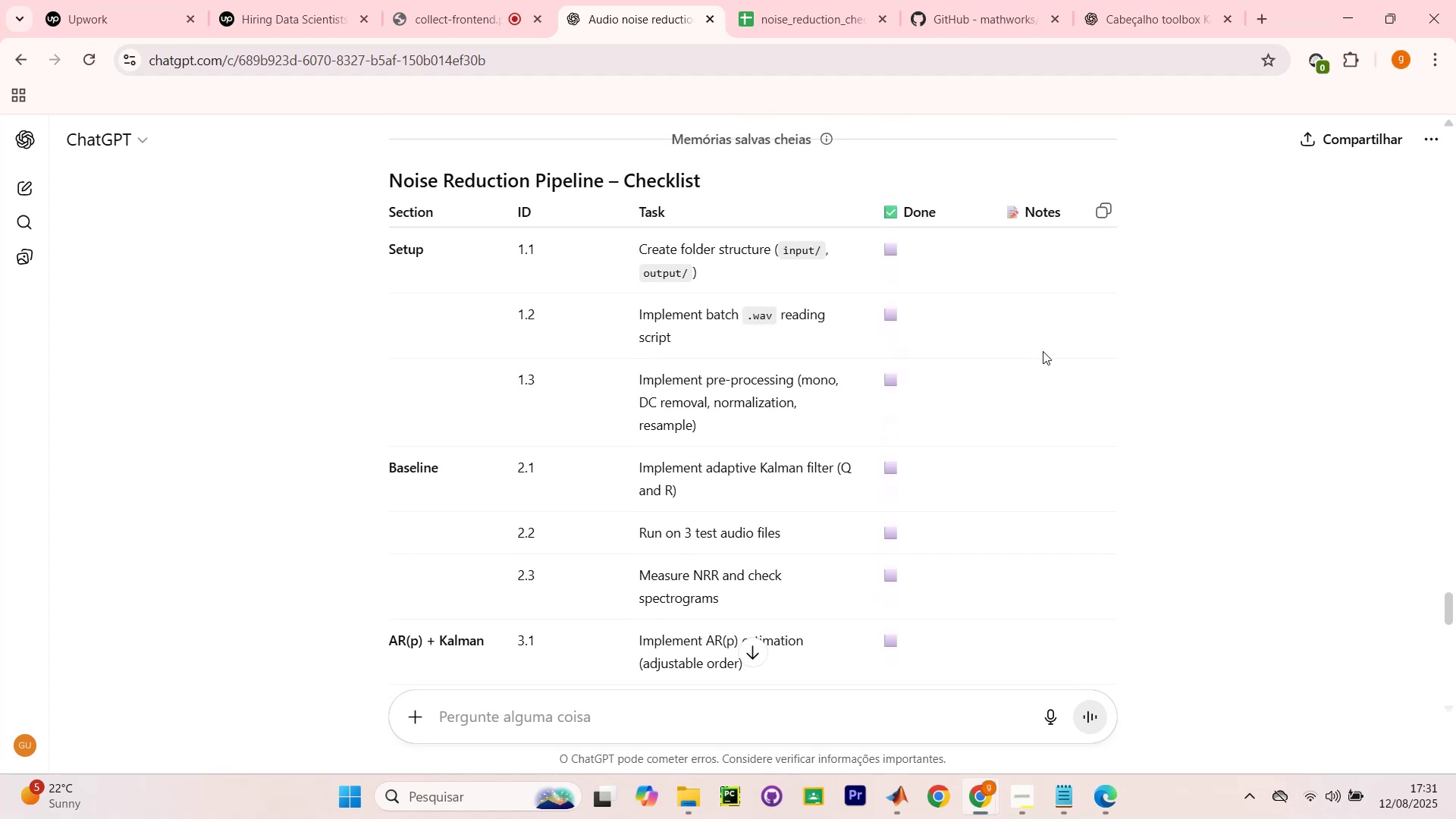 
wait(22.39)
 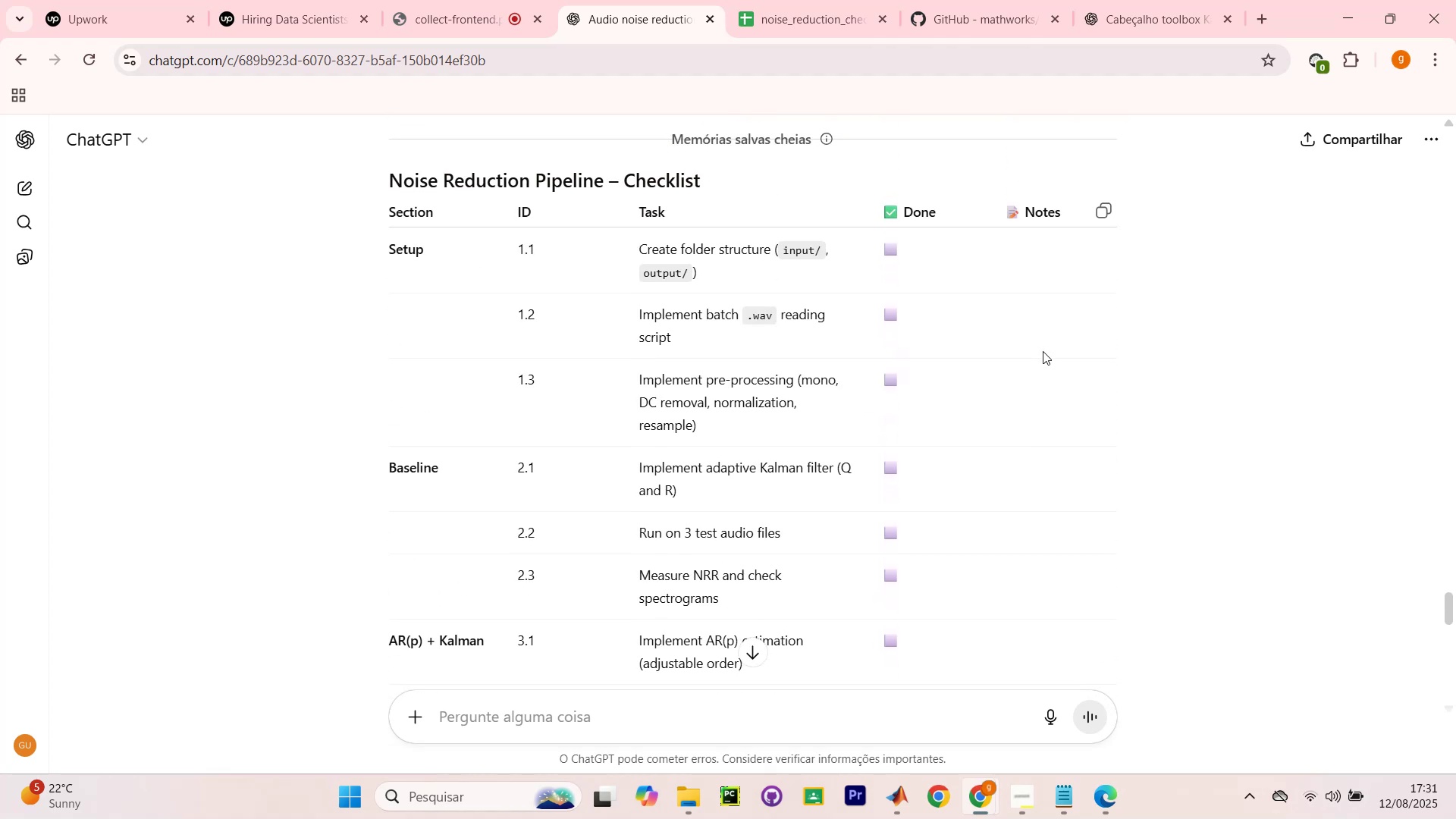 
left_click_drag(start_coordinate=[643, 250], to_coordinate=[828, 276])
 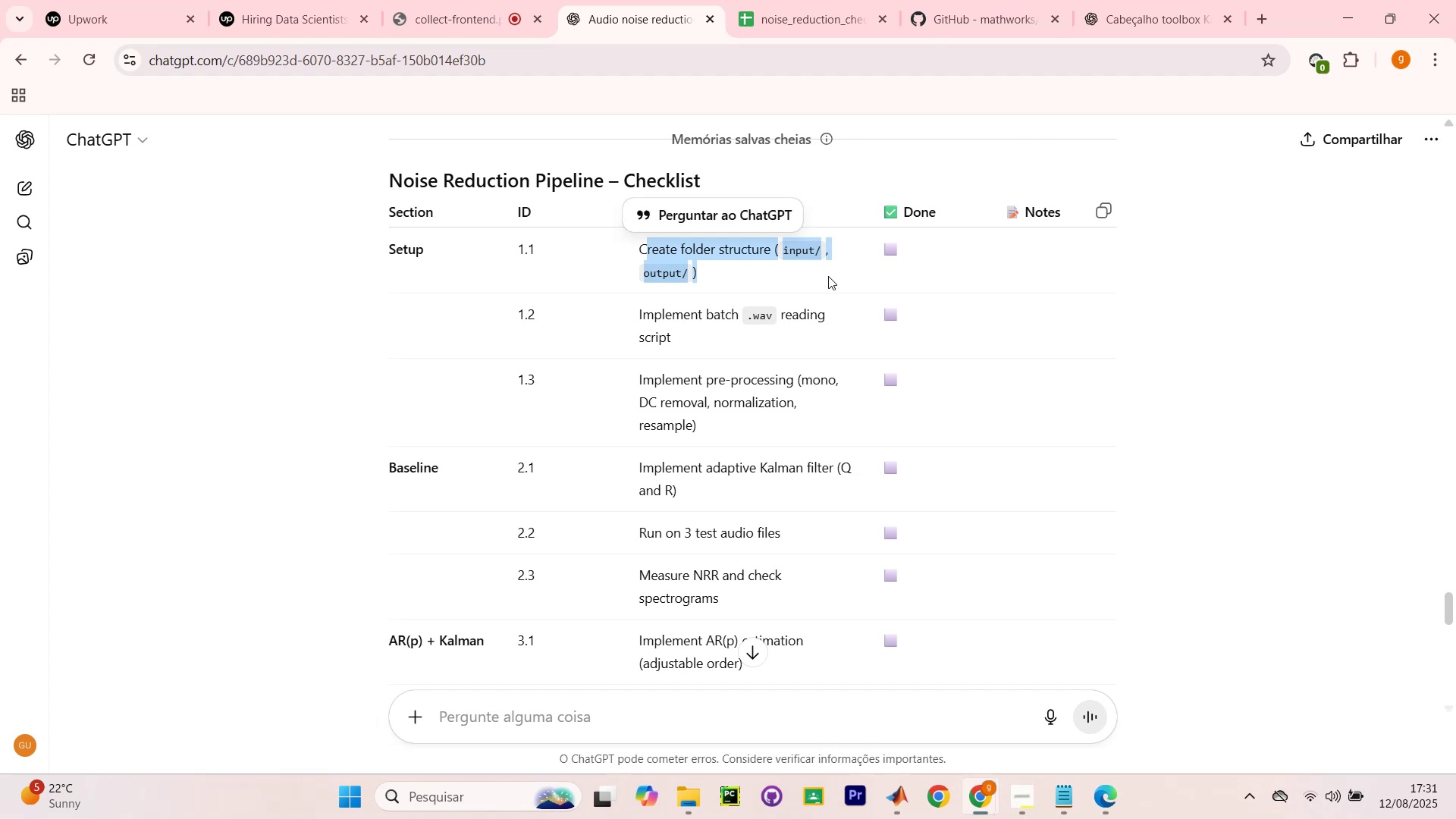 
left_click([828, 276])
 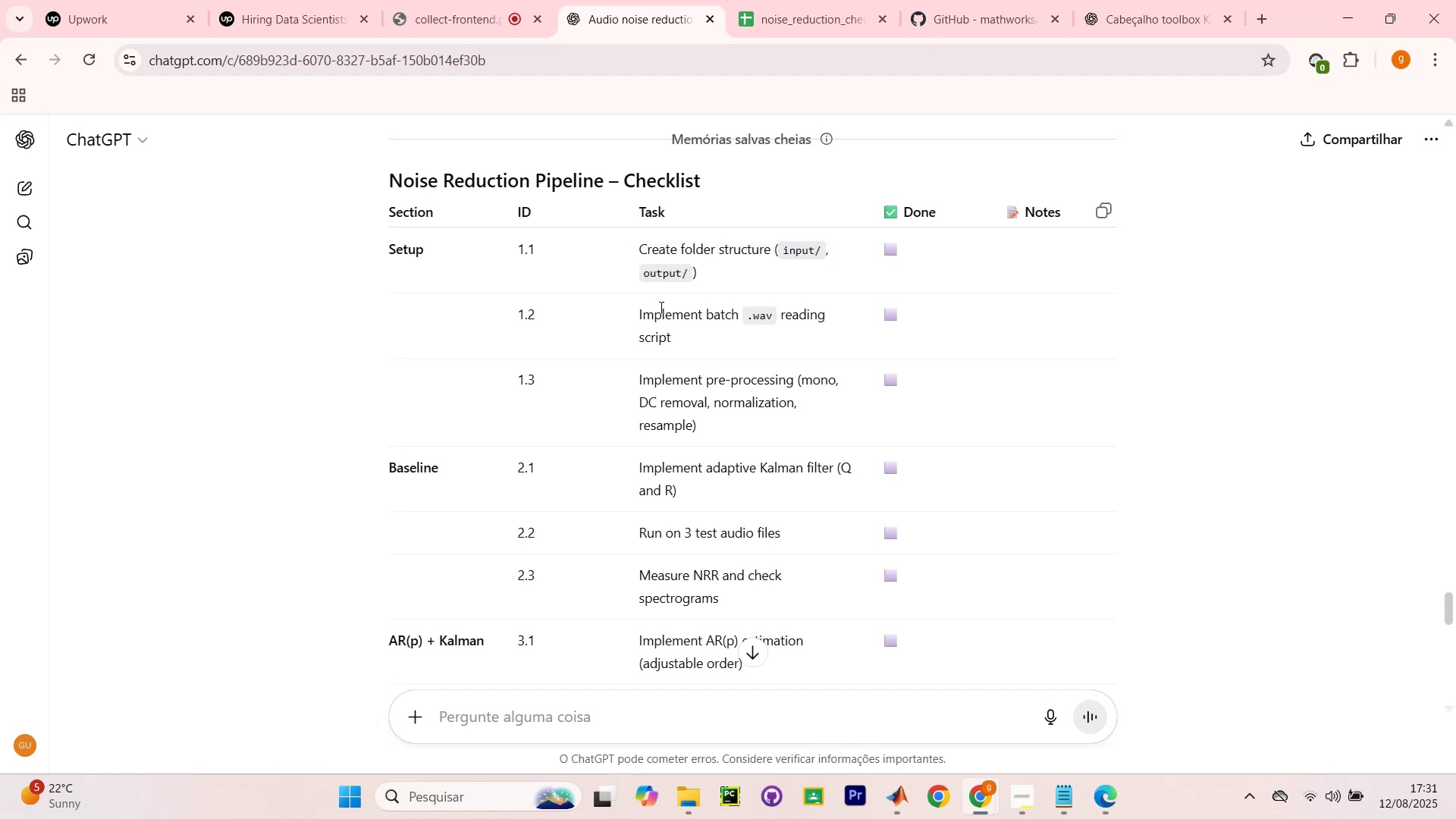 
left_click_drag(start_coordinate=[629, 311], to_coordinate=[763, 350])
 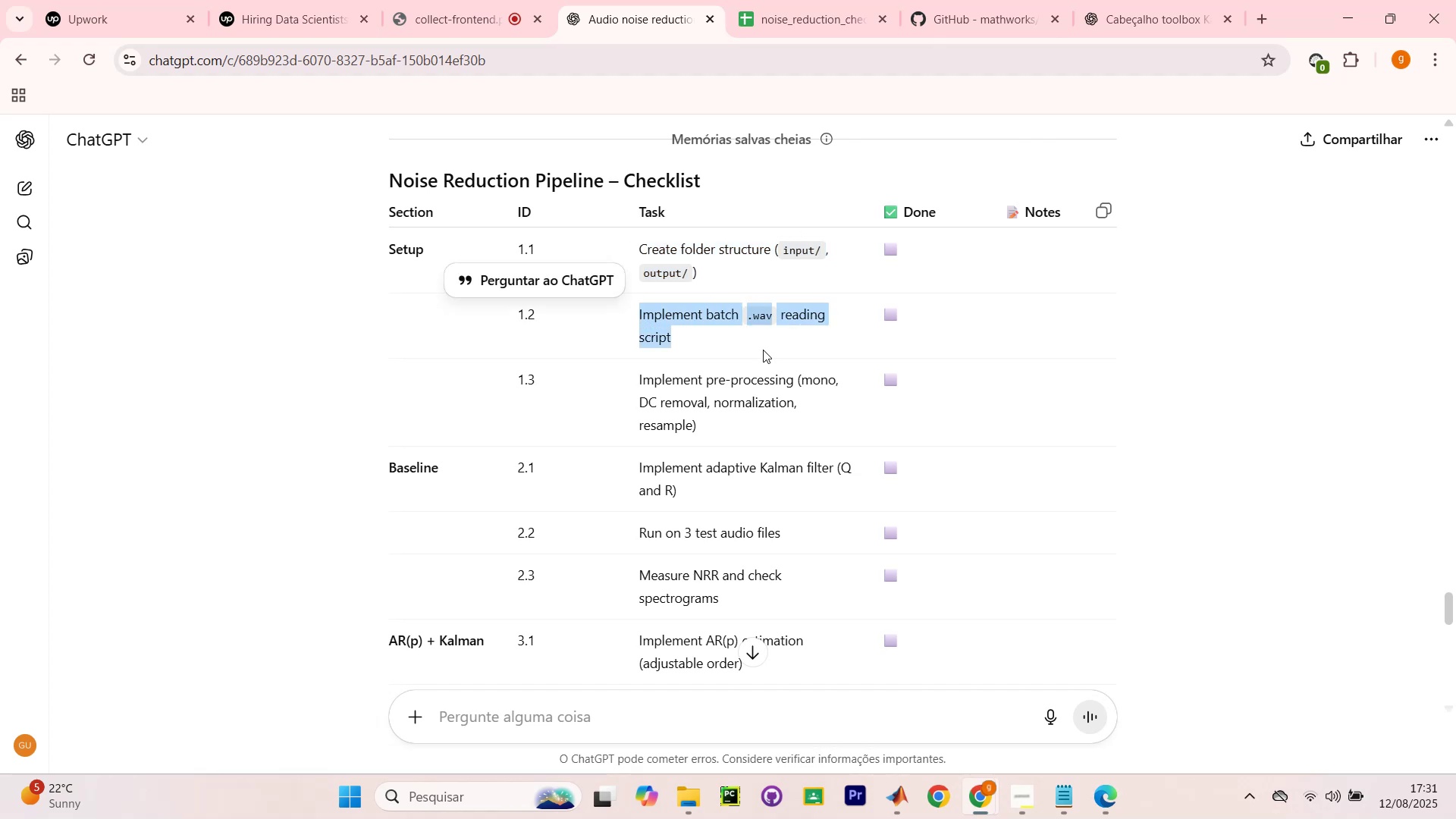 
left_click([763, 350])
 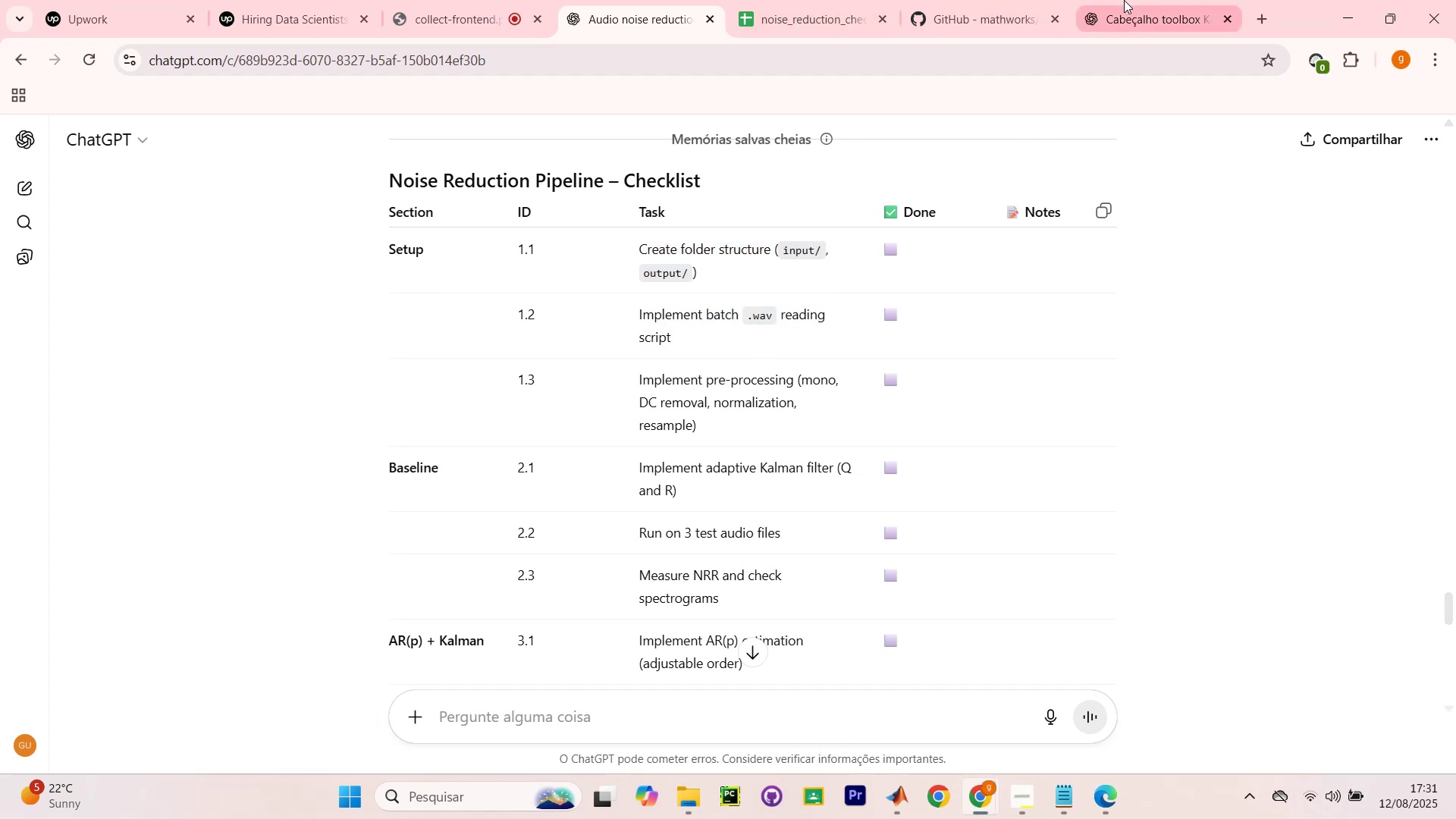 
left_click([774, 0])
 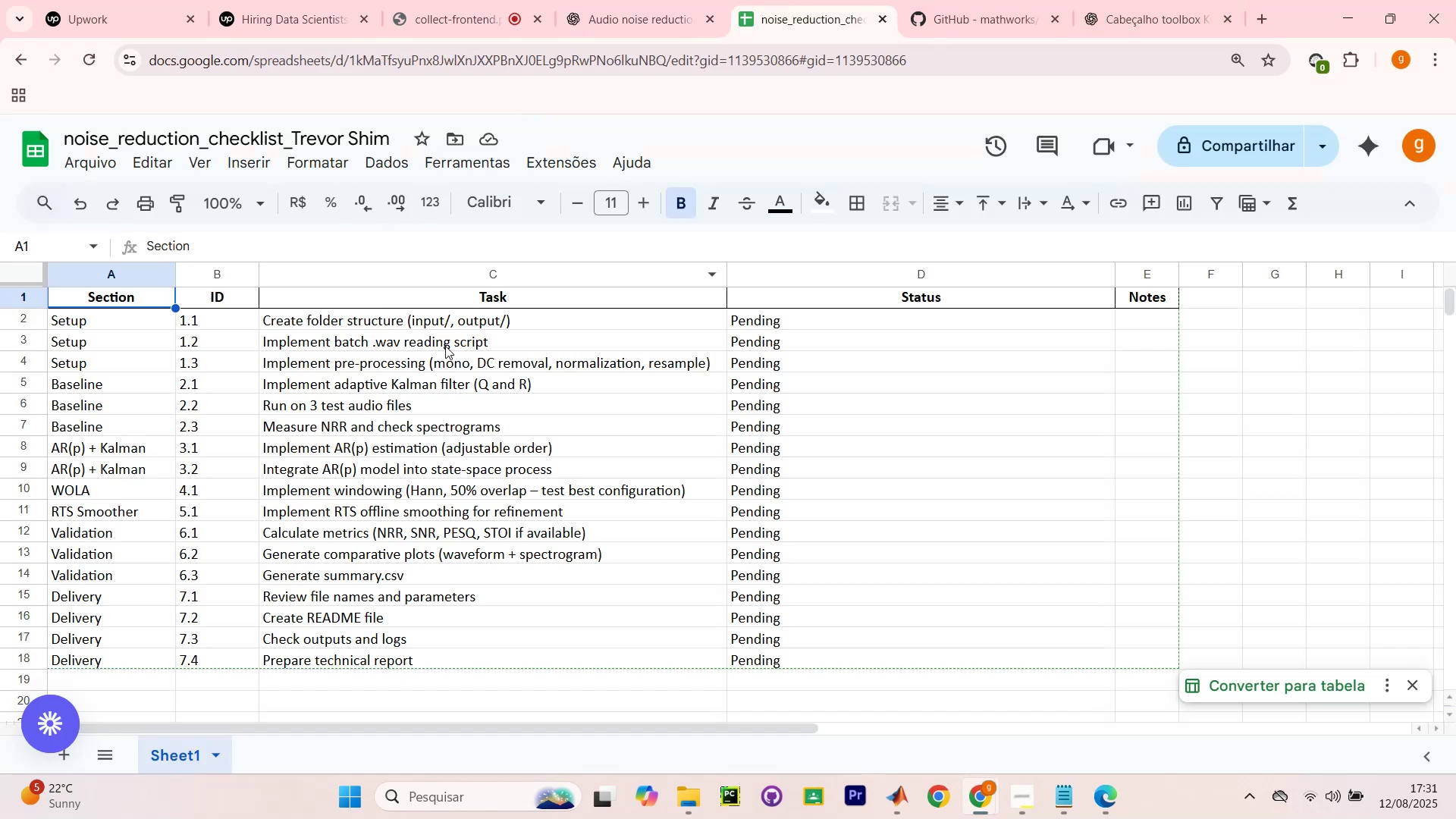 
left_click([403, 344])
 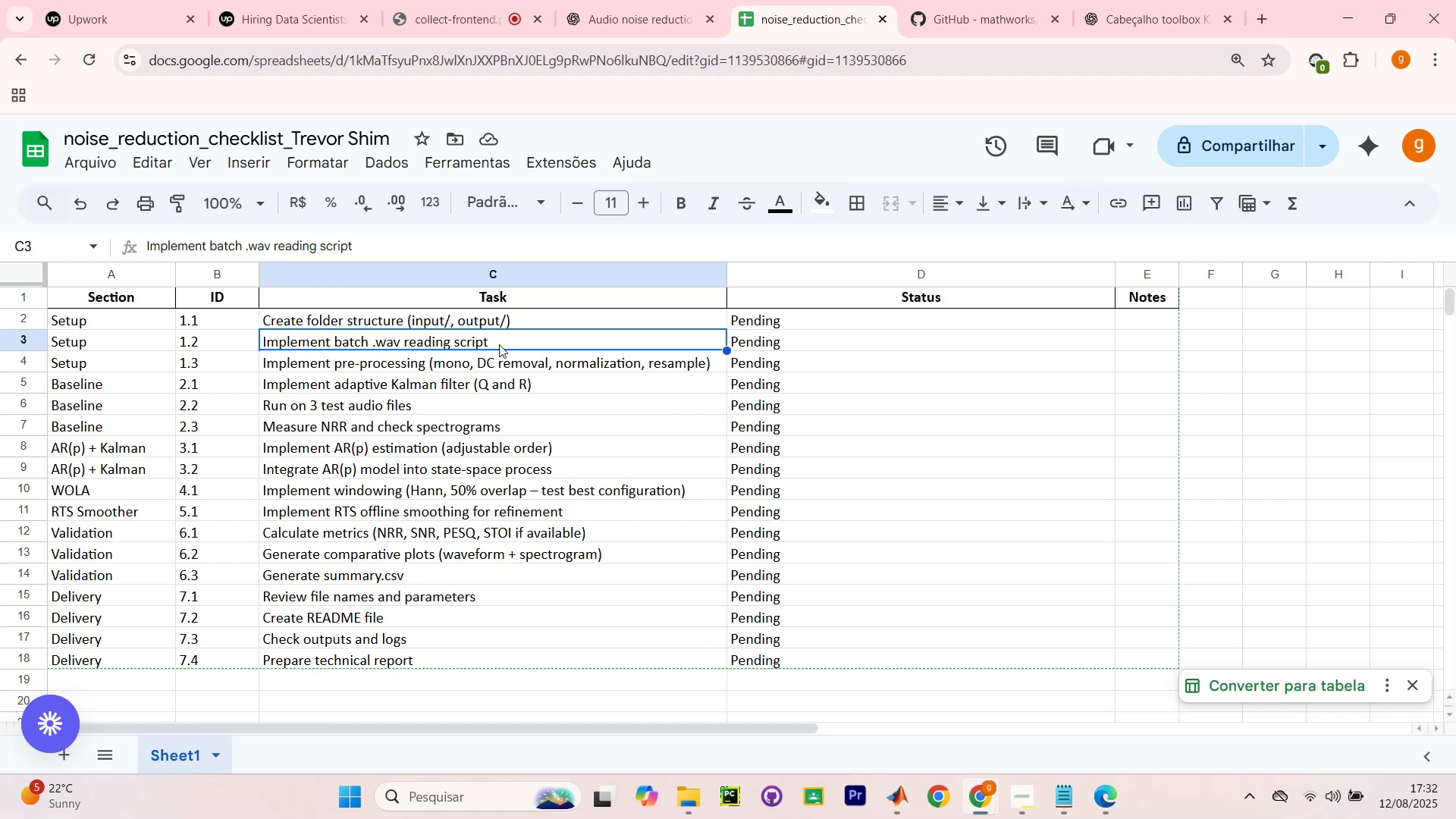 
wait(7.0)
 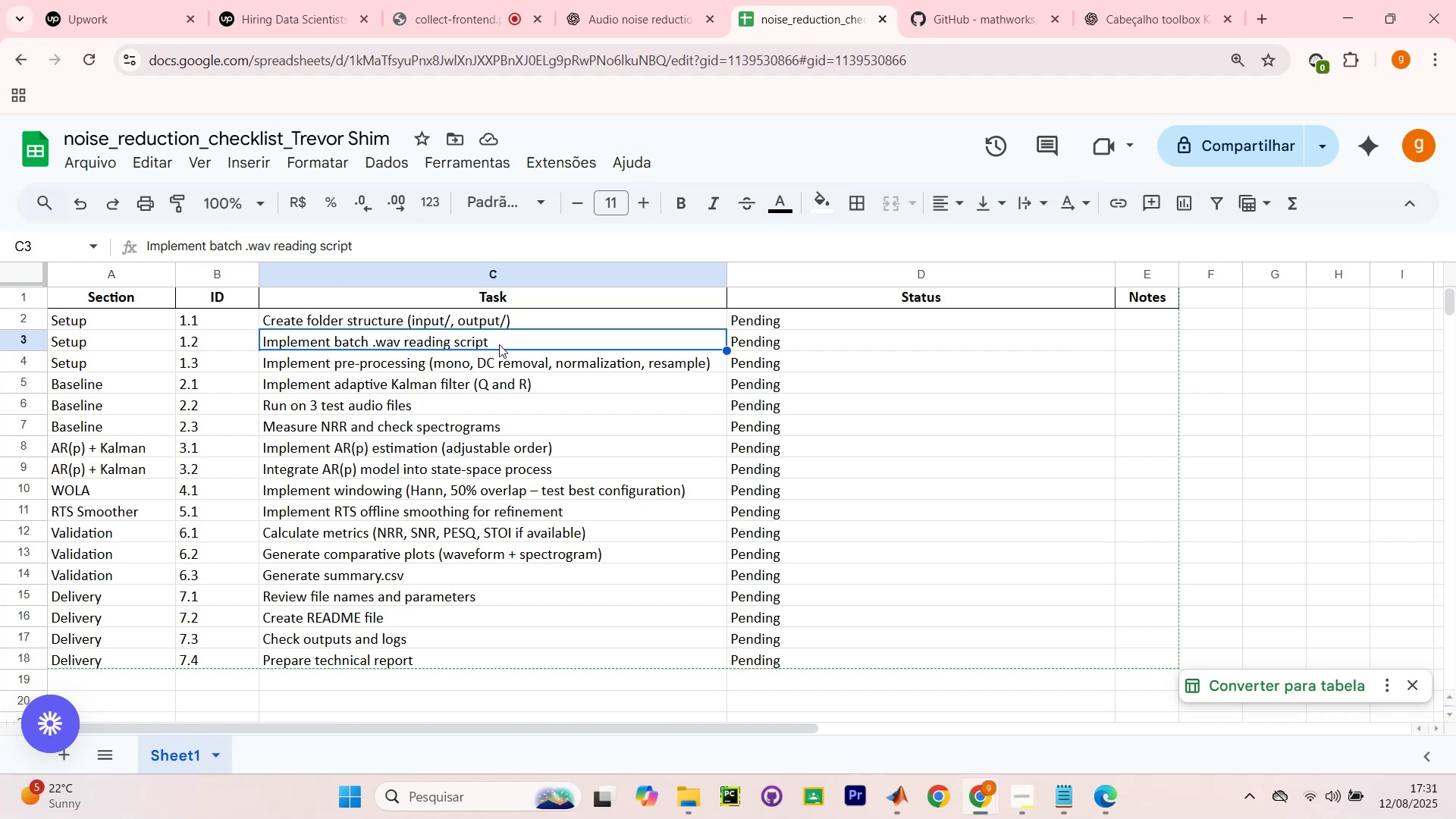 
double_click([786, 345])
 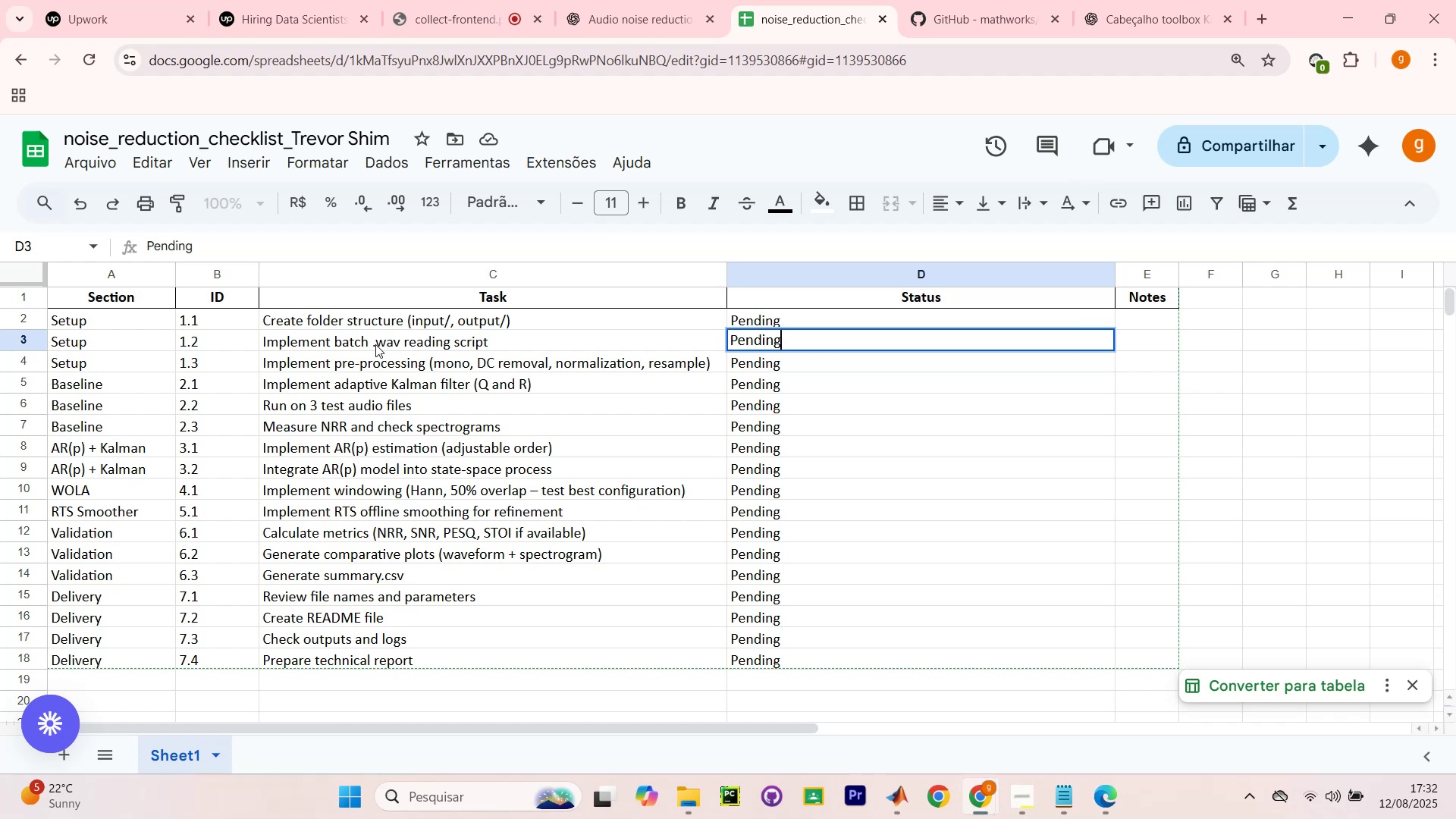 
wait(28.52)
 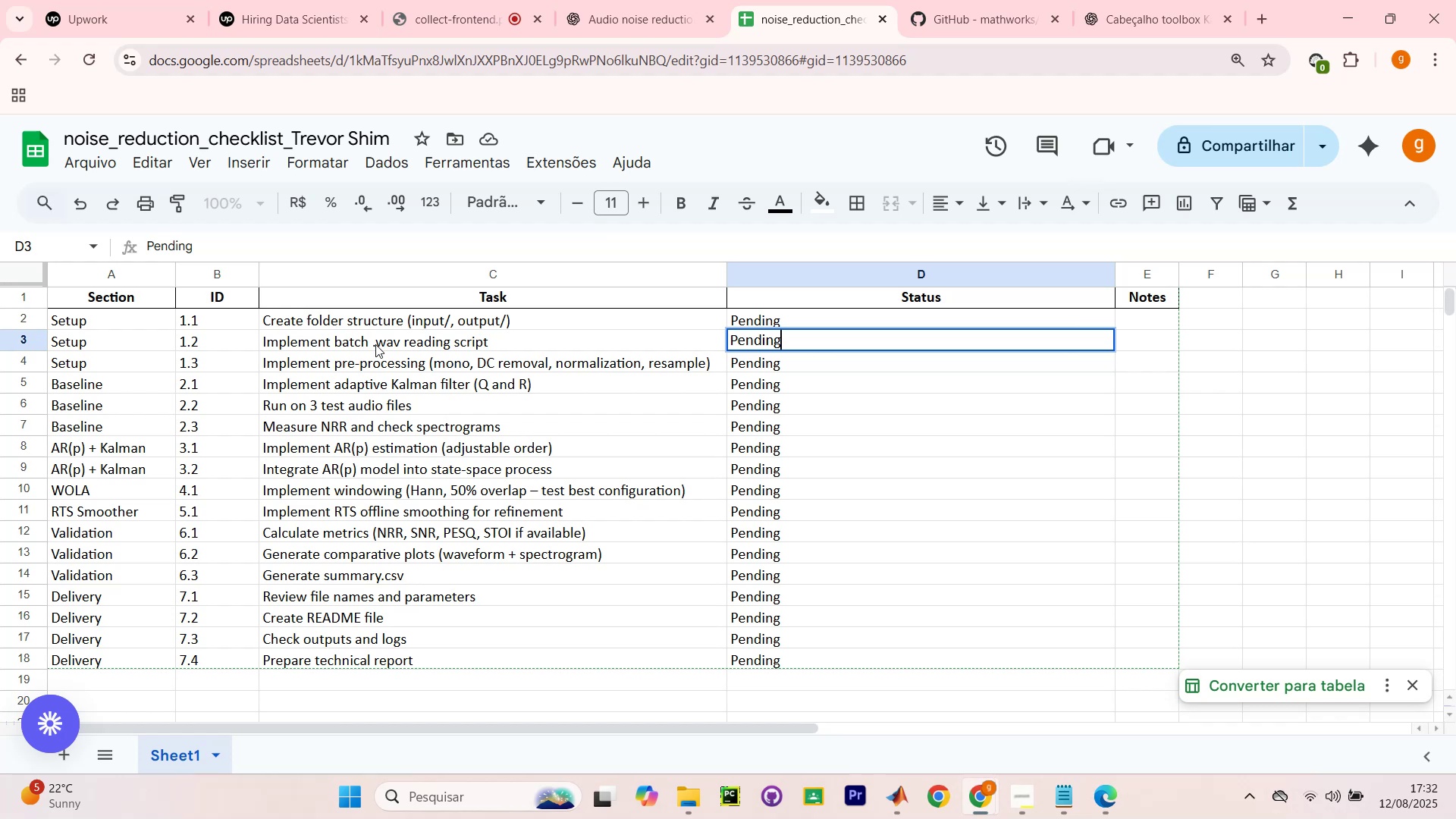 
double_click([817, 318])
 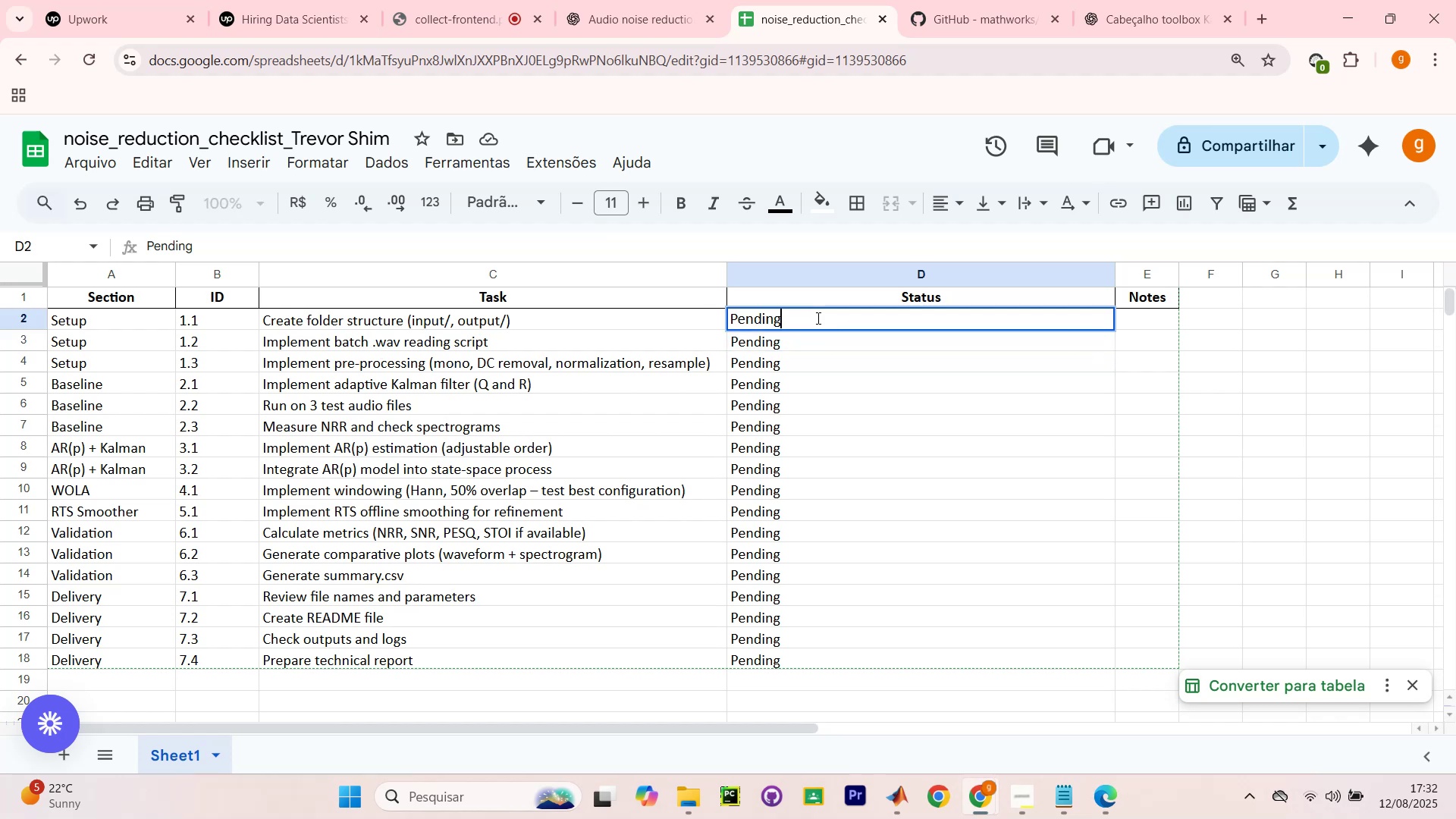 
triple_click([817, 318])
 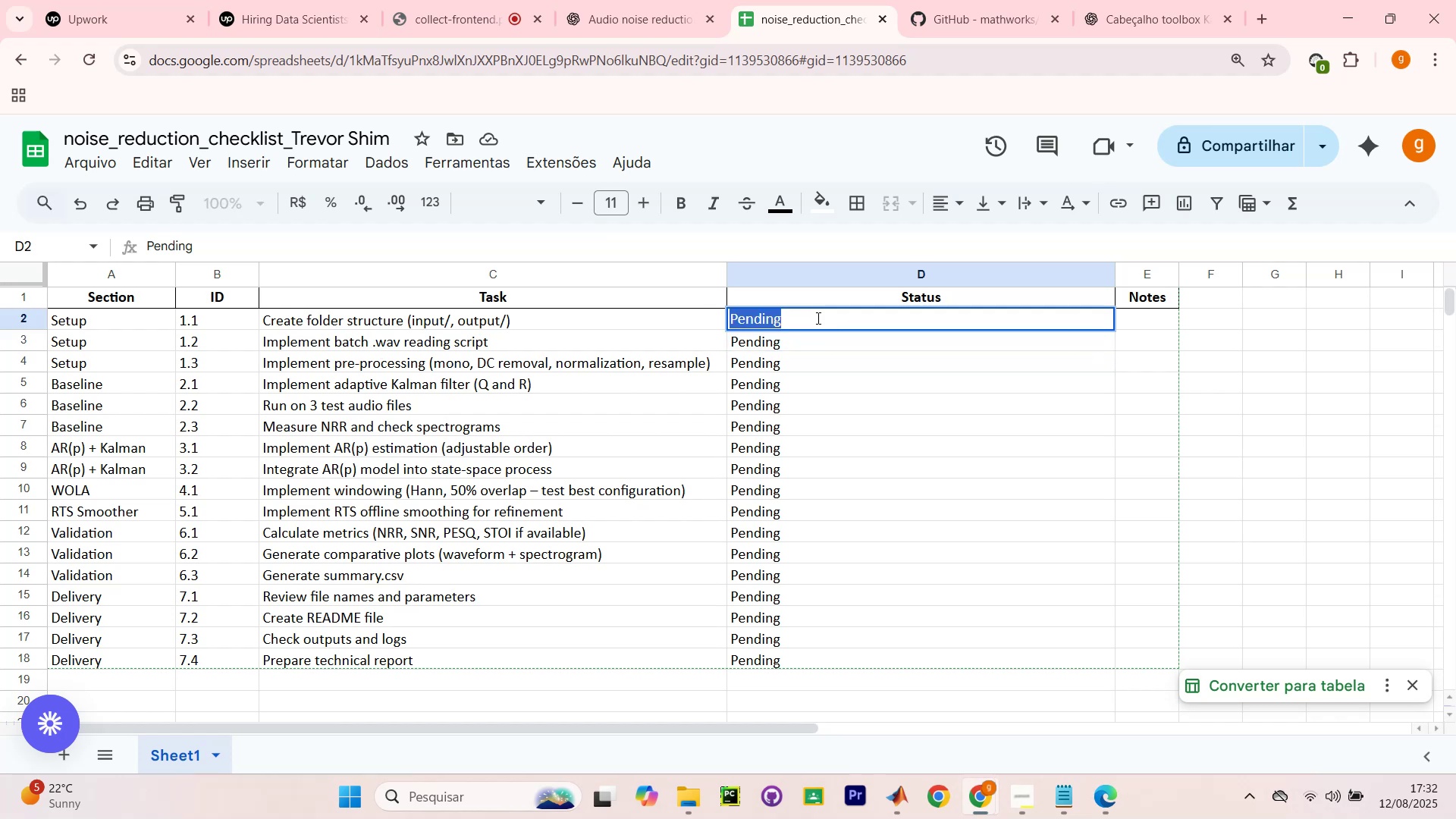 
key(Backspace)
 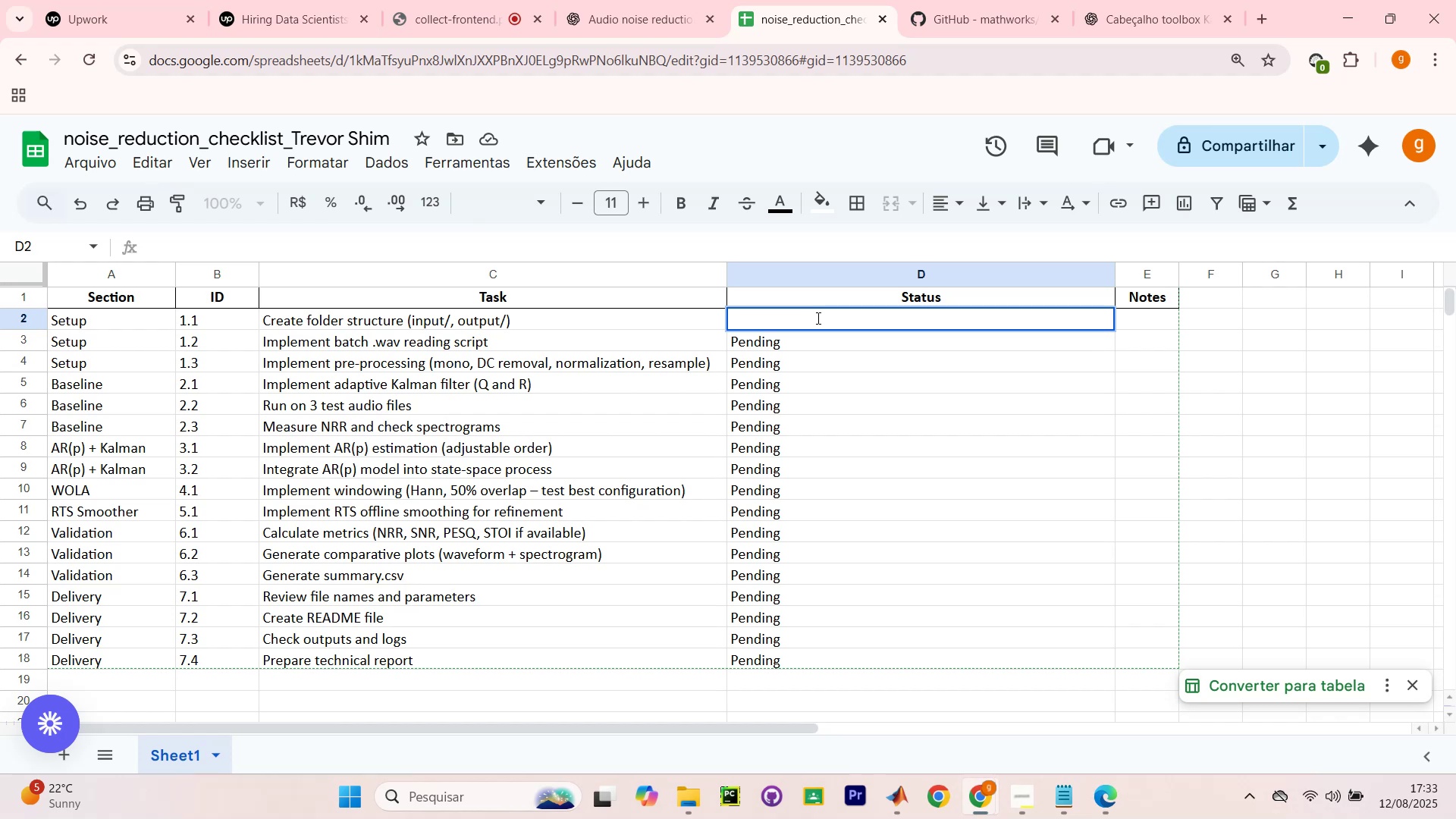 
wait(37.91)
 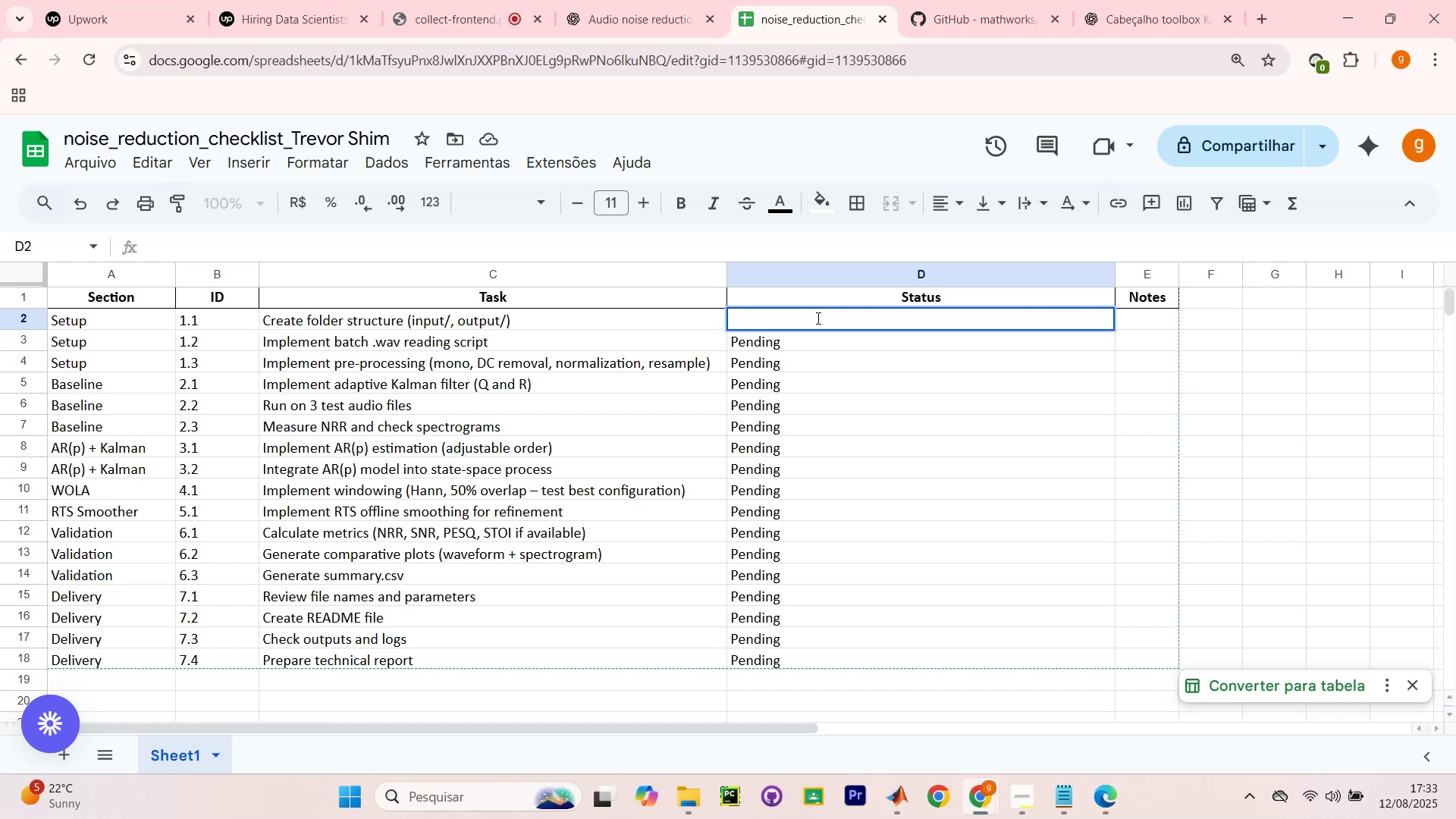 
type(ok)
 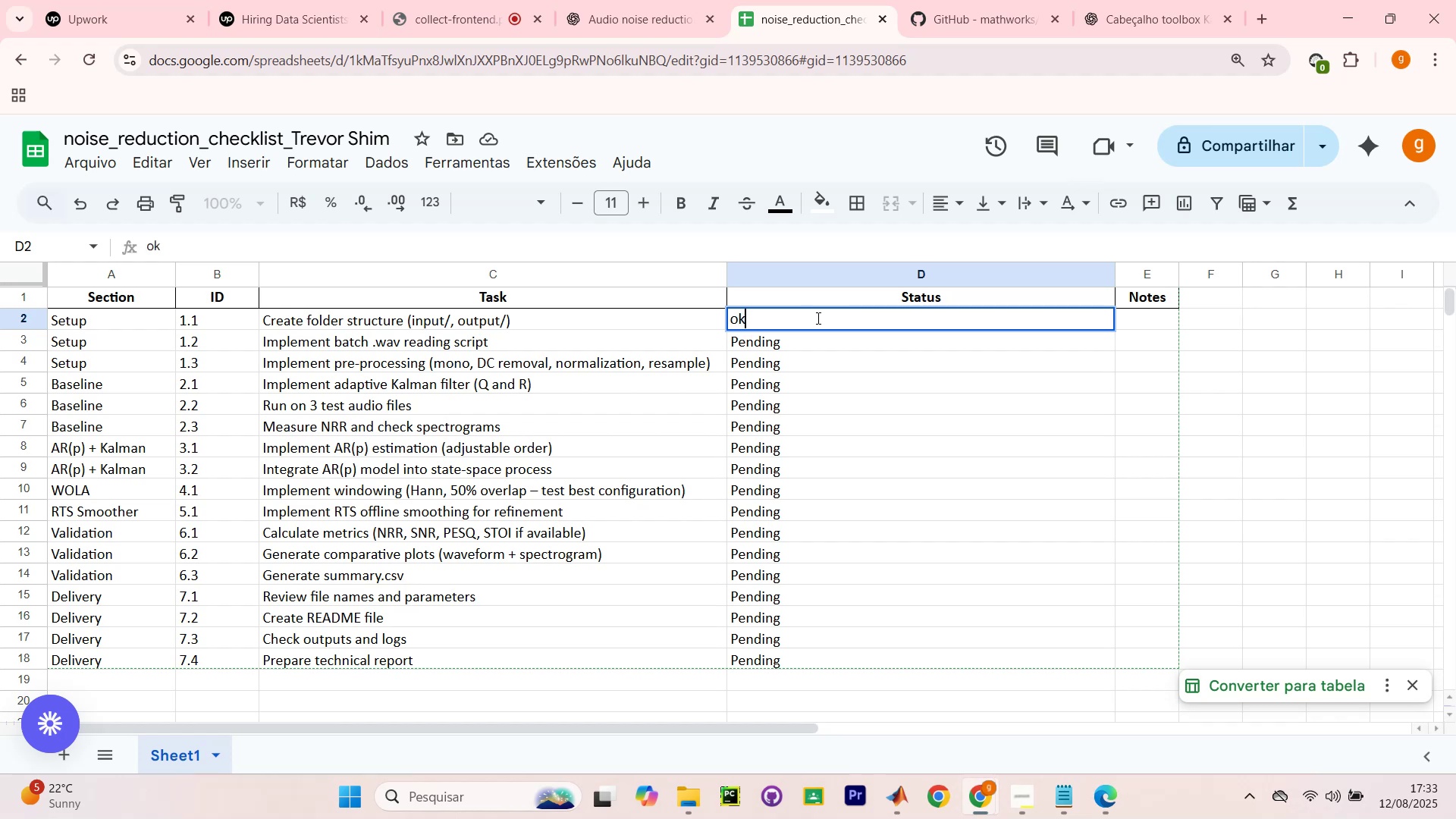 
key(Enter)
 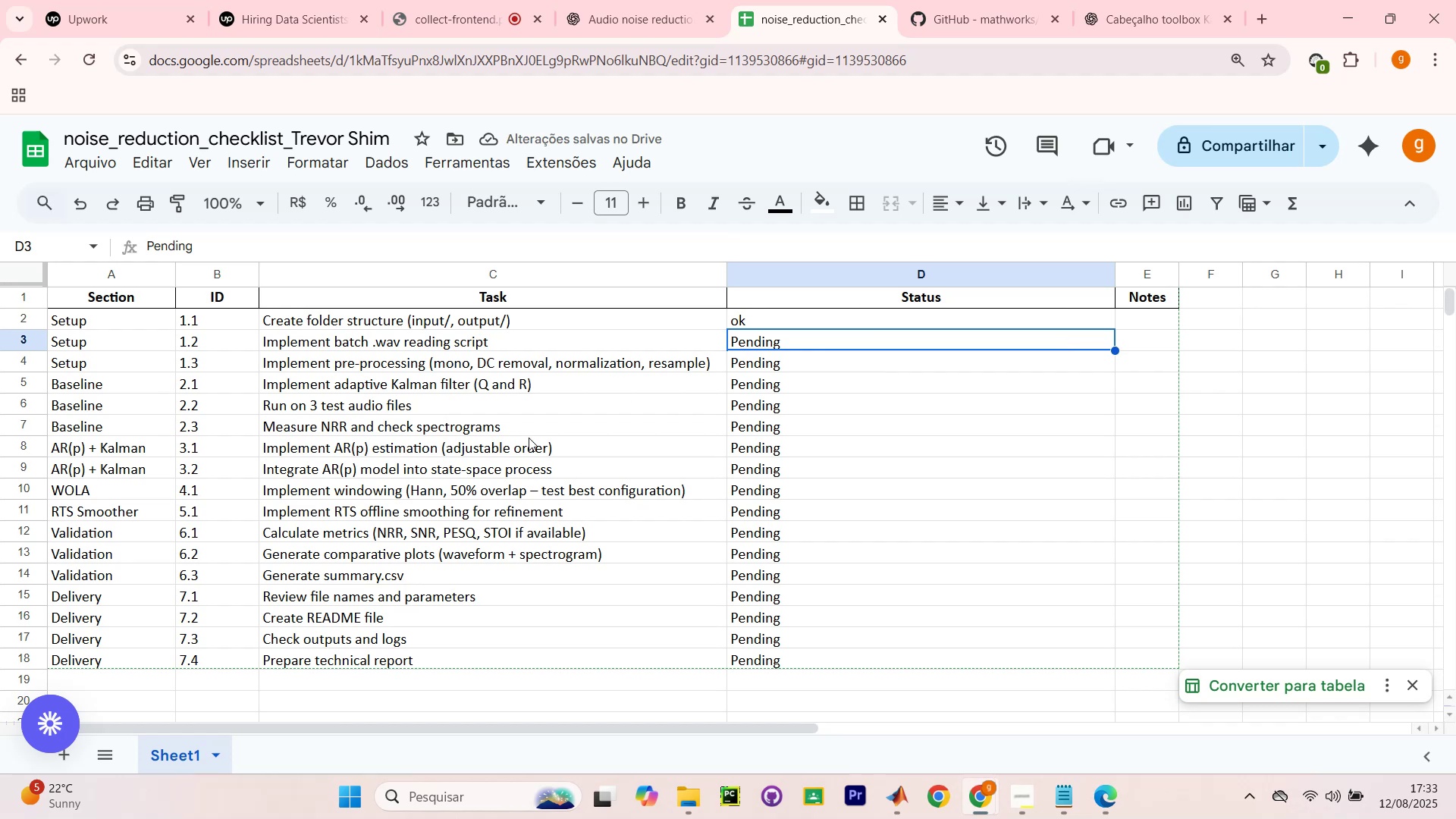 
wait(8.12)
 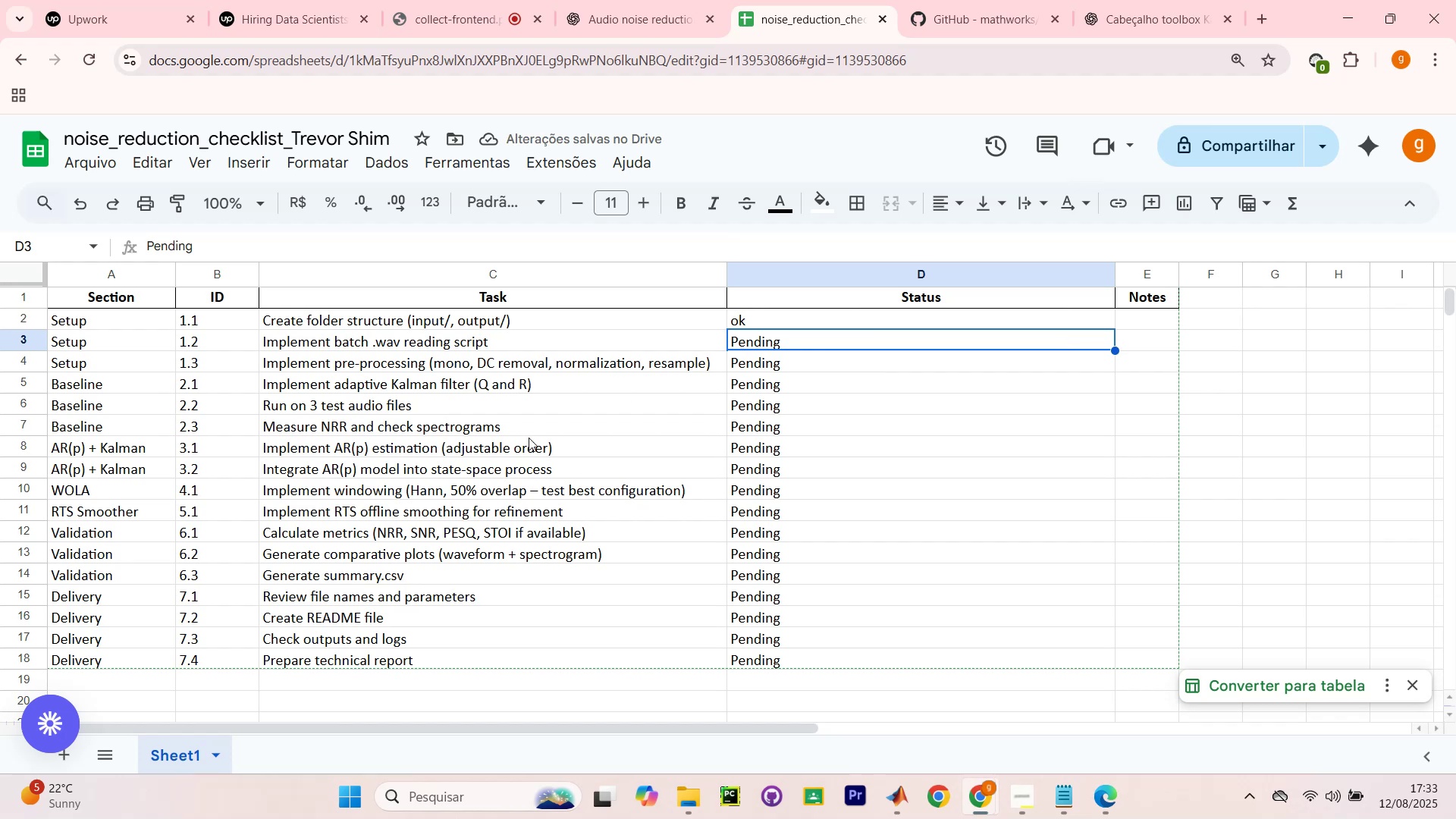 
double_click([505, 323])
 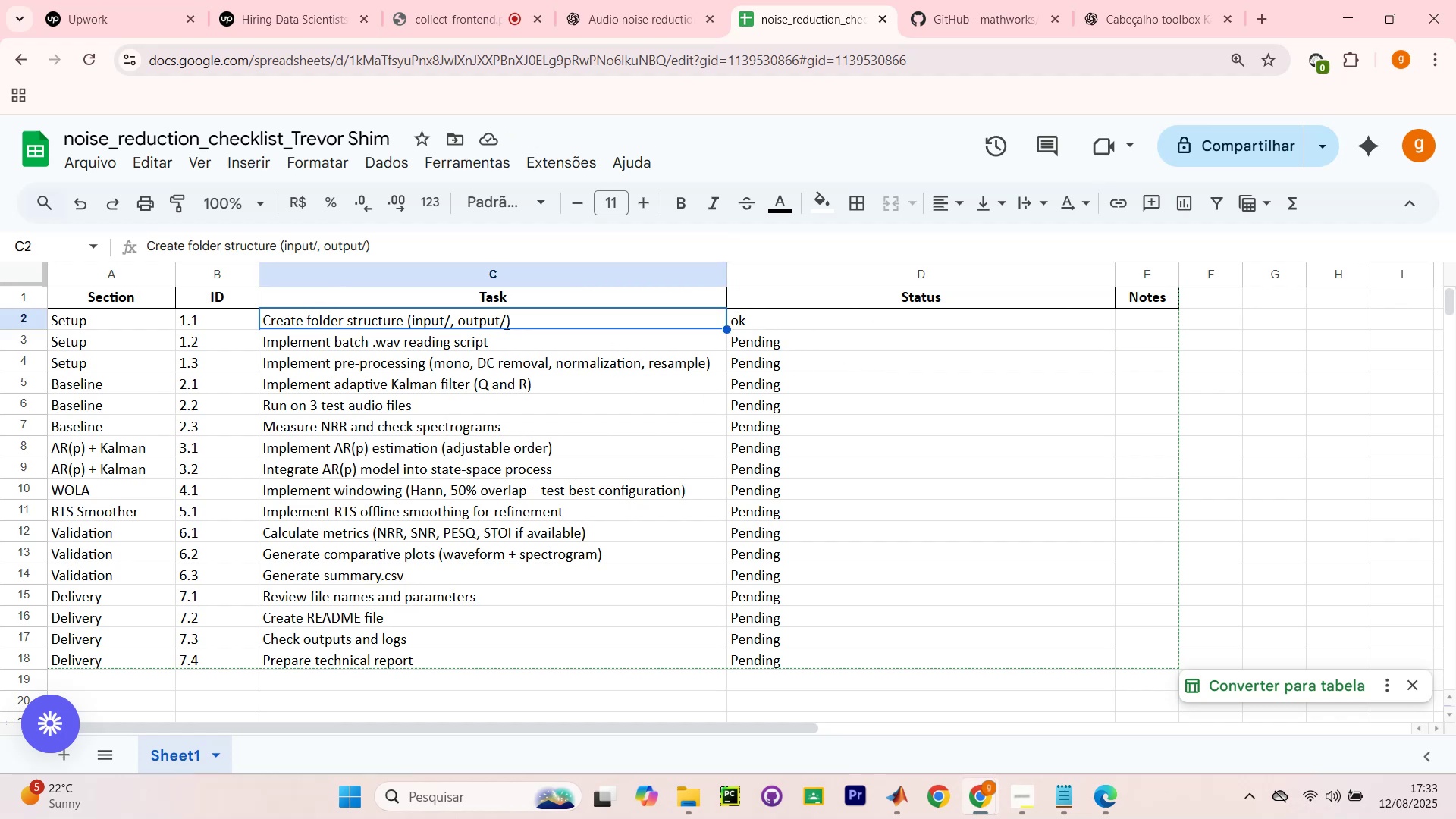 
triple_click([505, 323])
 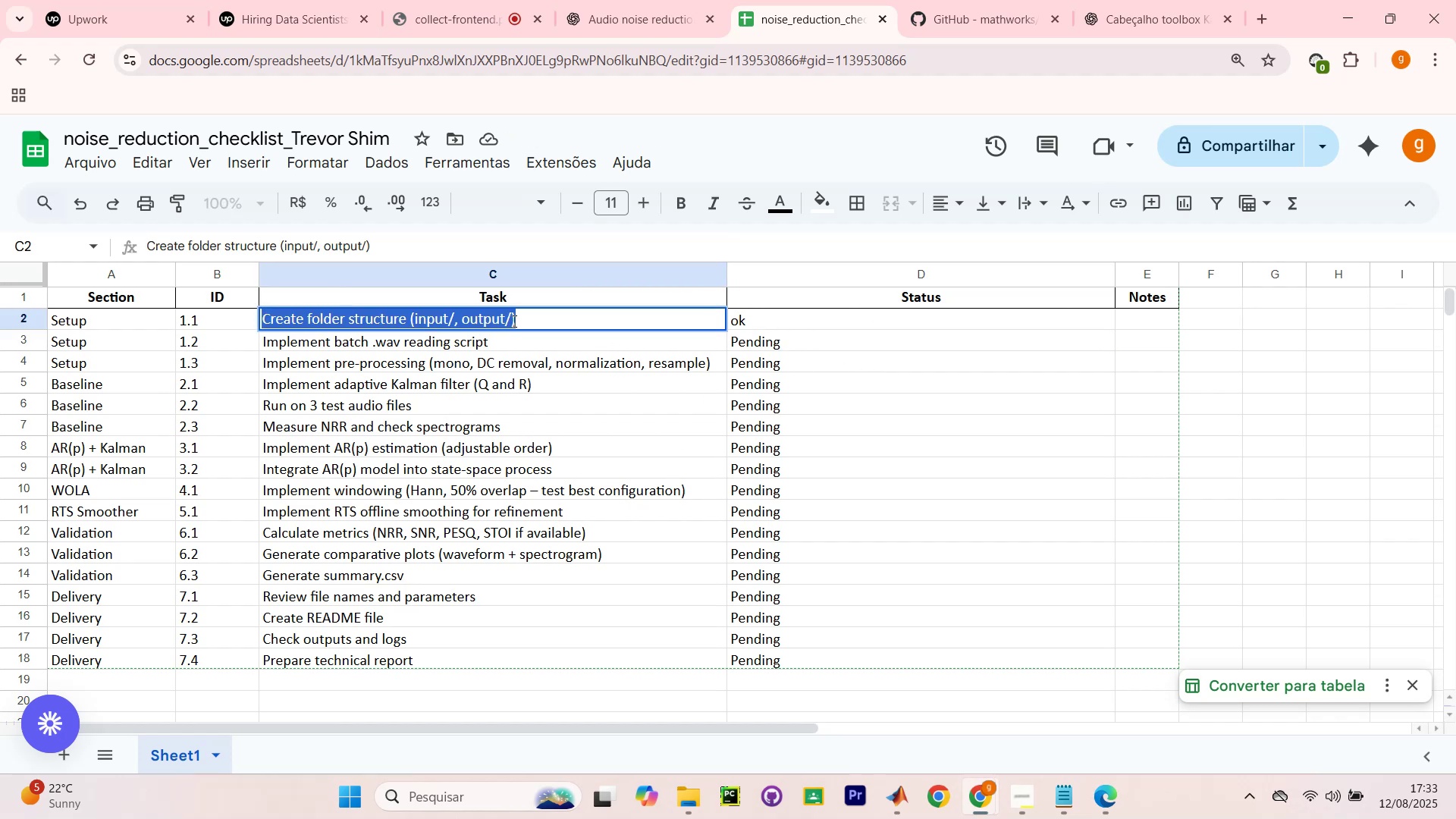 
left_click([513, 321])
 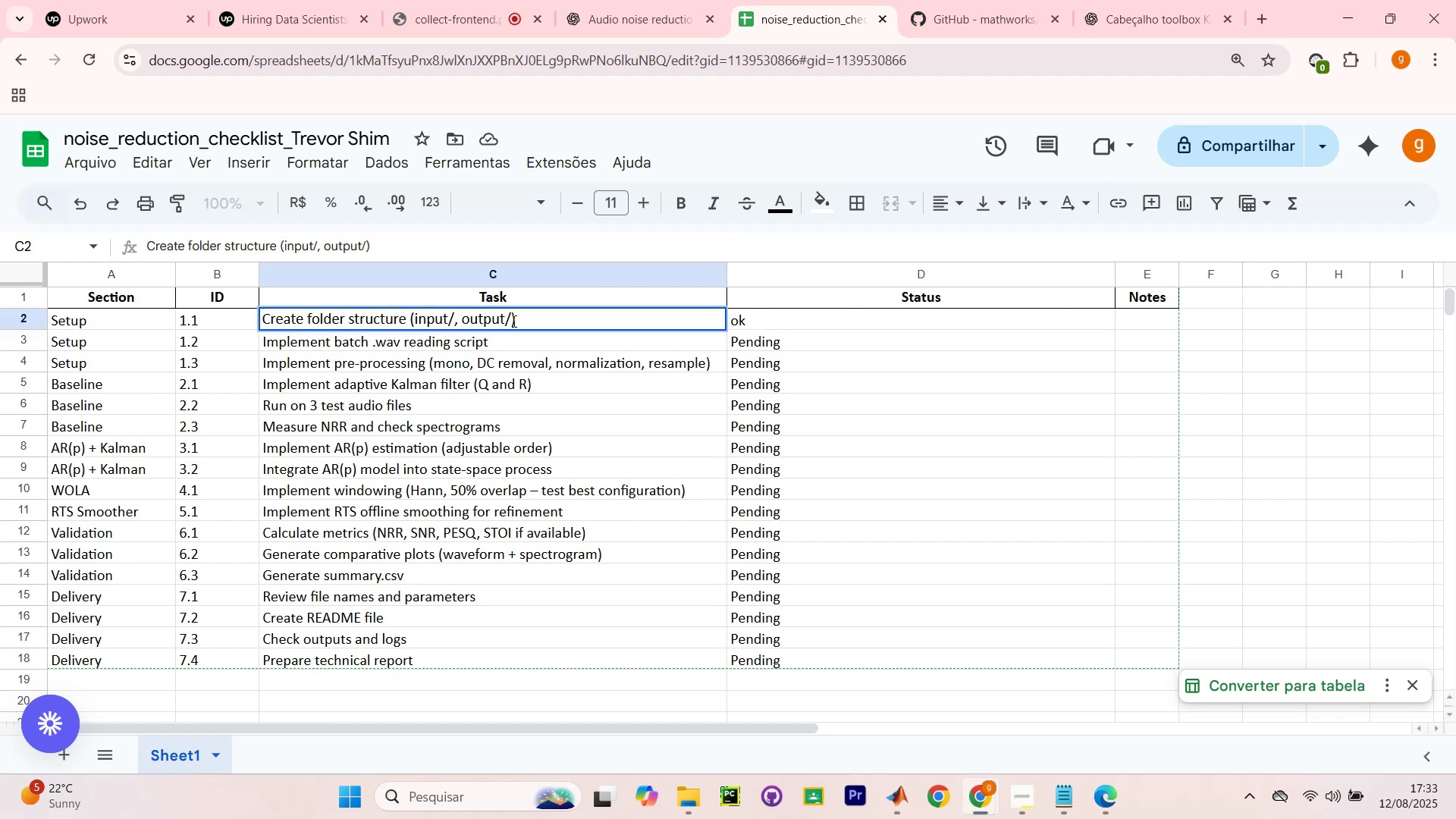 
type(, etc)
 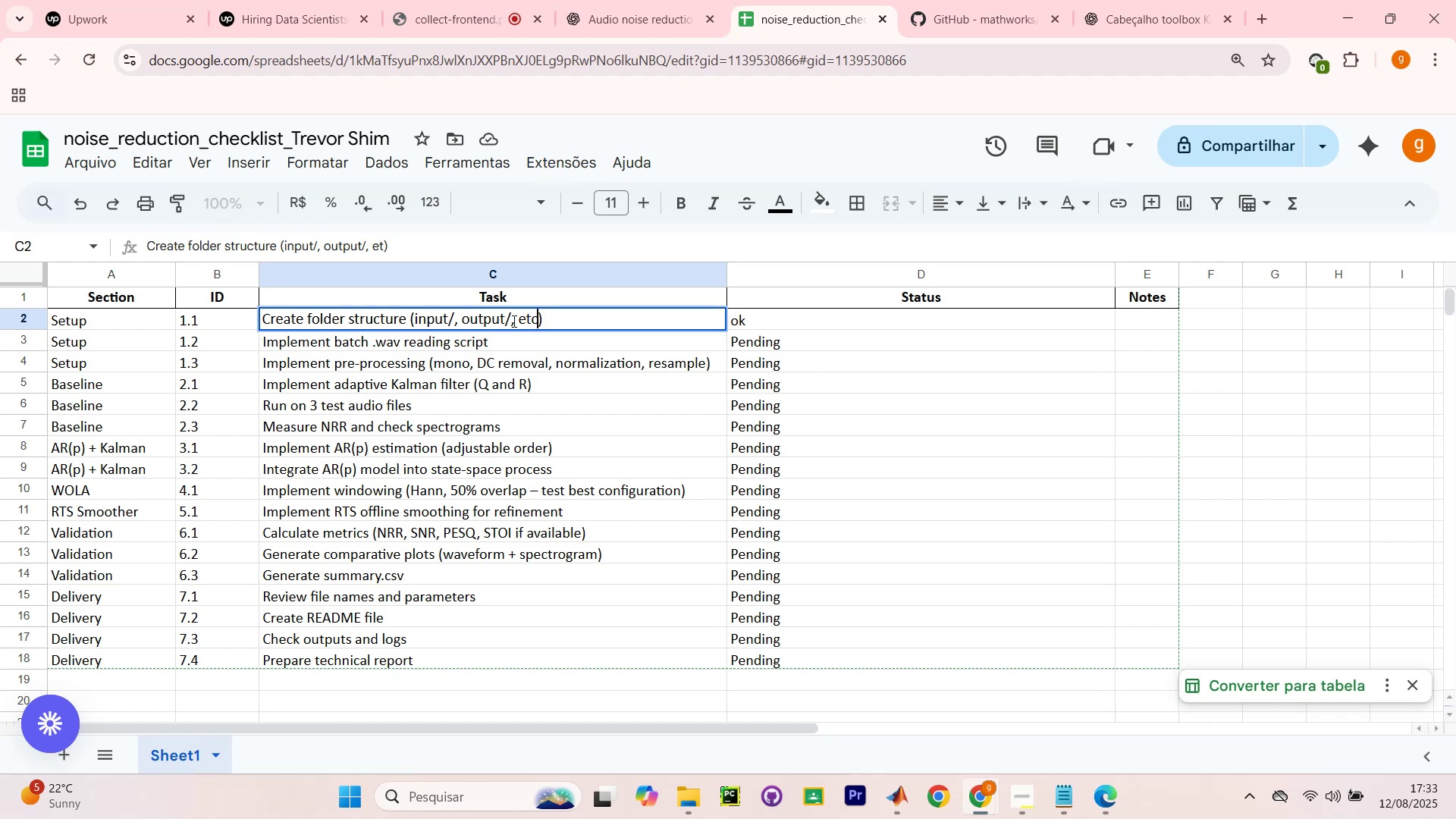 
key(Enter)
 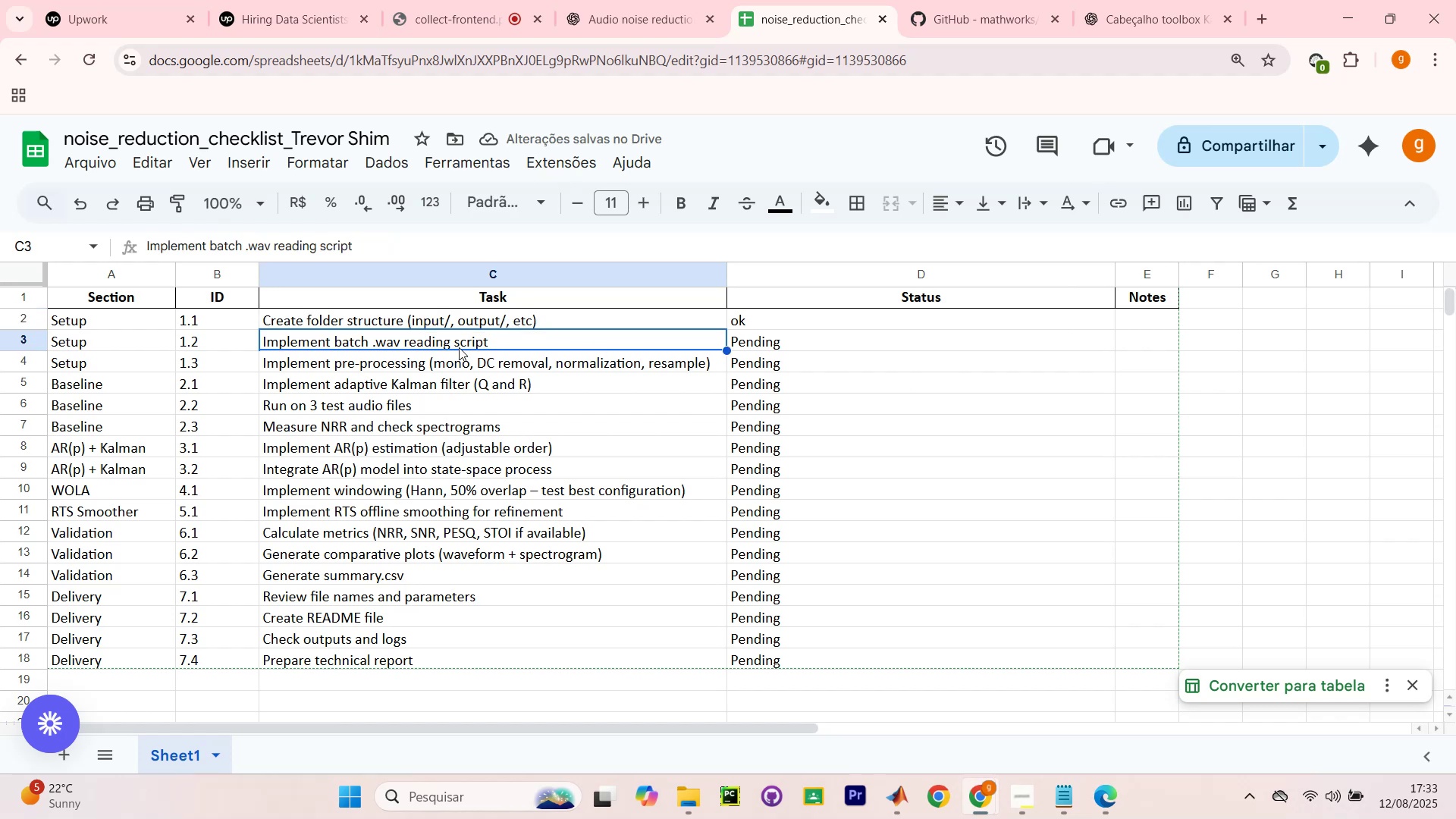 
wait(9.1)
 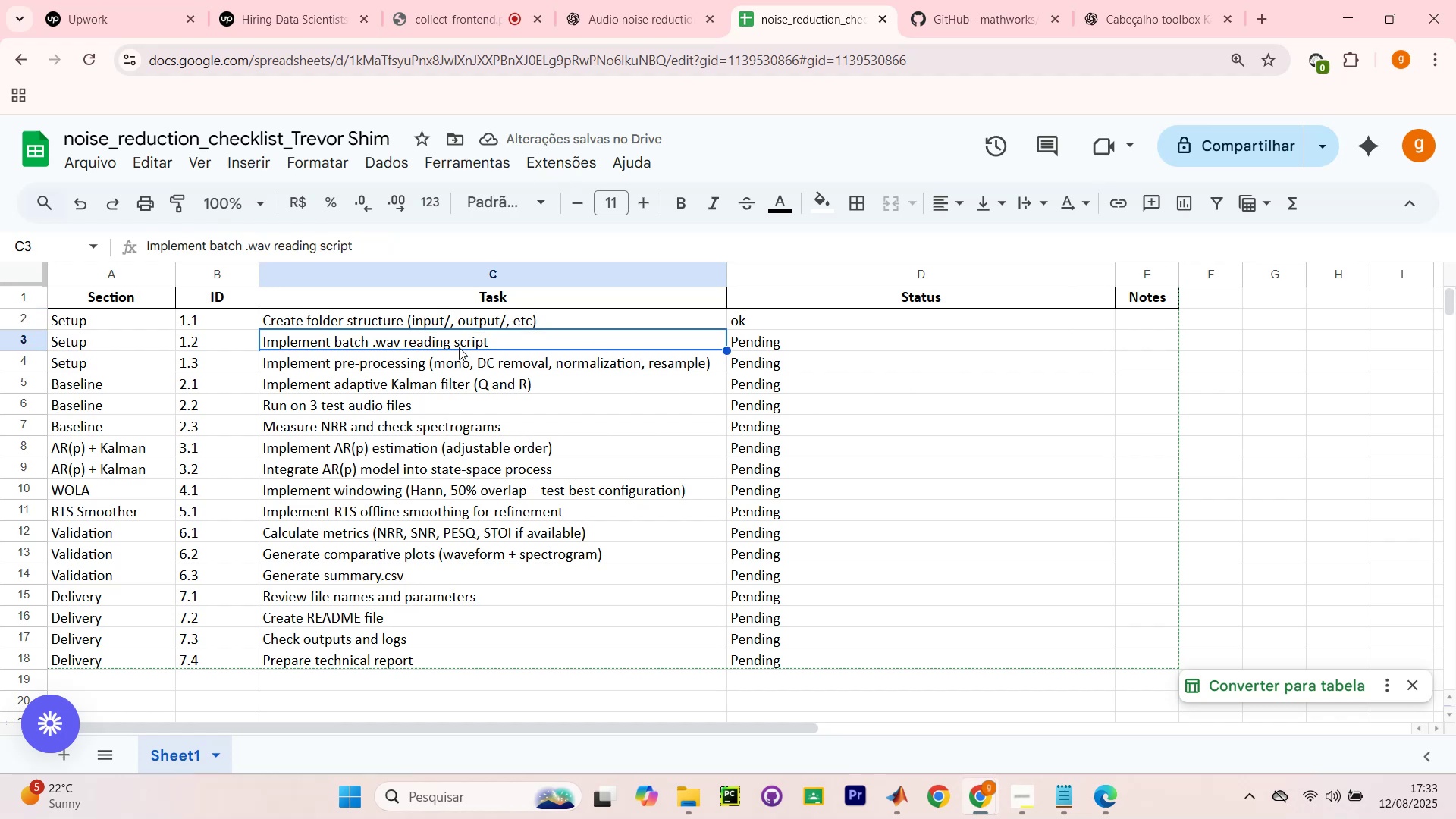 
right_click([26, 340])
 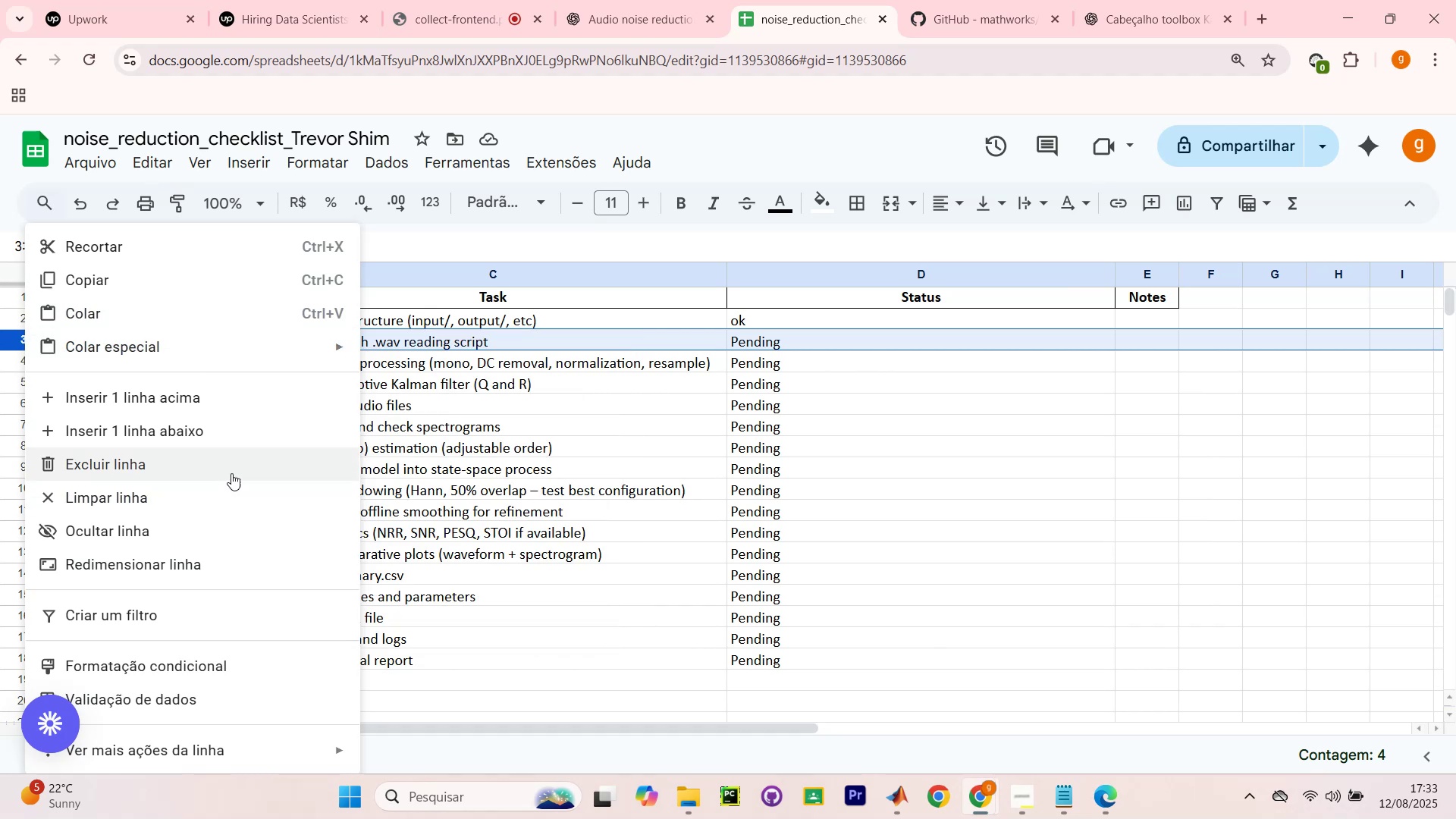 
left_click([238, 465])
 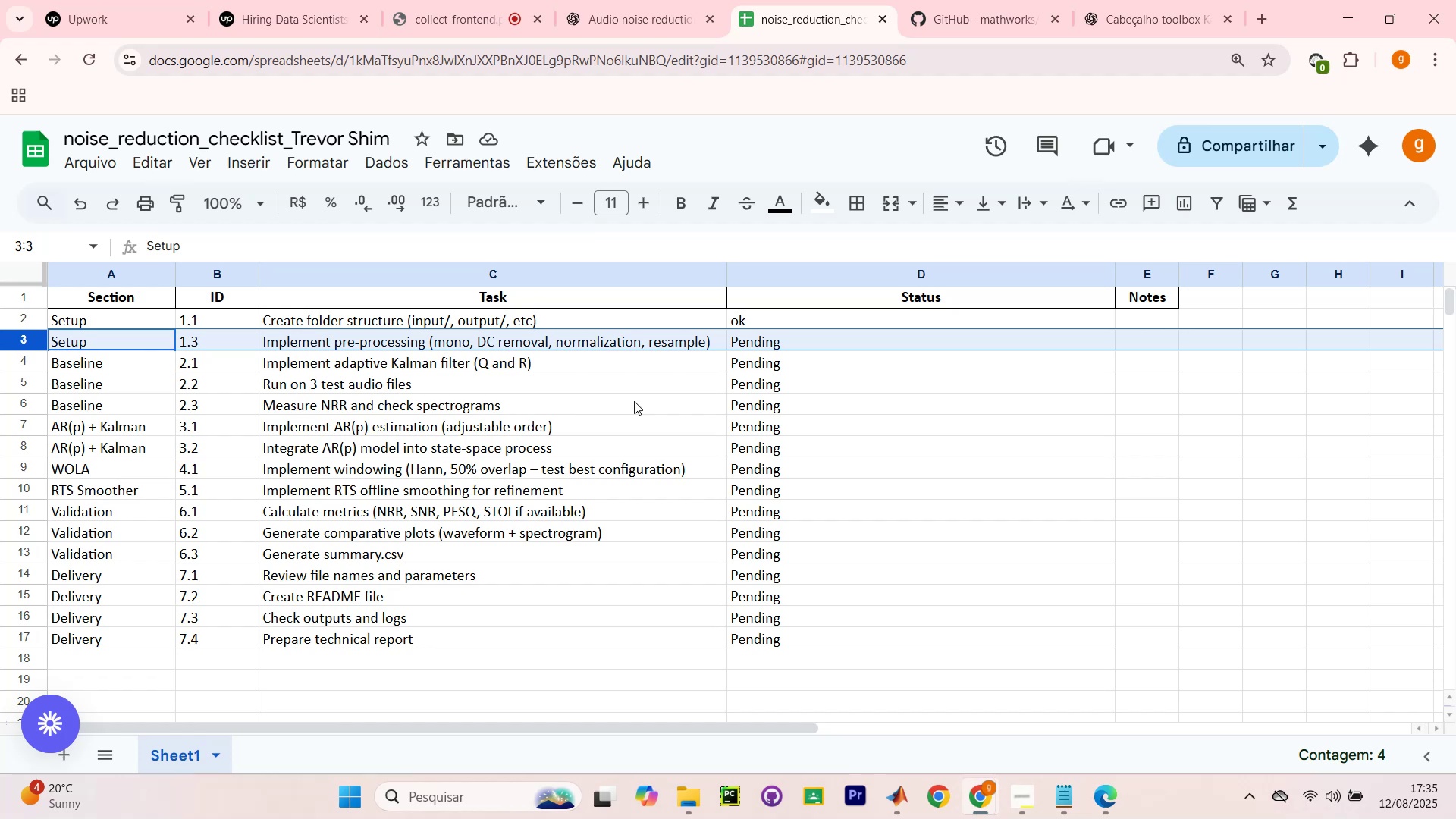 
wait(97.8)
 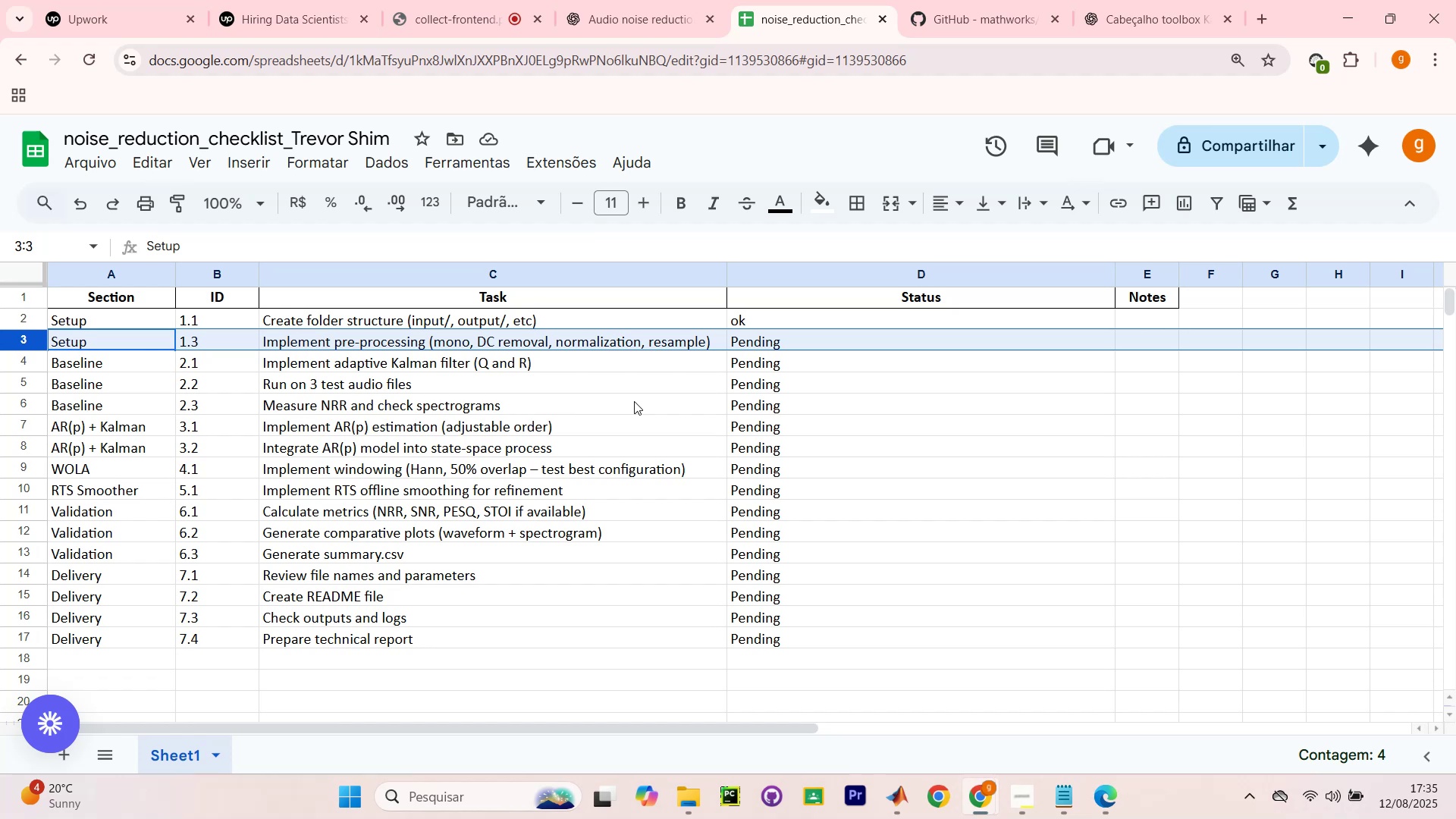 
left_click([1351, 3])
 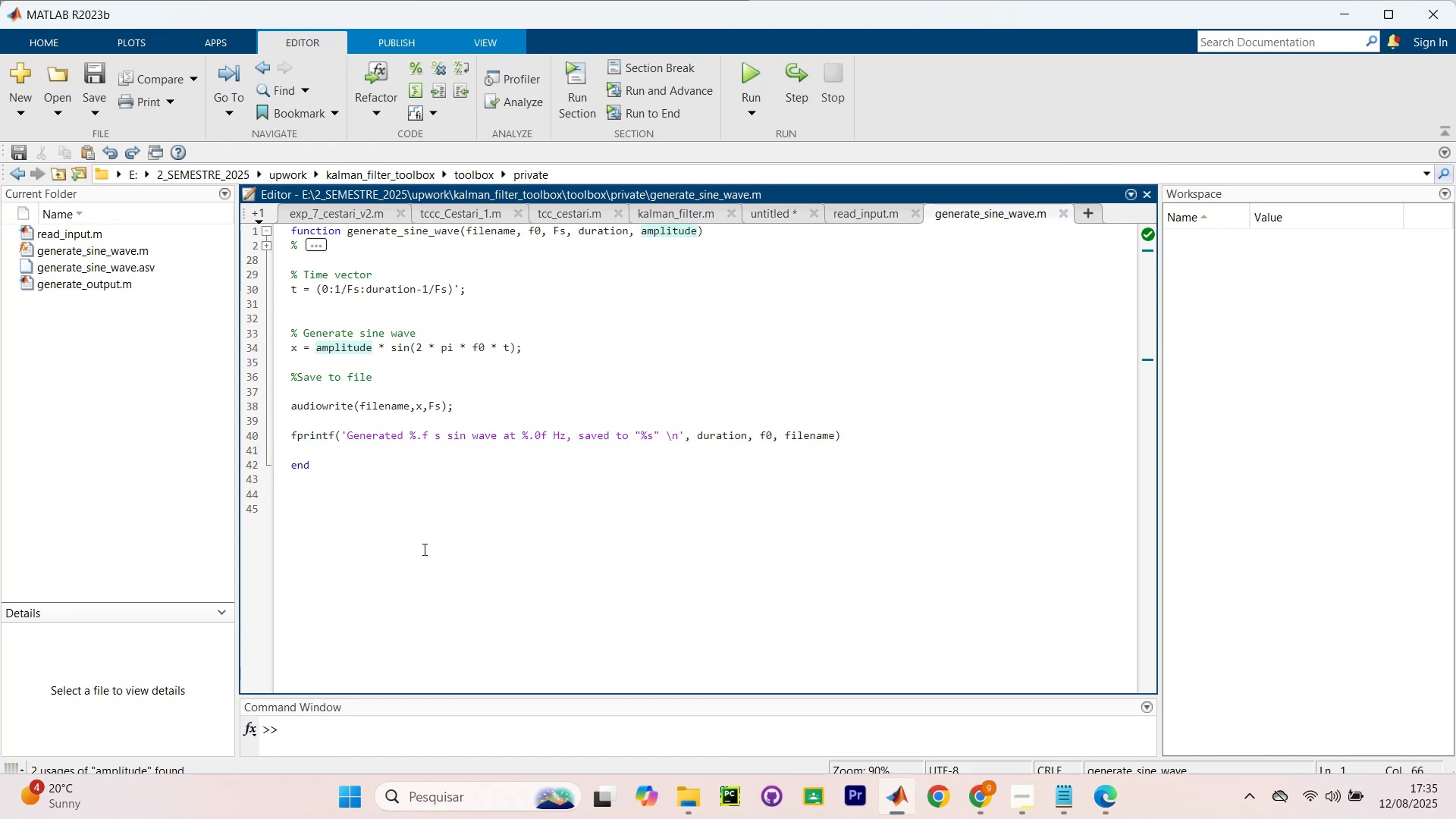 
left_click([427, 563])
 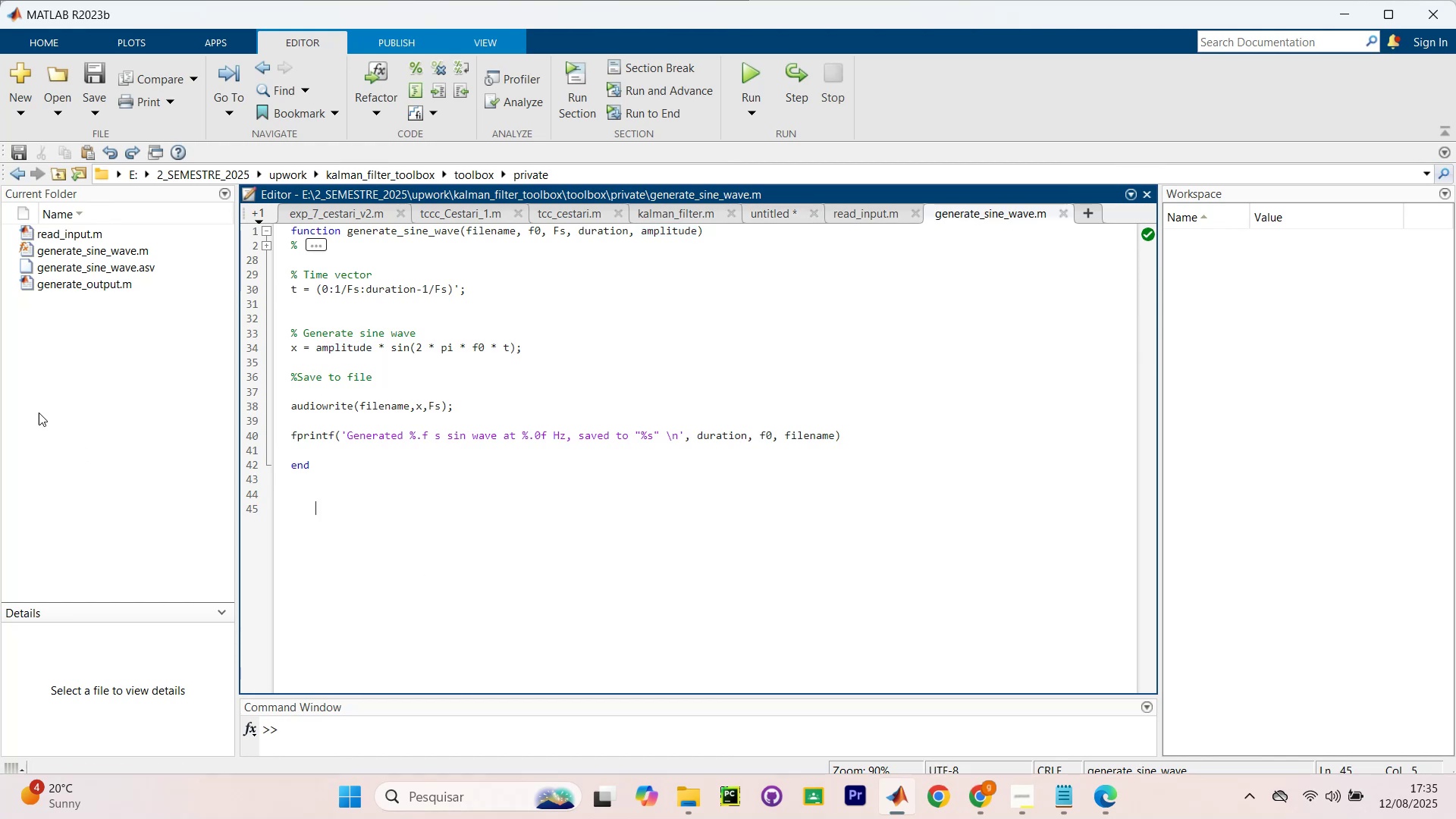 
scroll: coordinate [39, 413], scroll_direction: up, amount: 9.0
 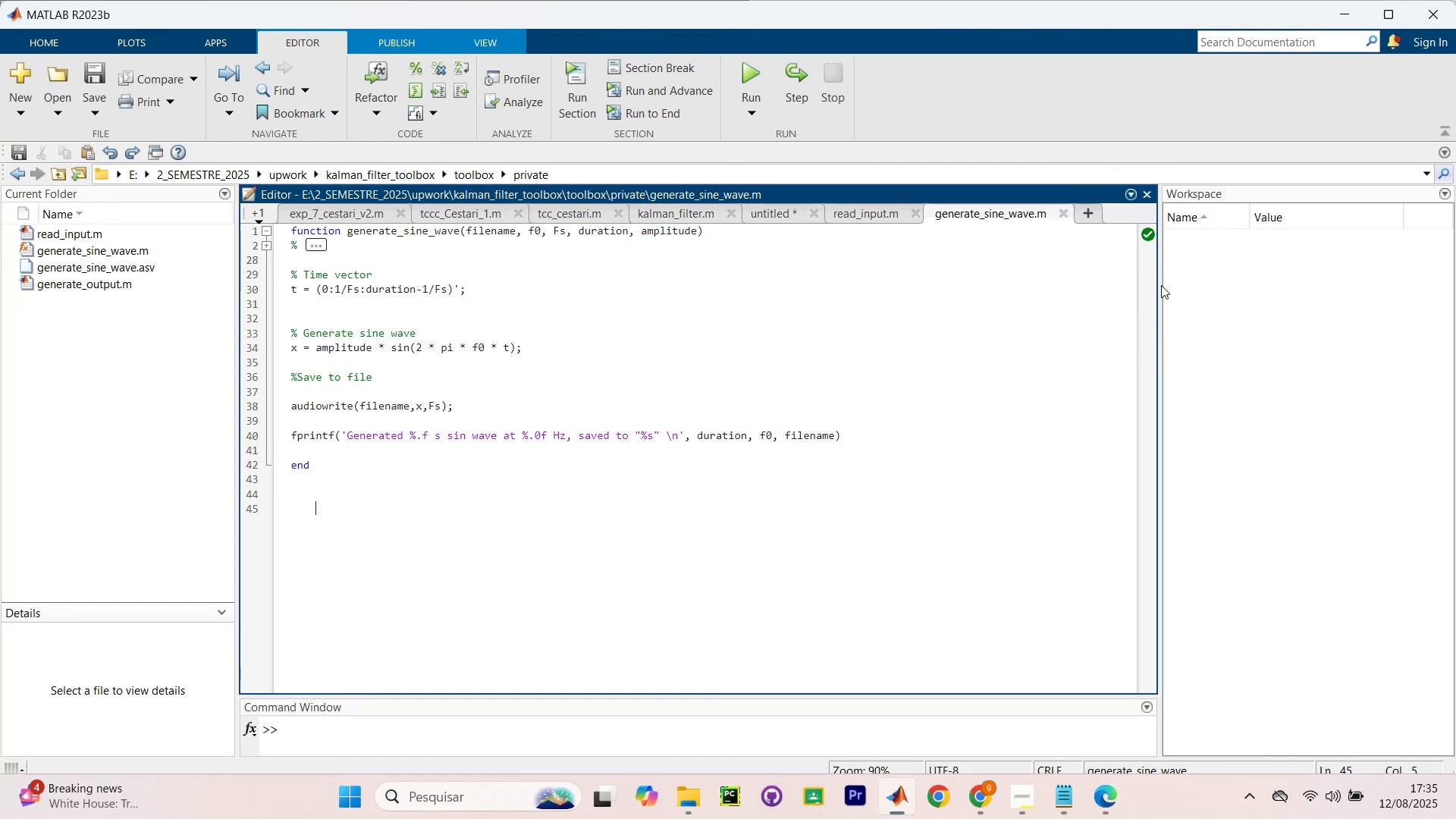 
left_click_drag(start_coordinate=[1158, 289], to_coordinate=[1281, 278])
 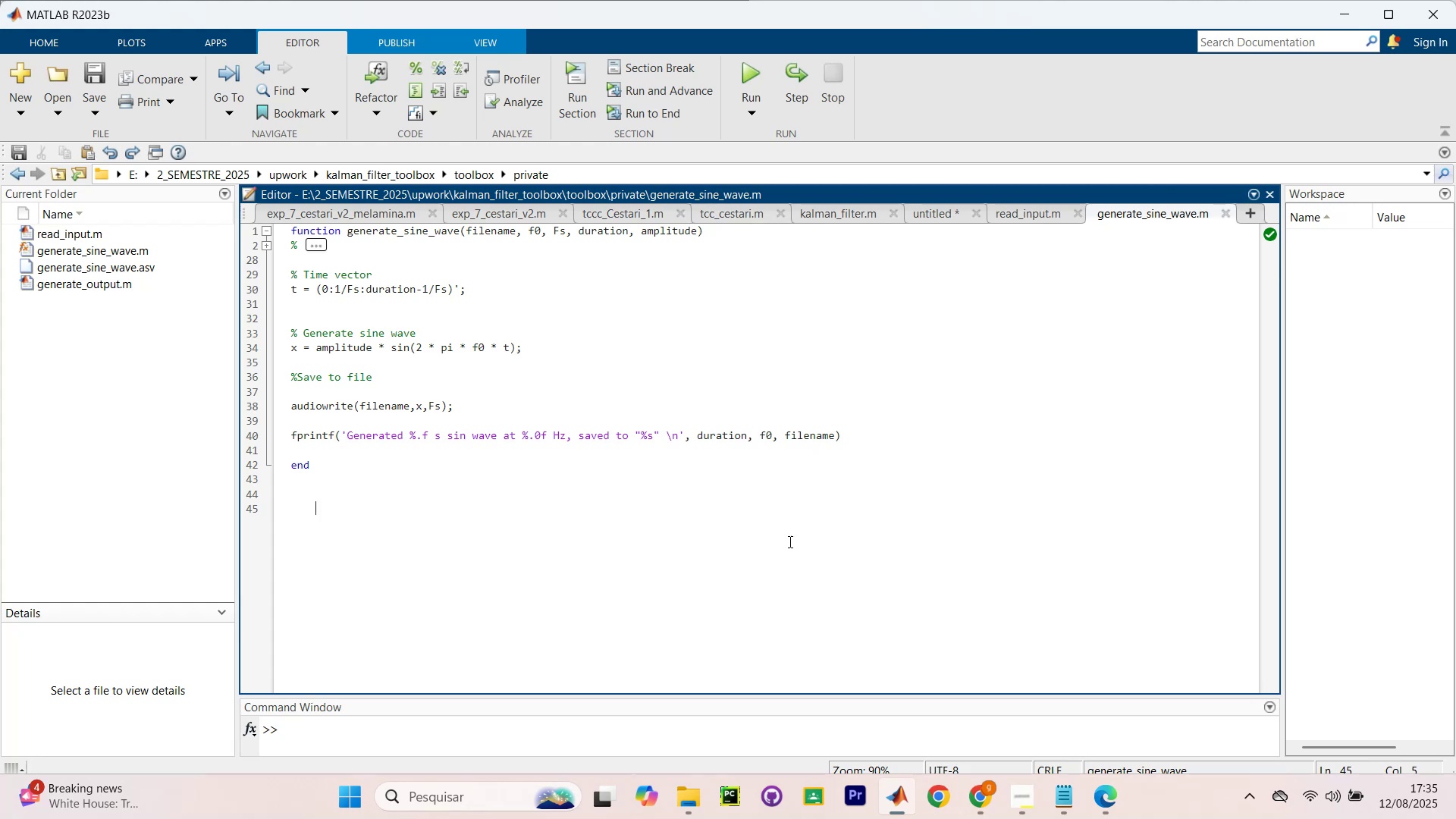 
wait(7.32)
 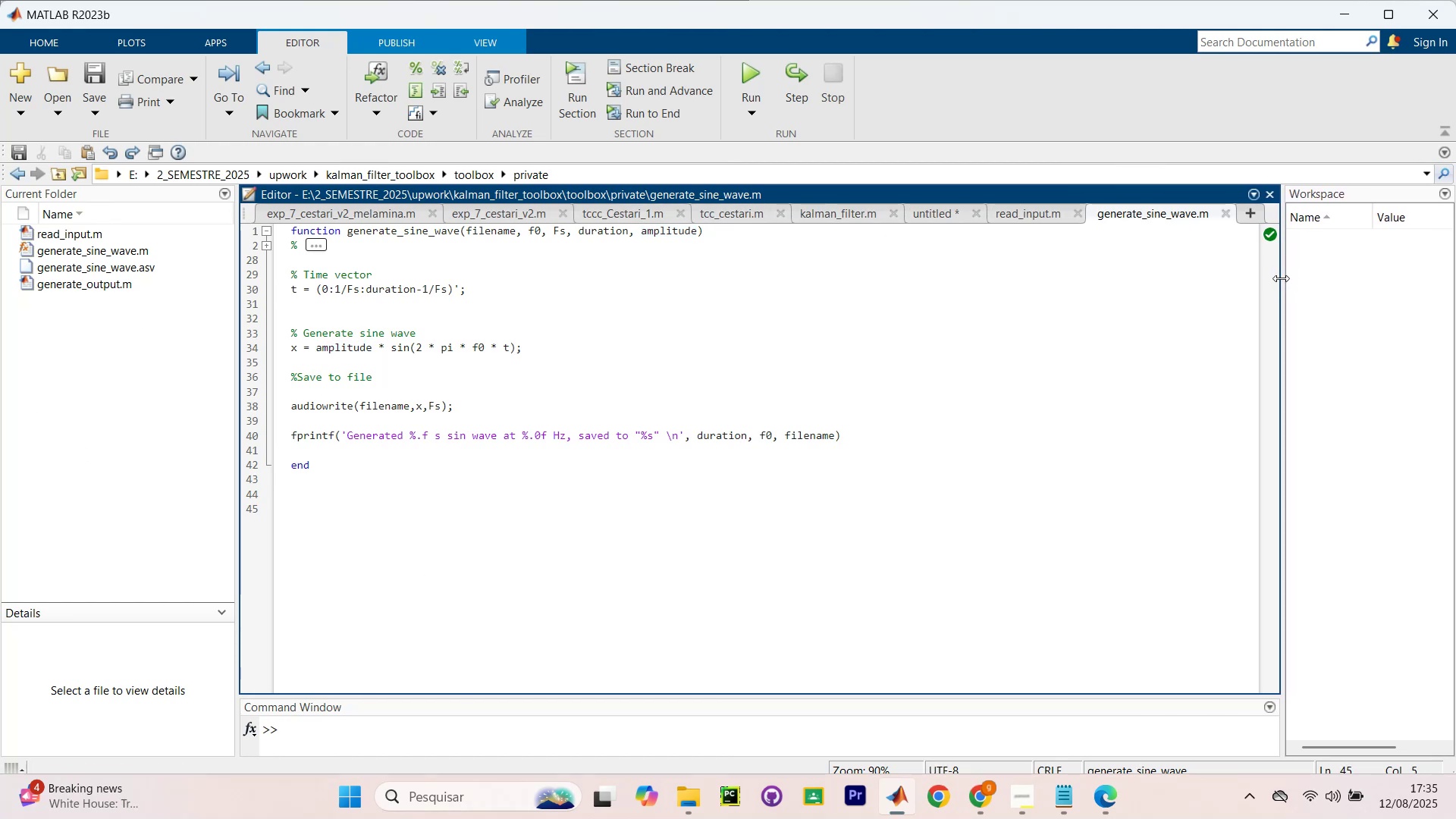 
key(Backspace)
 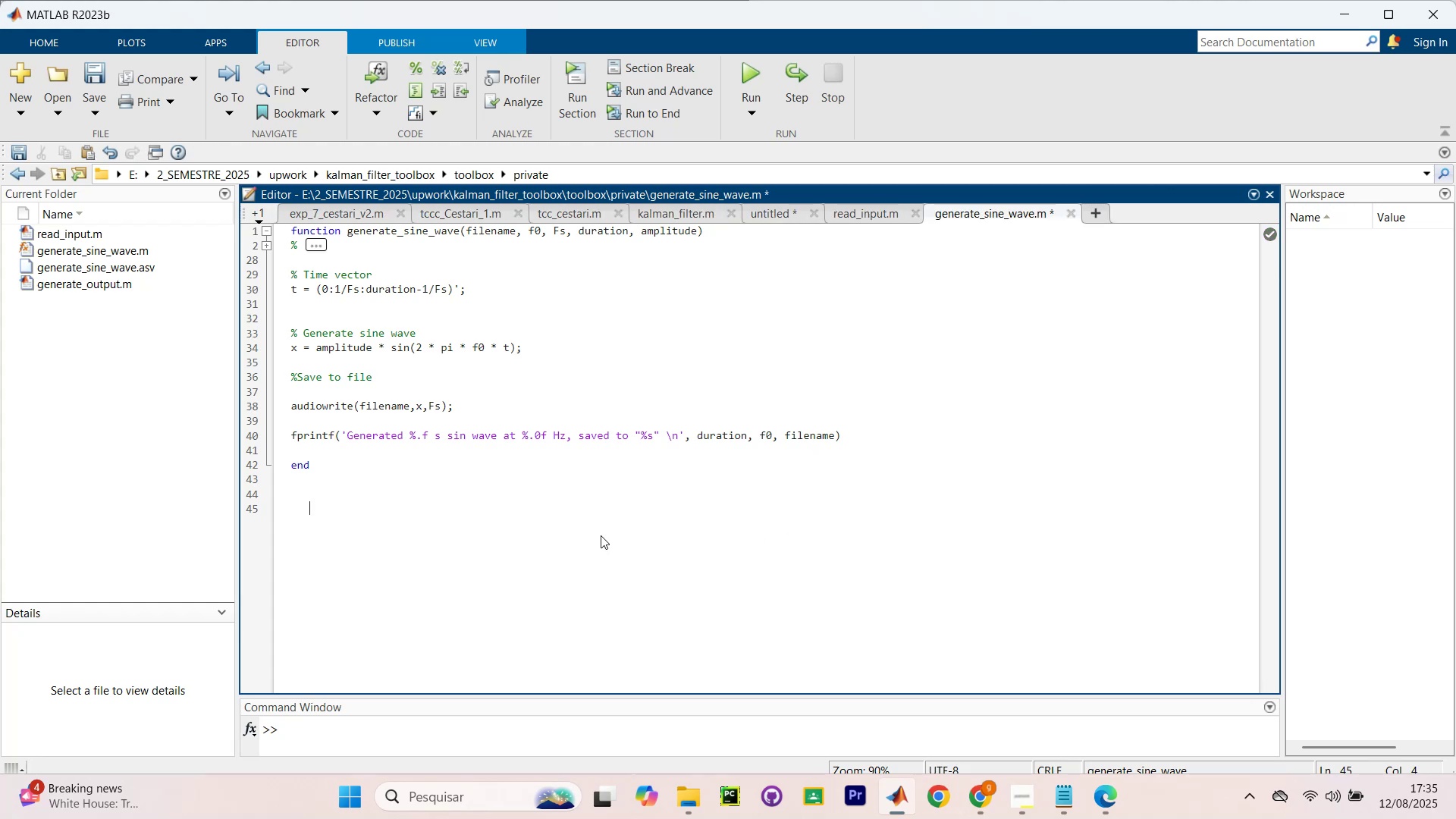 
key(Backspace)
 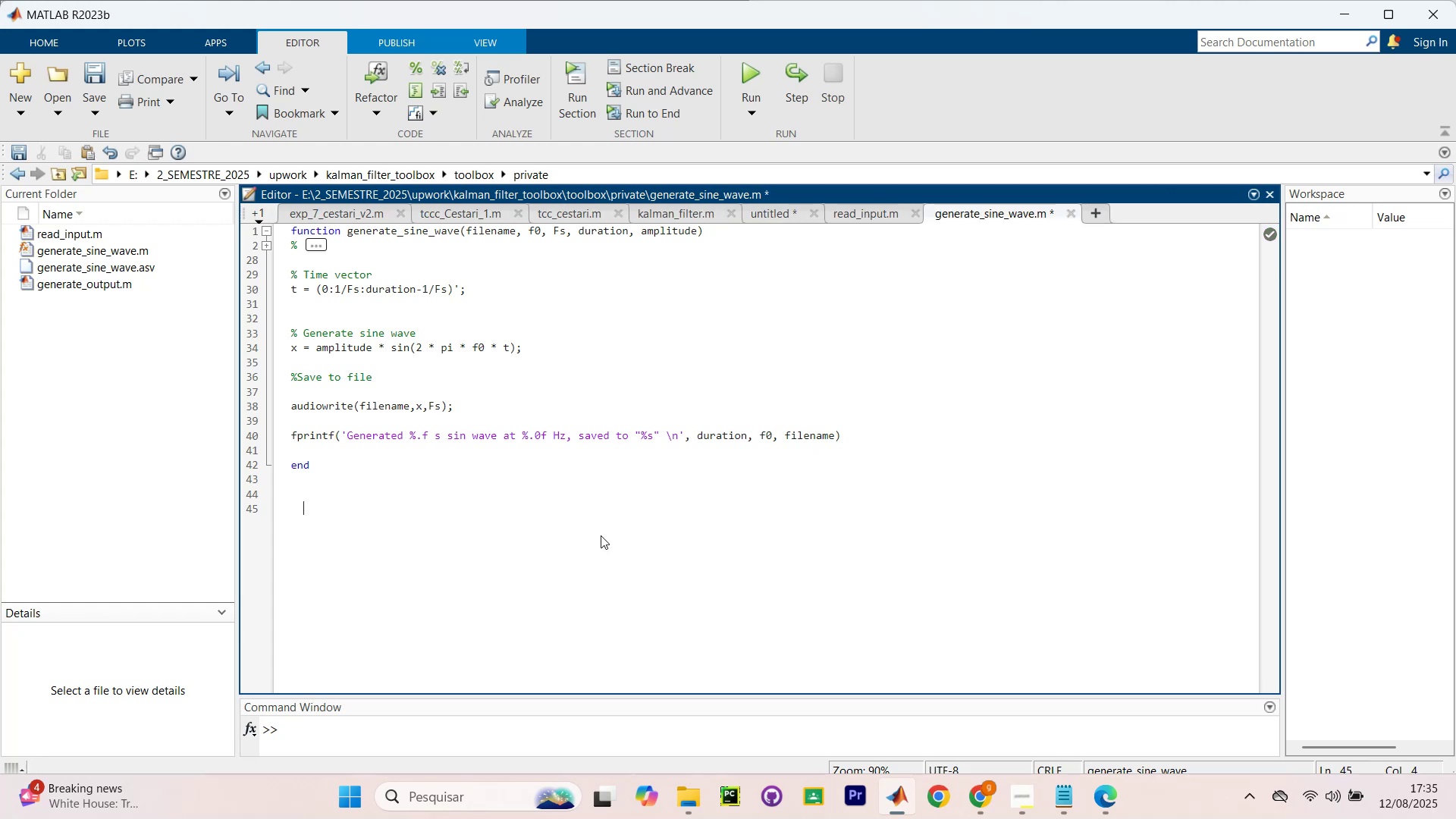 
key(Backspace)
 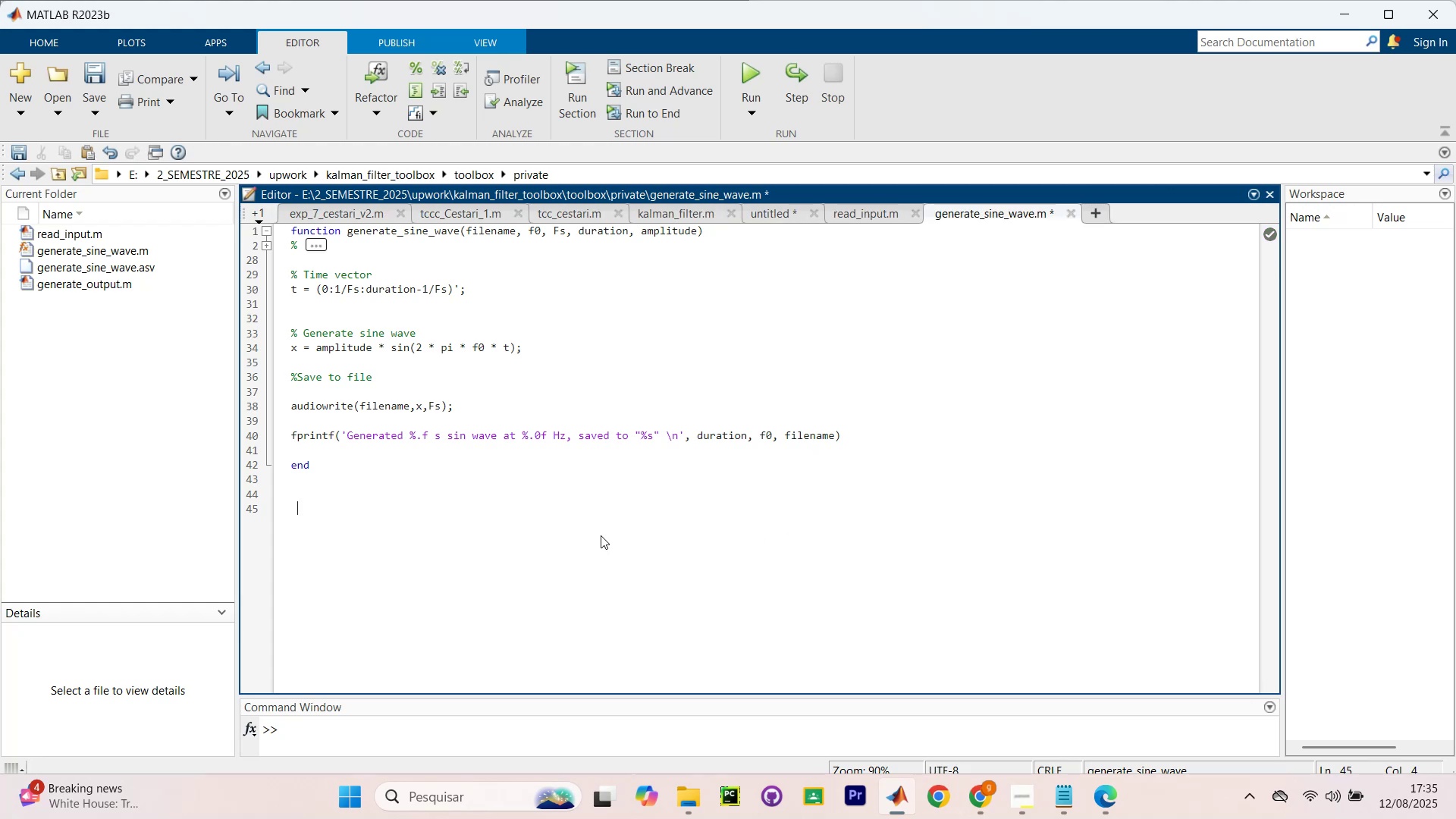 
key(Backspace)
 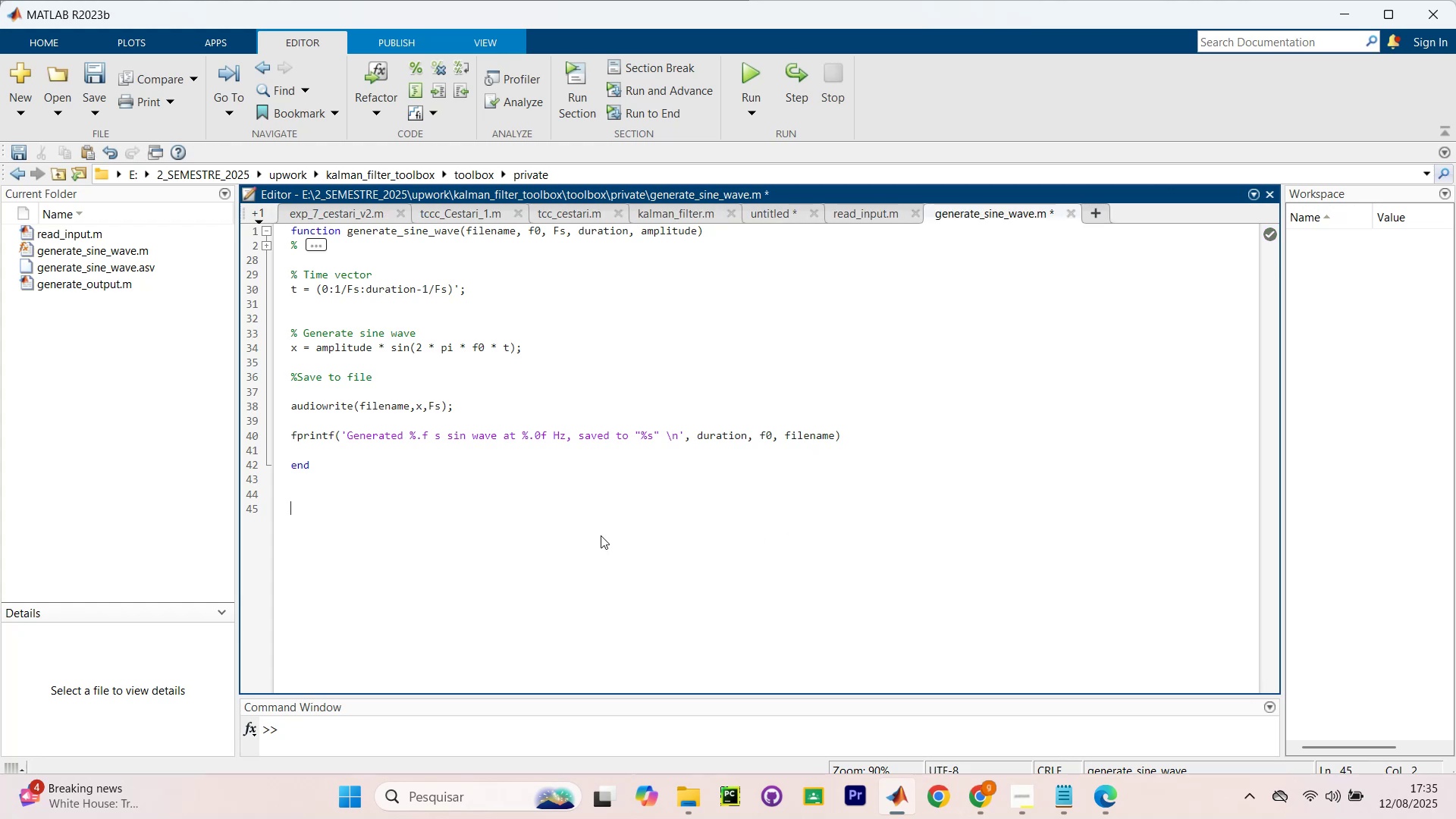 
key(Backspace)
 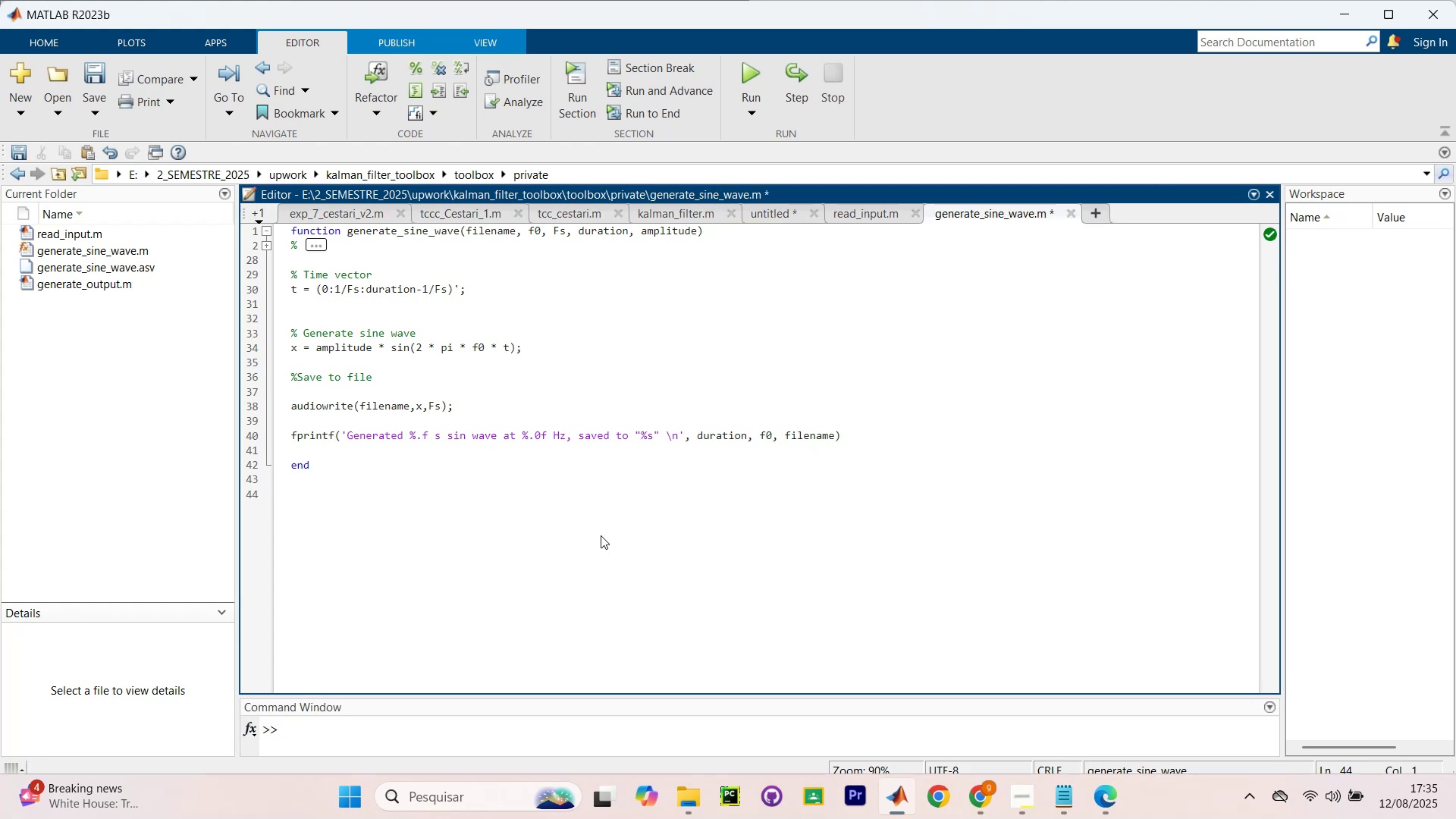 
left_click([601, 535])
 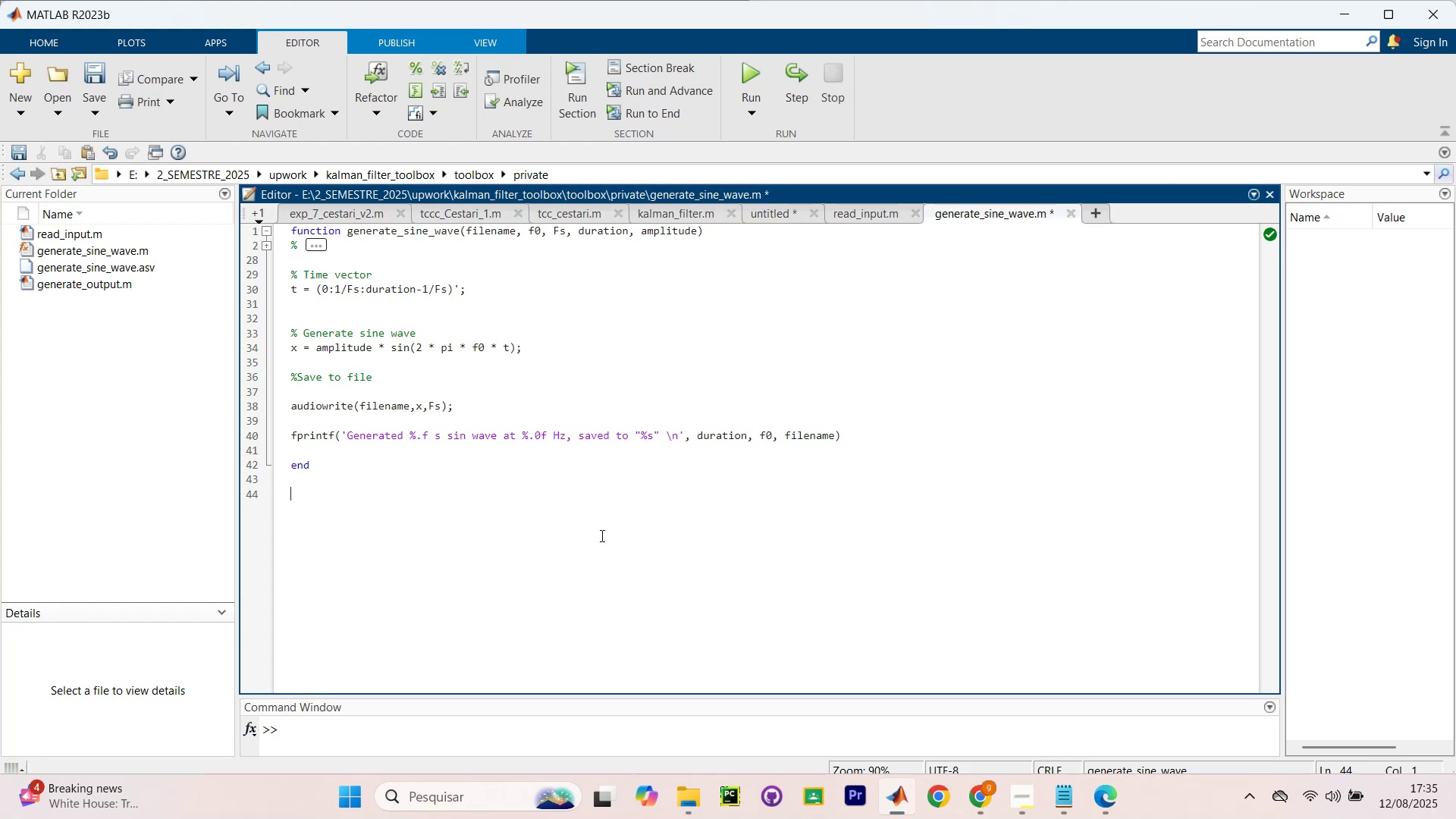 
key(Space)
 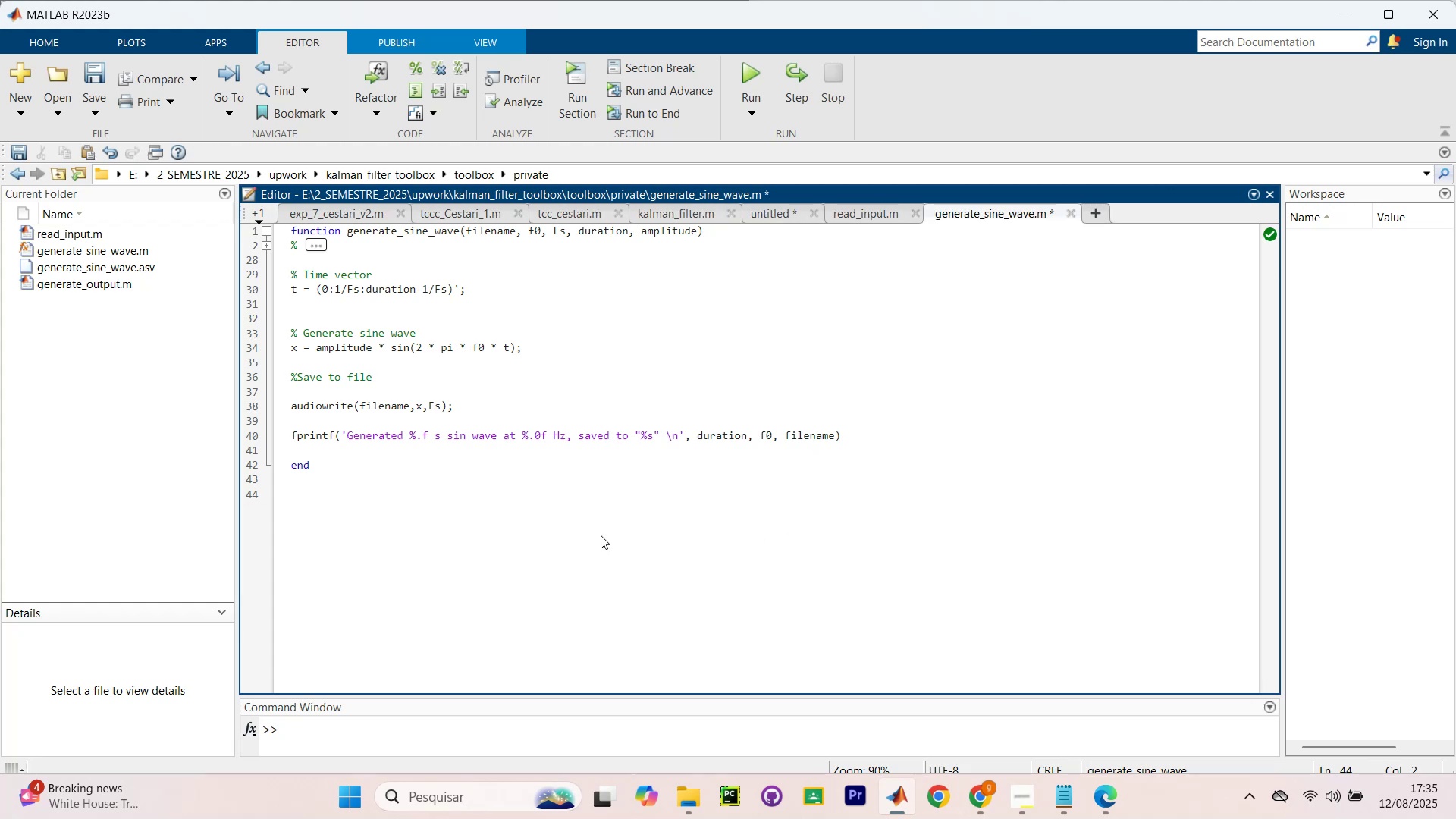 
key(Enter)
 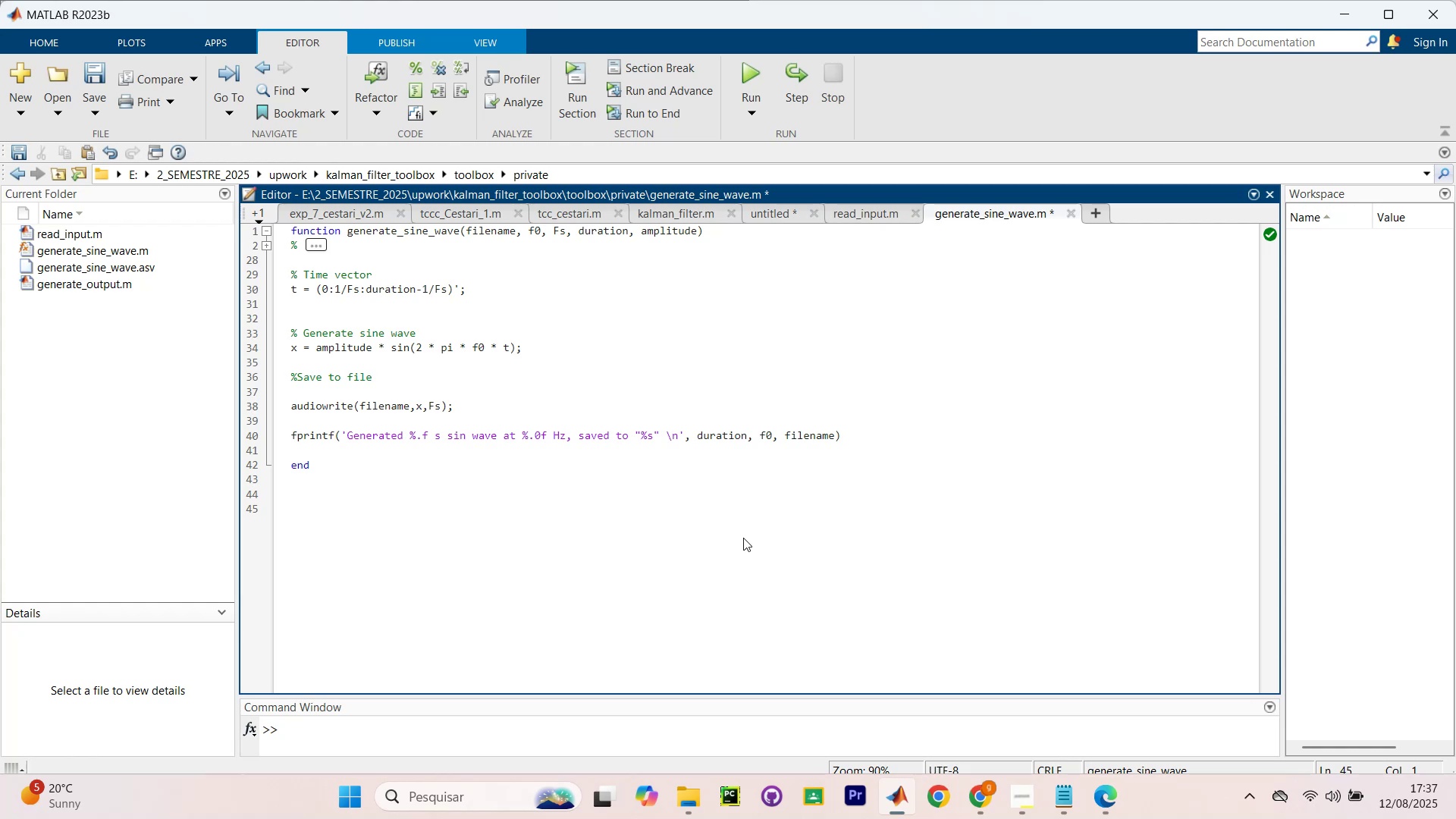 
wait(133.62)
 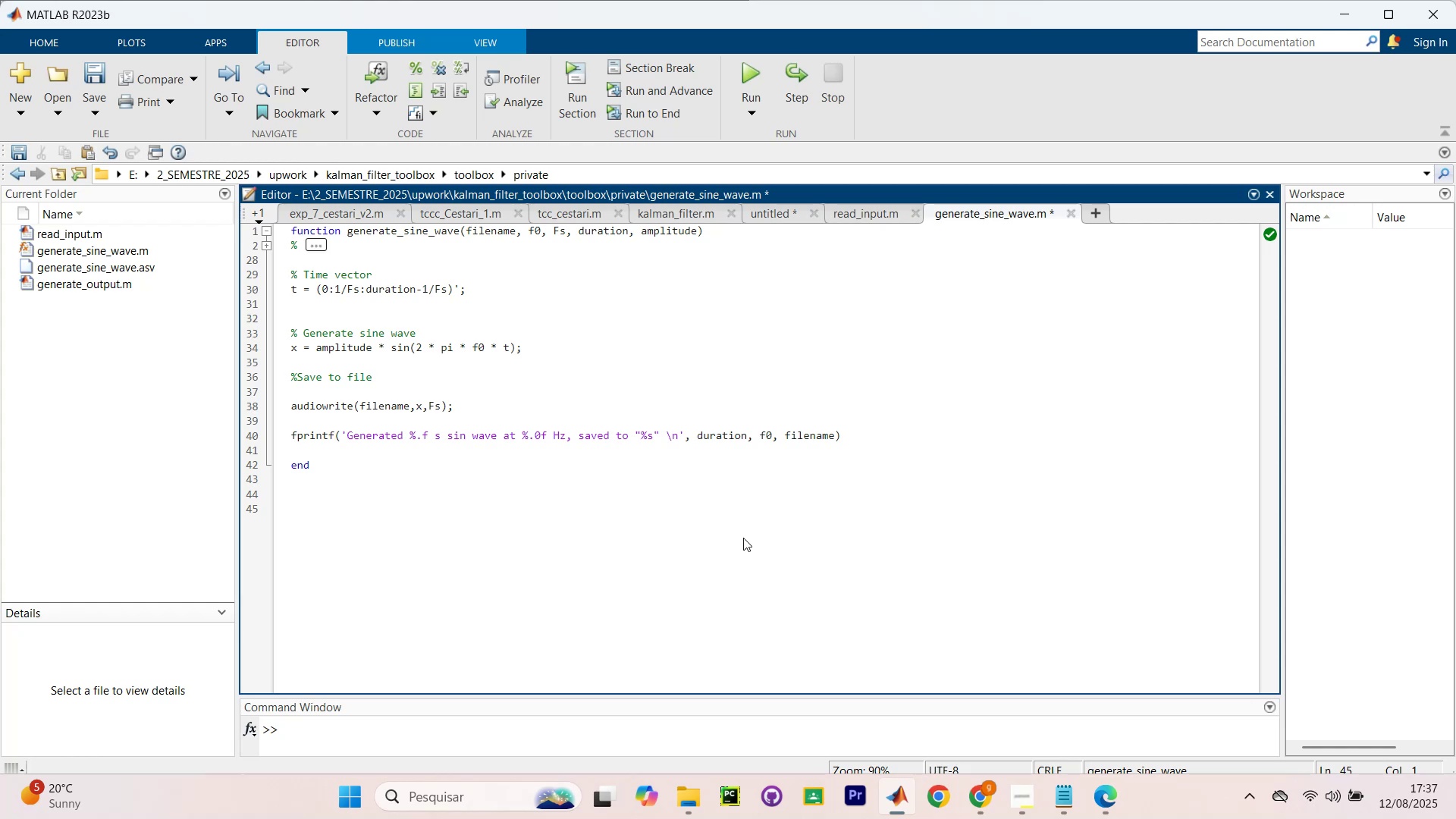 
left_click([313, 248])
 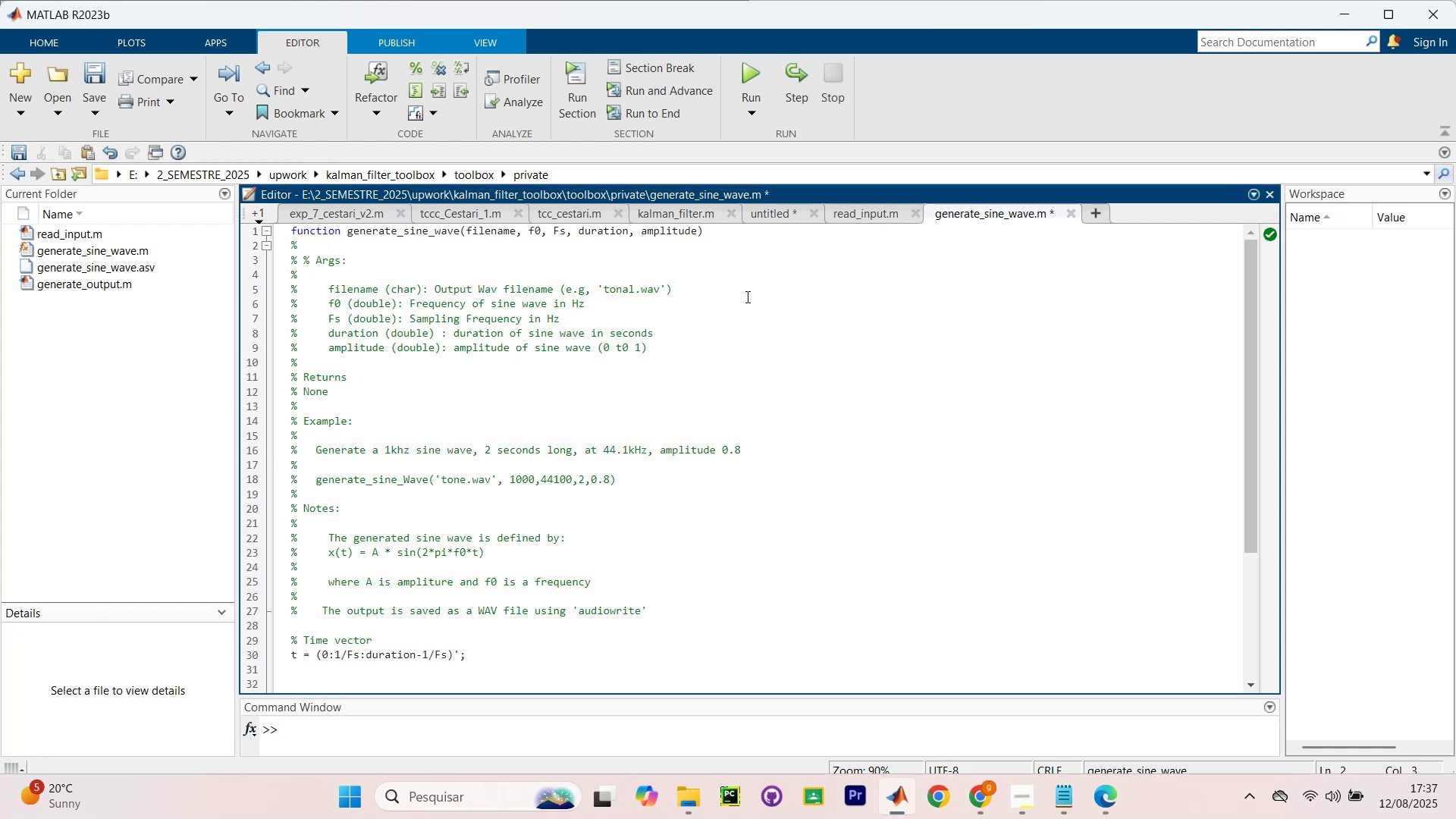 
left_click([722, 288])
 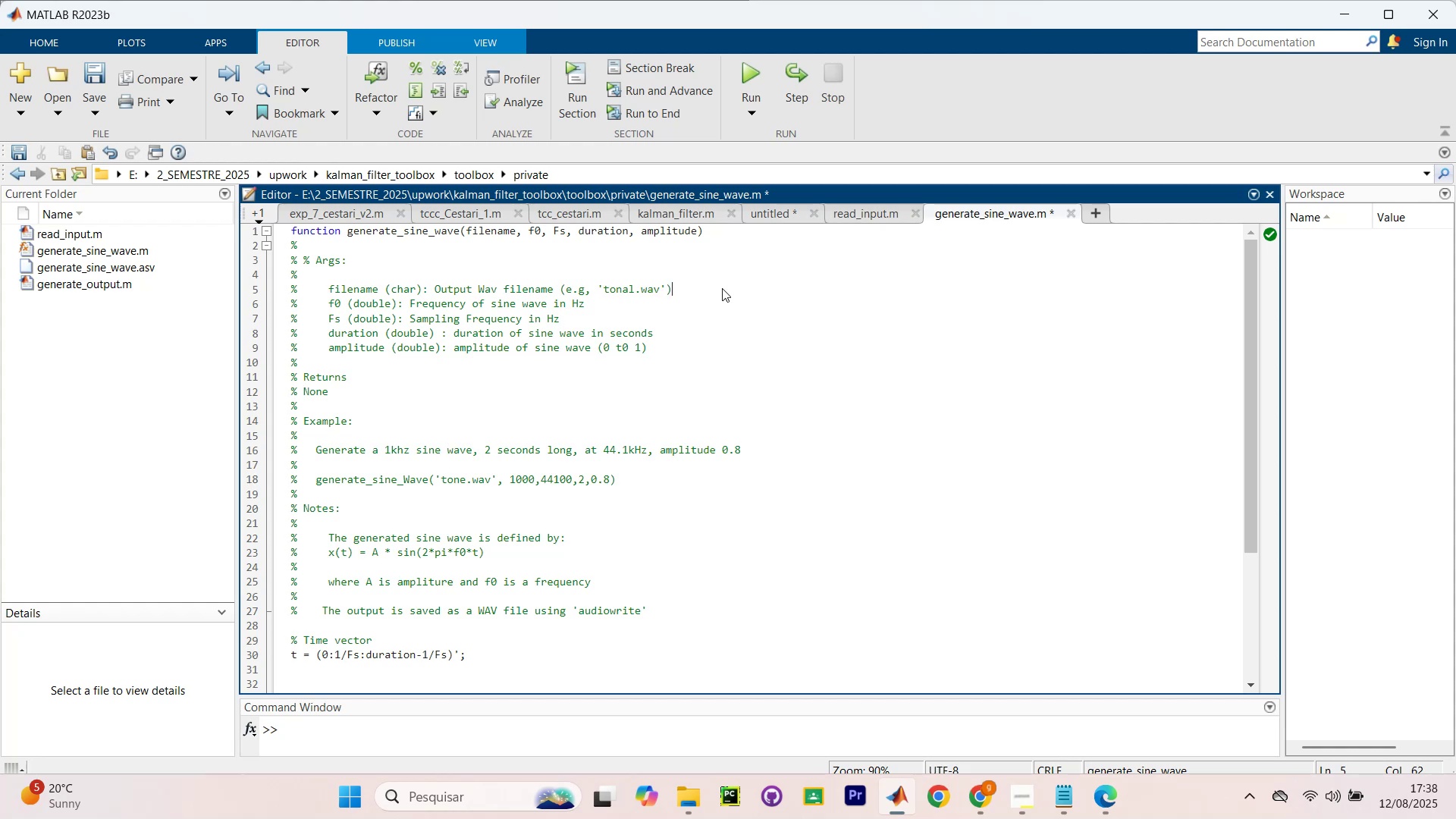 
wait(10.05)
 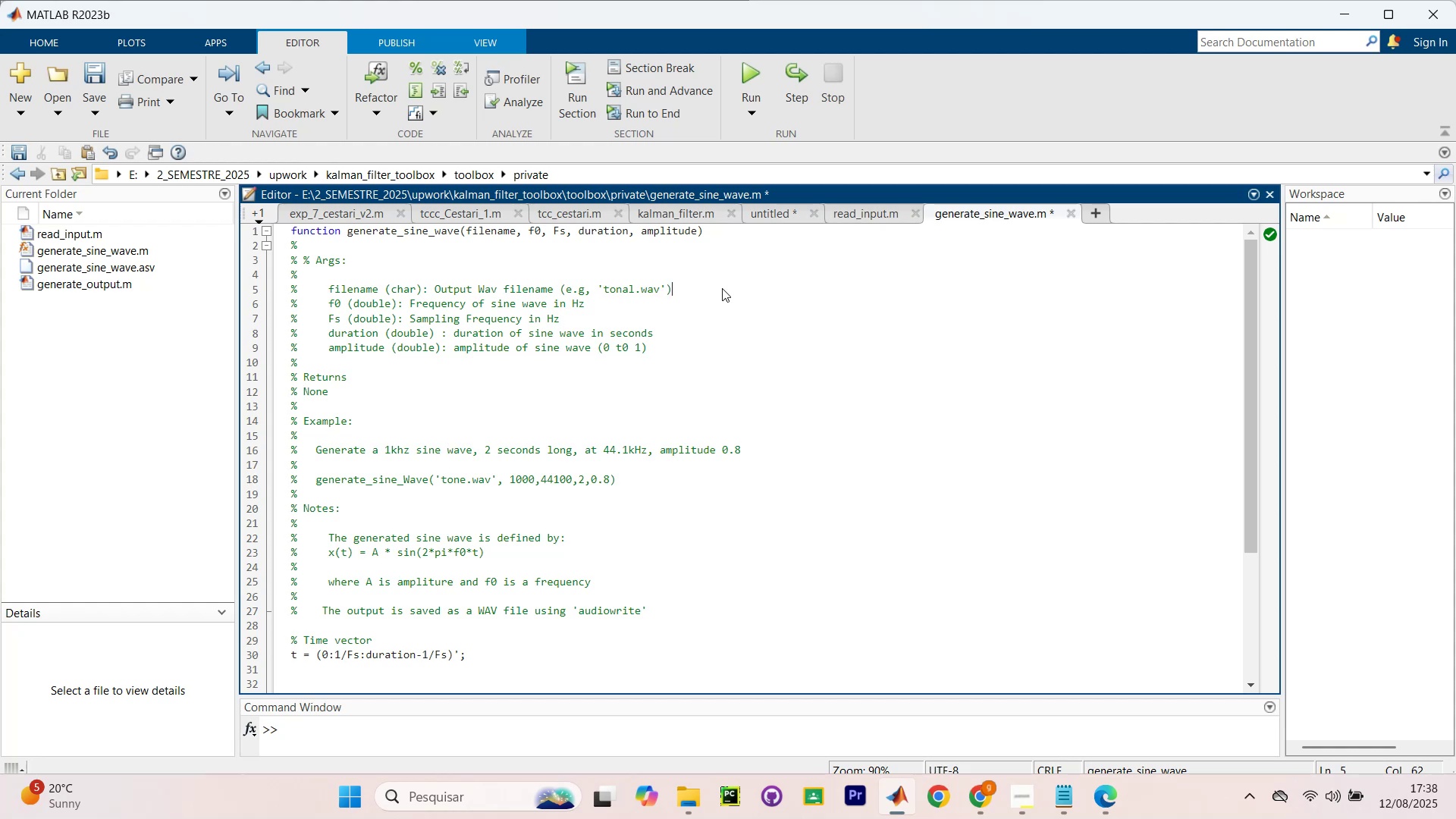 
key(Space)
 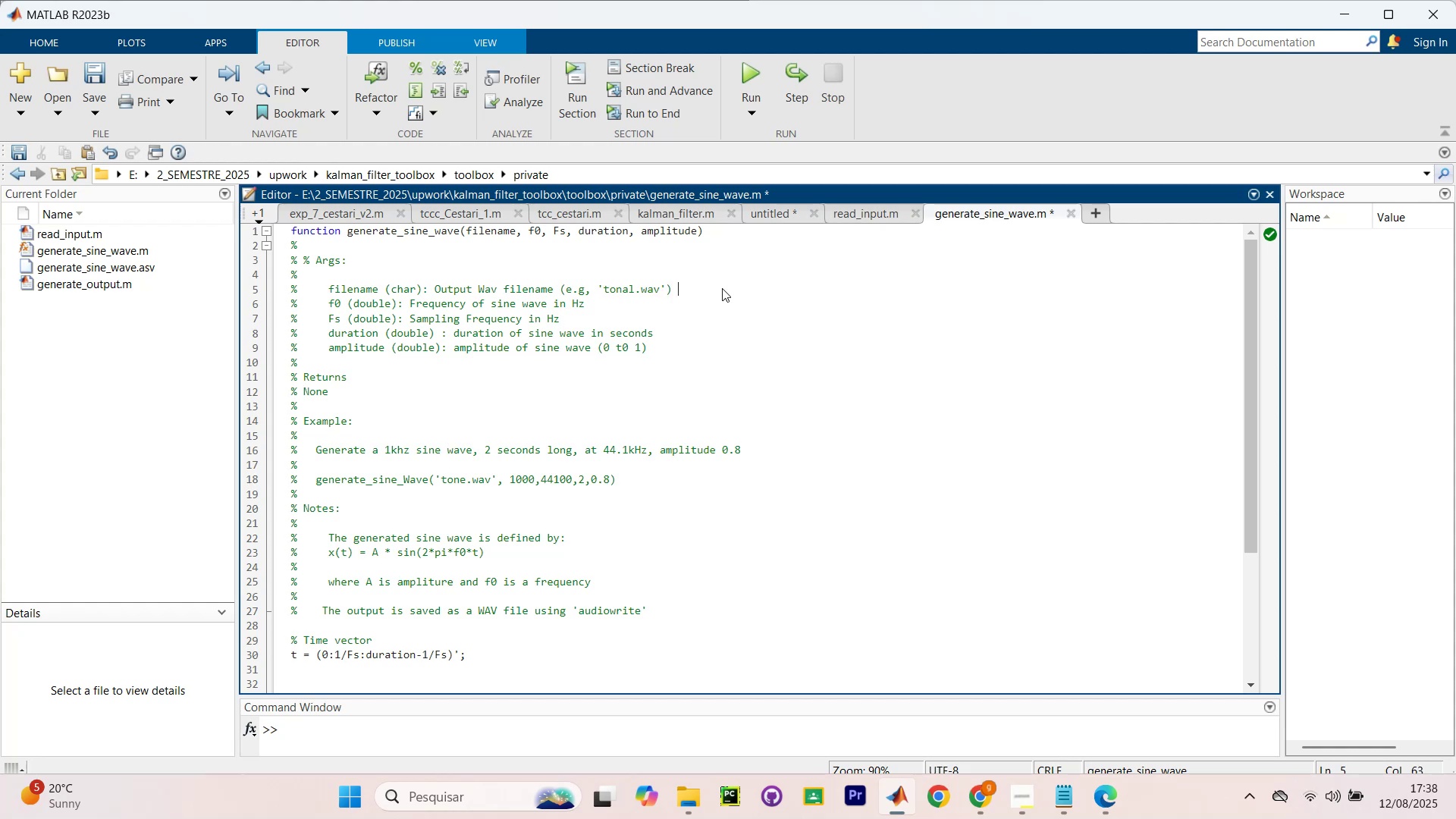 
type(with optional path (eg)
 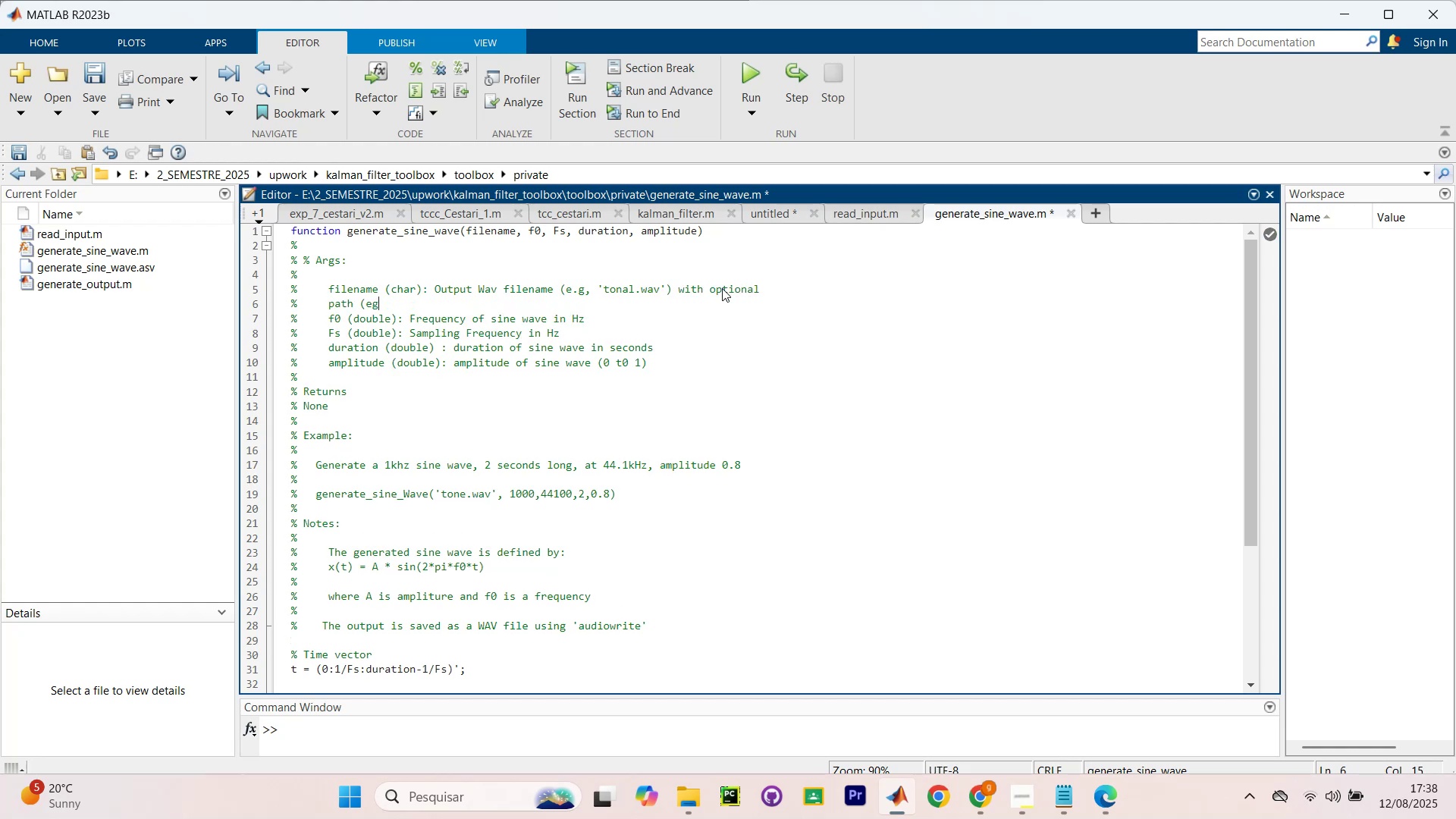 
key(Backspace)
 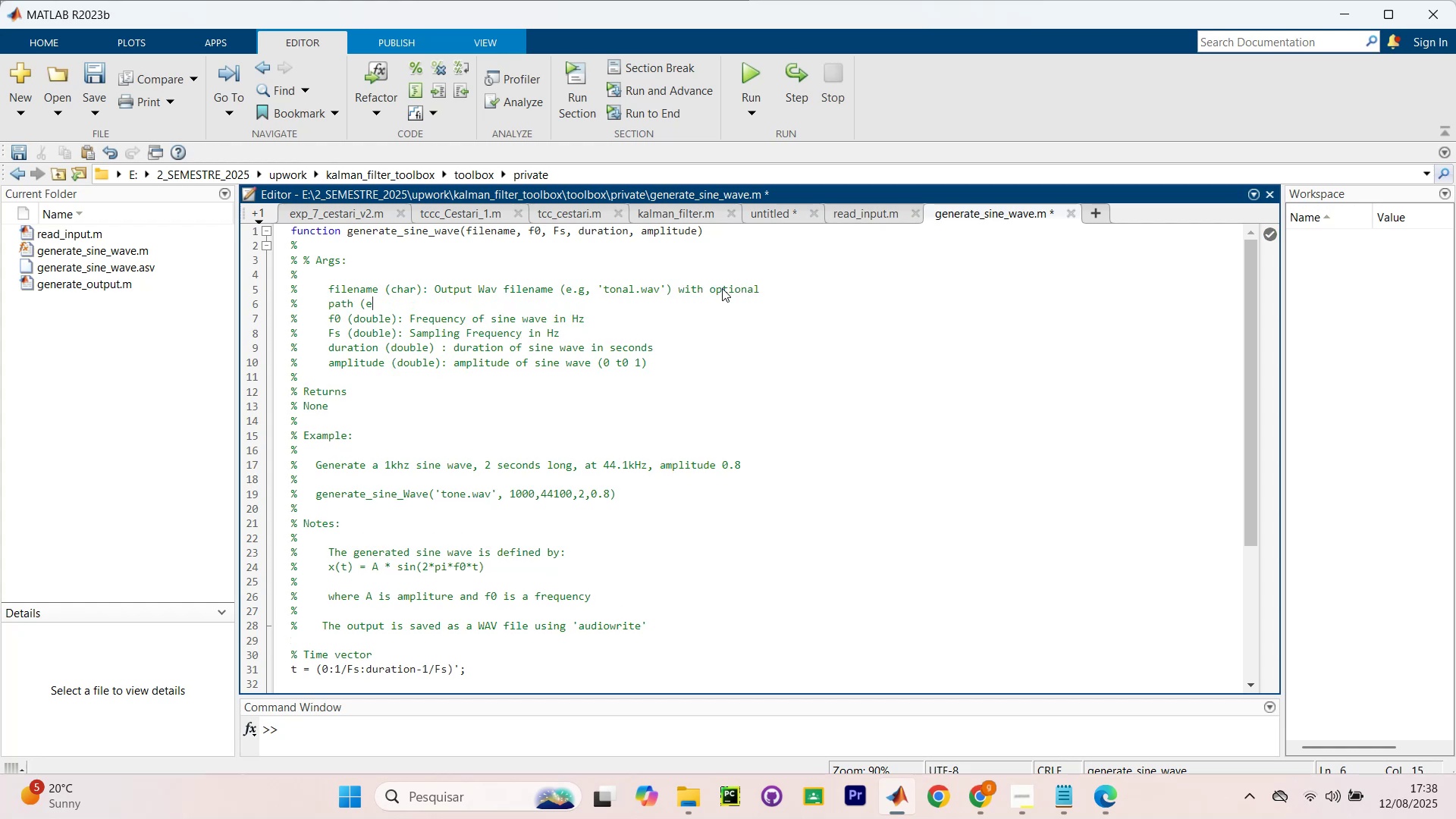 
key(Backspace)
 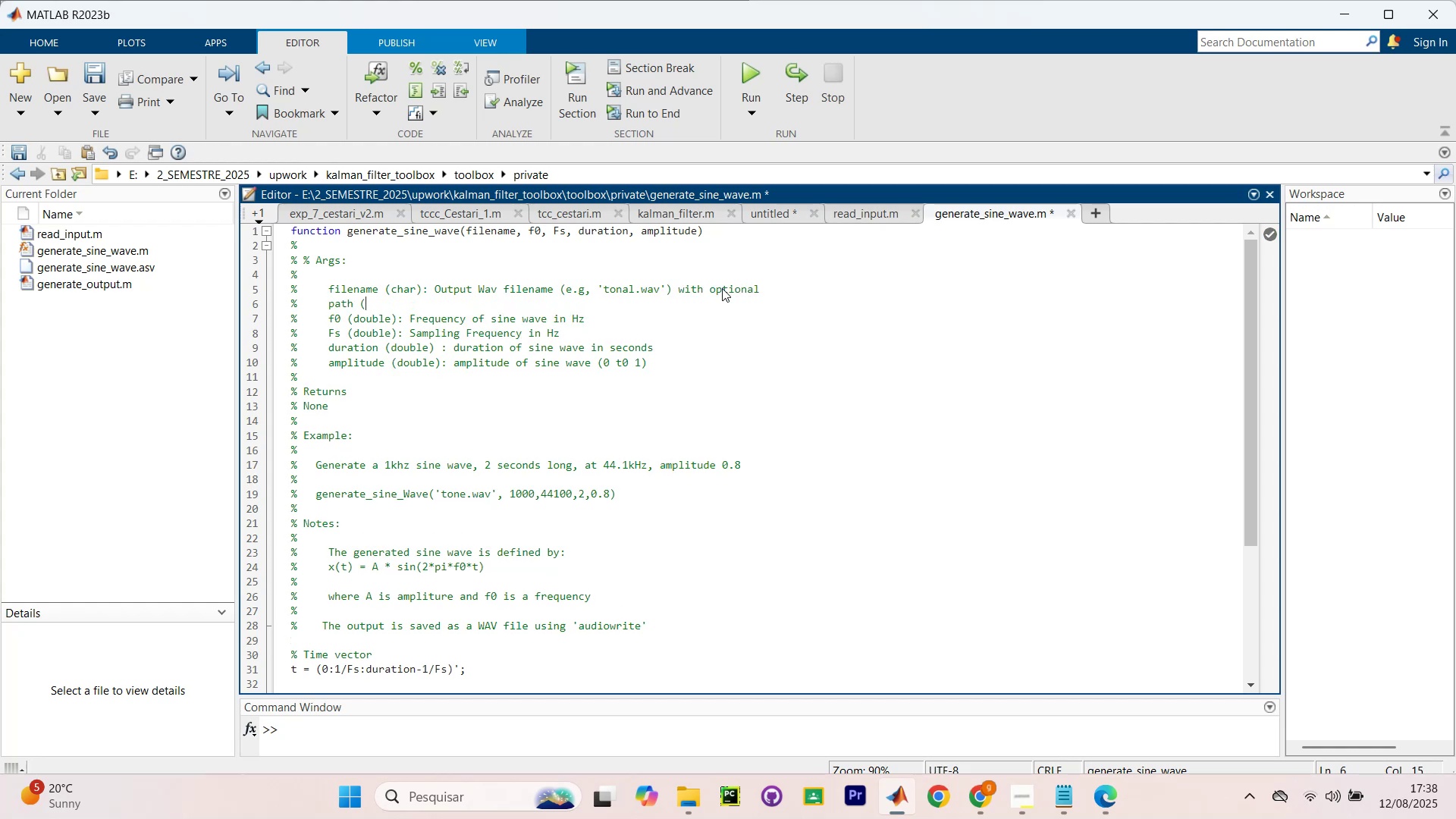 
key(Backspace)
 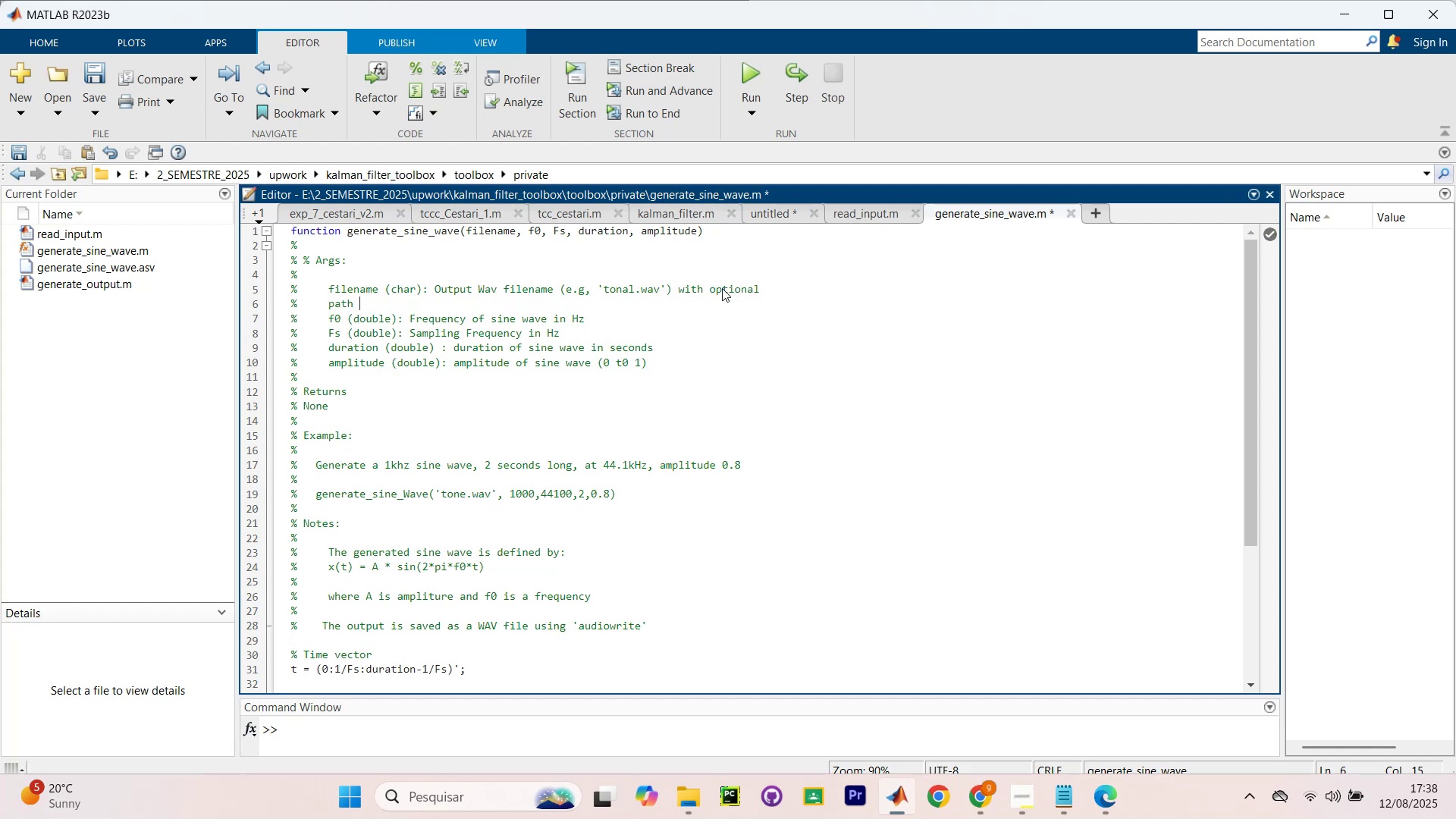 
key(Backspace)
 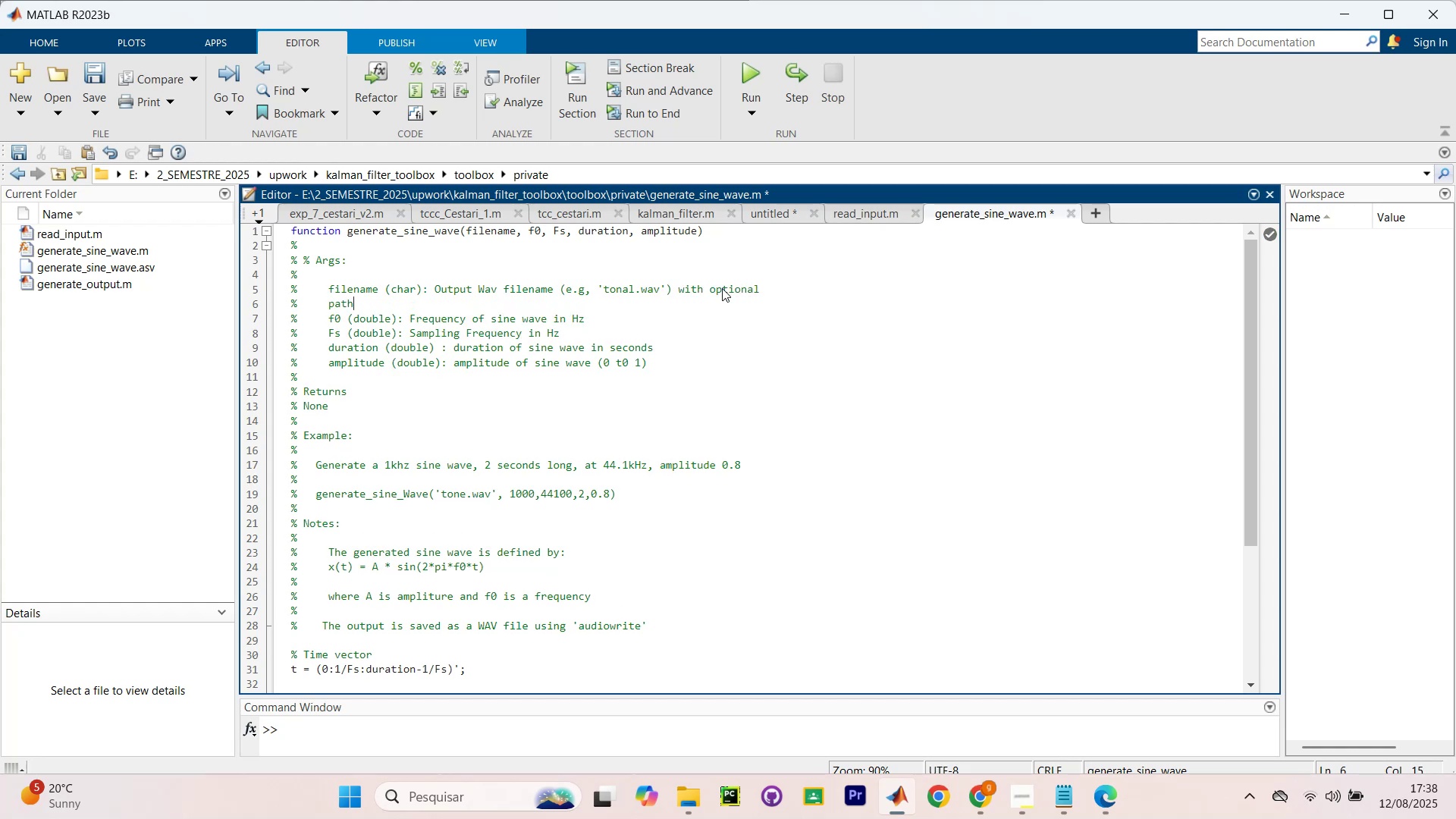 
key(Backspace)
 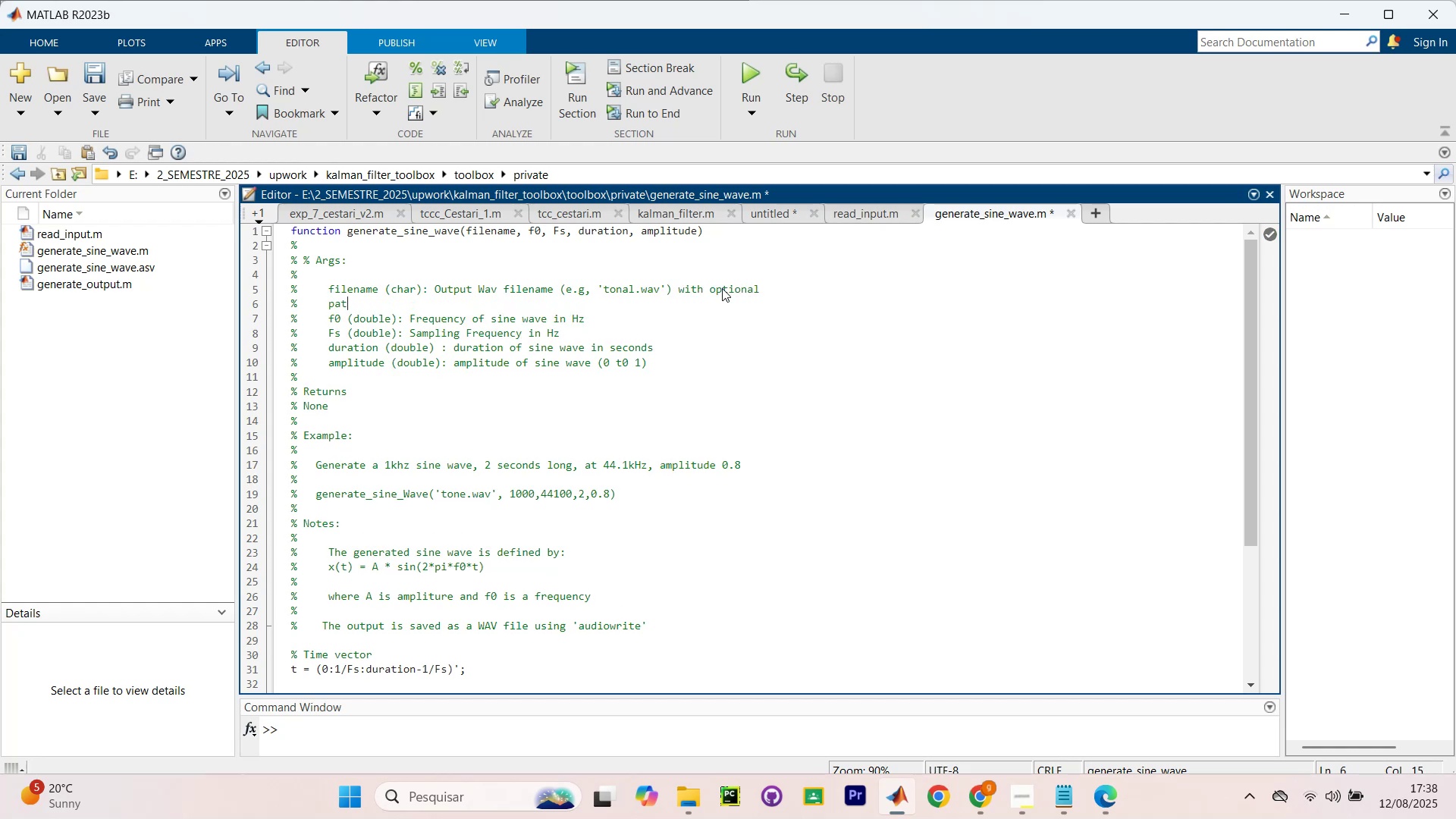 
key(Backspace)
 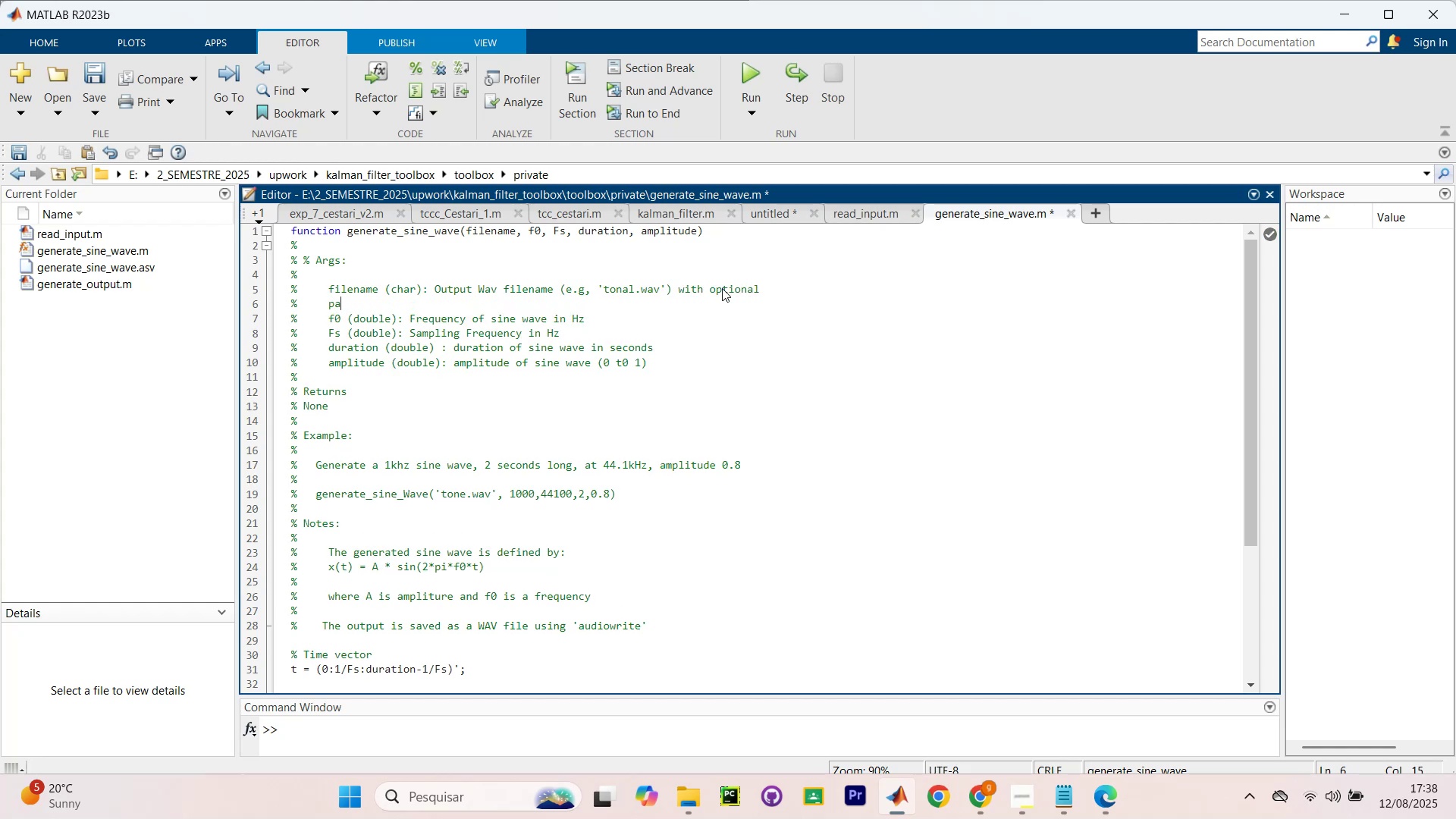 
key(Backspace)
 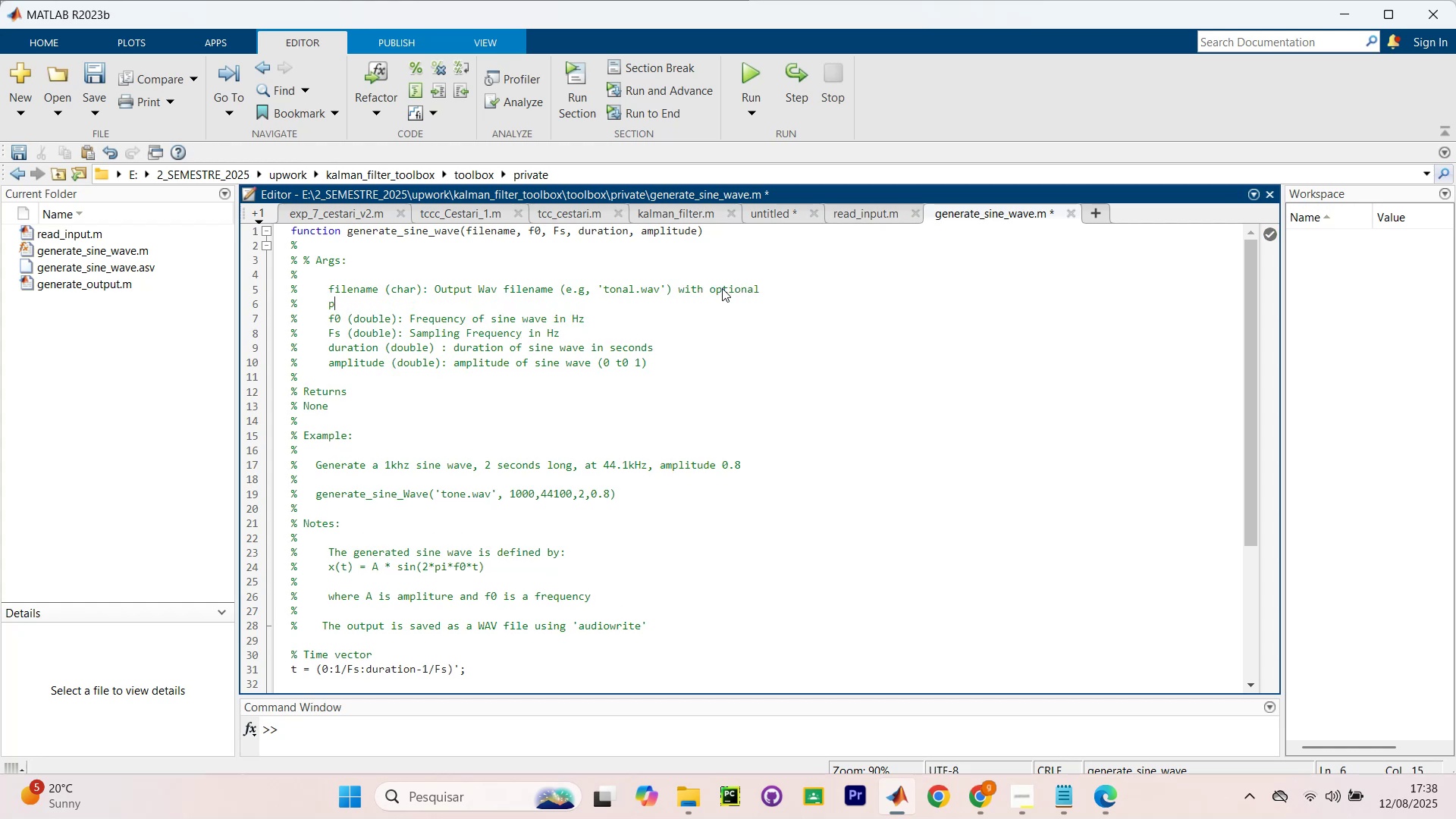 
key(Backspace)
 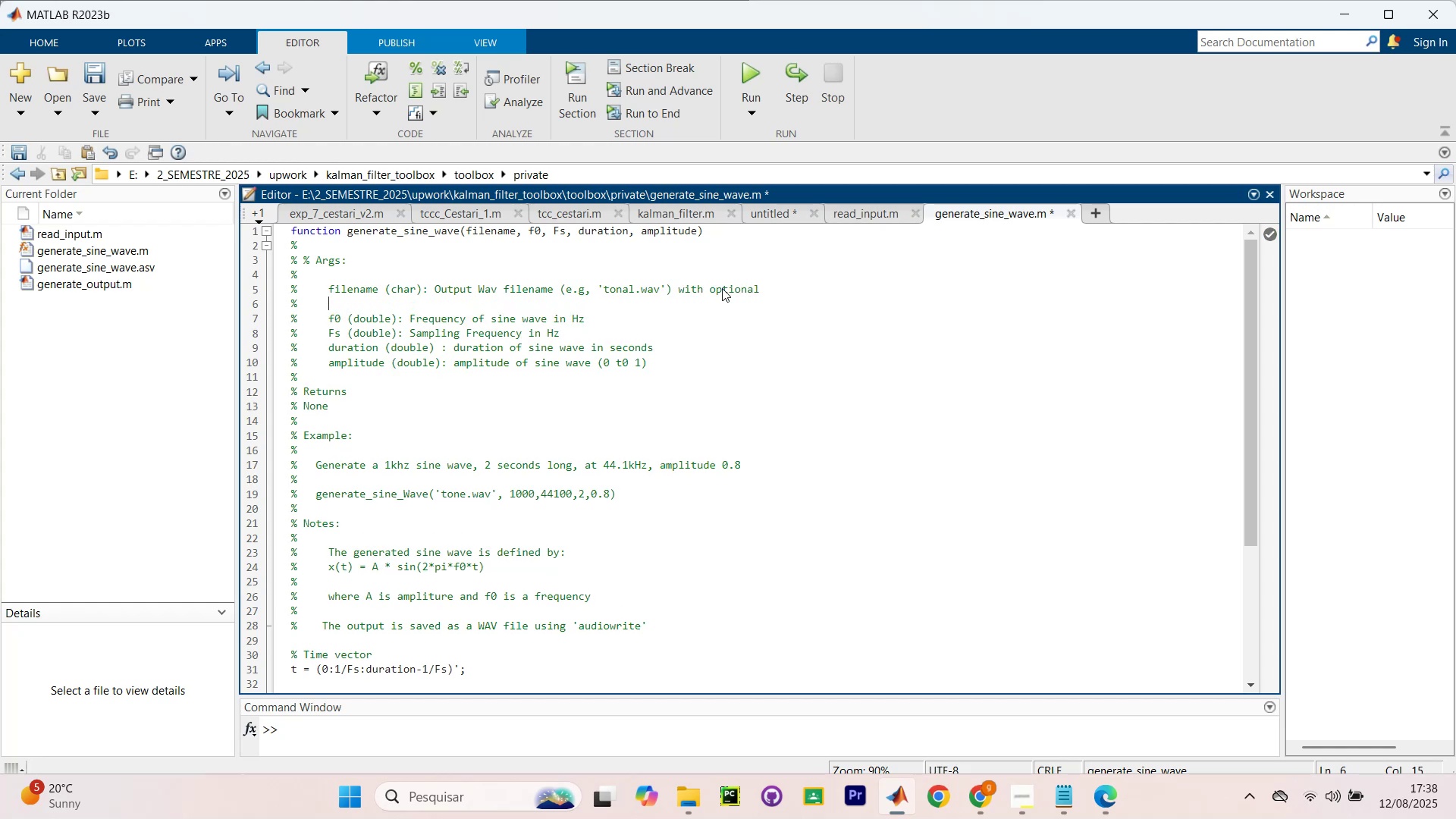 
key(Backspace)
 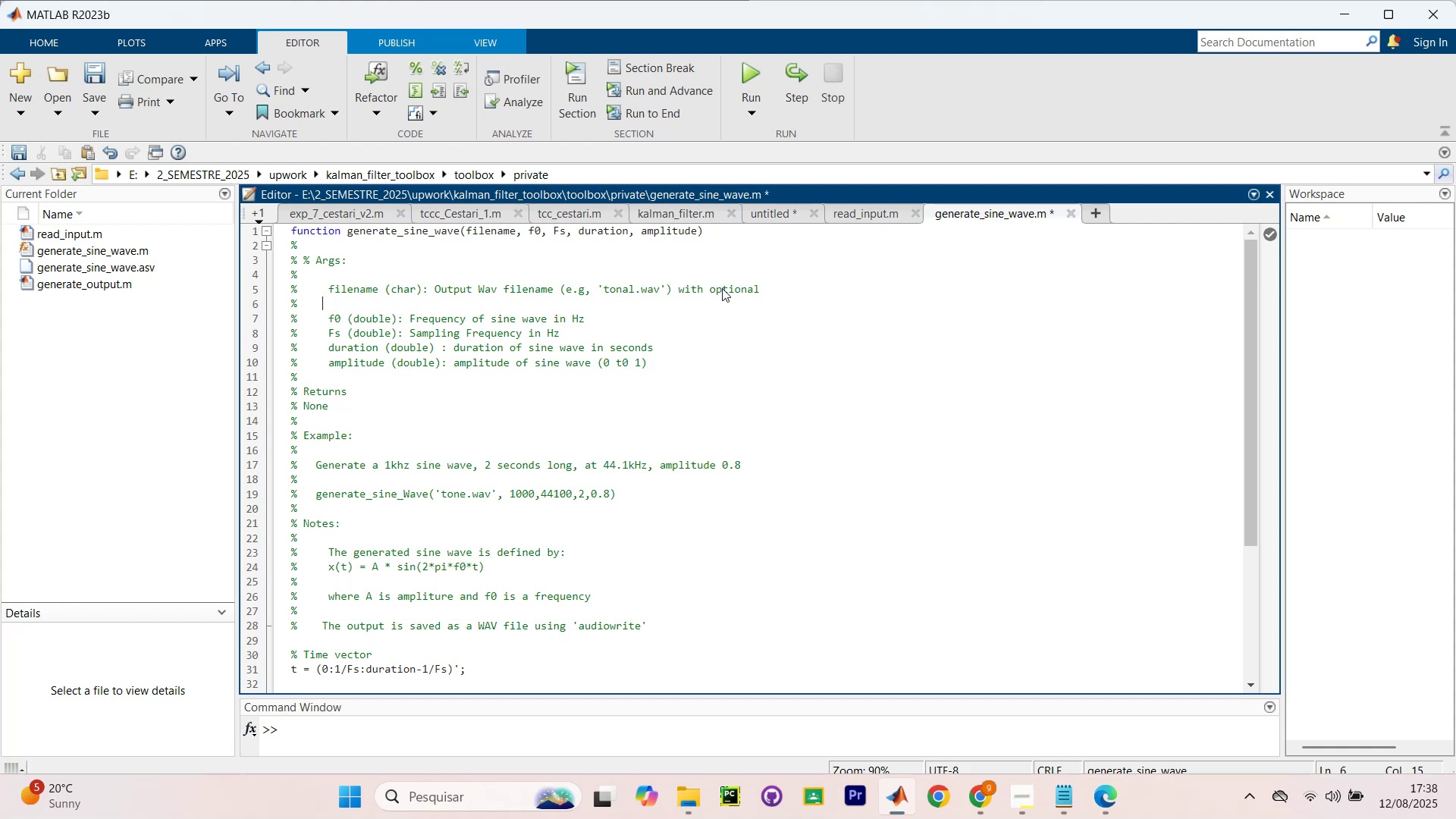 
key(Backspace)
 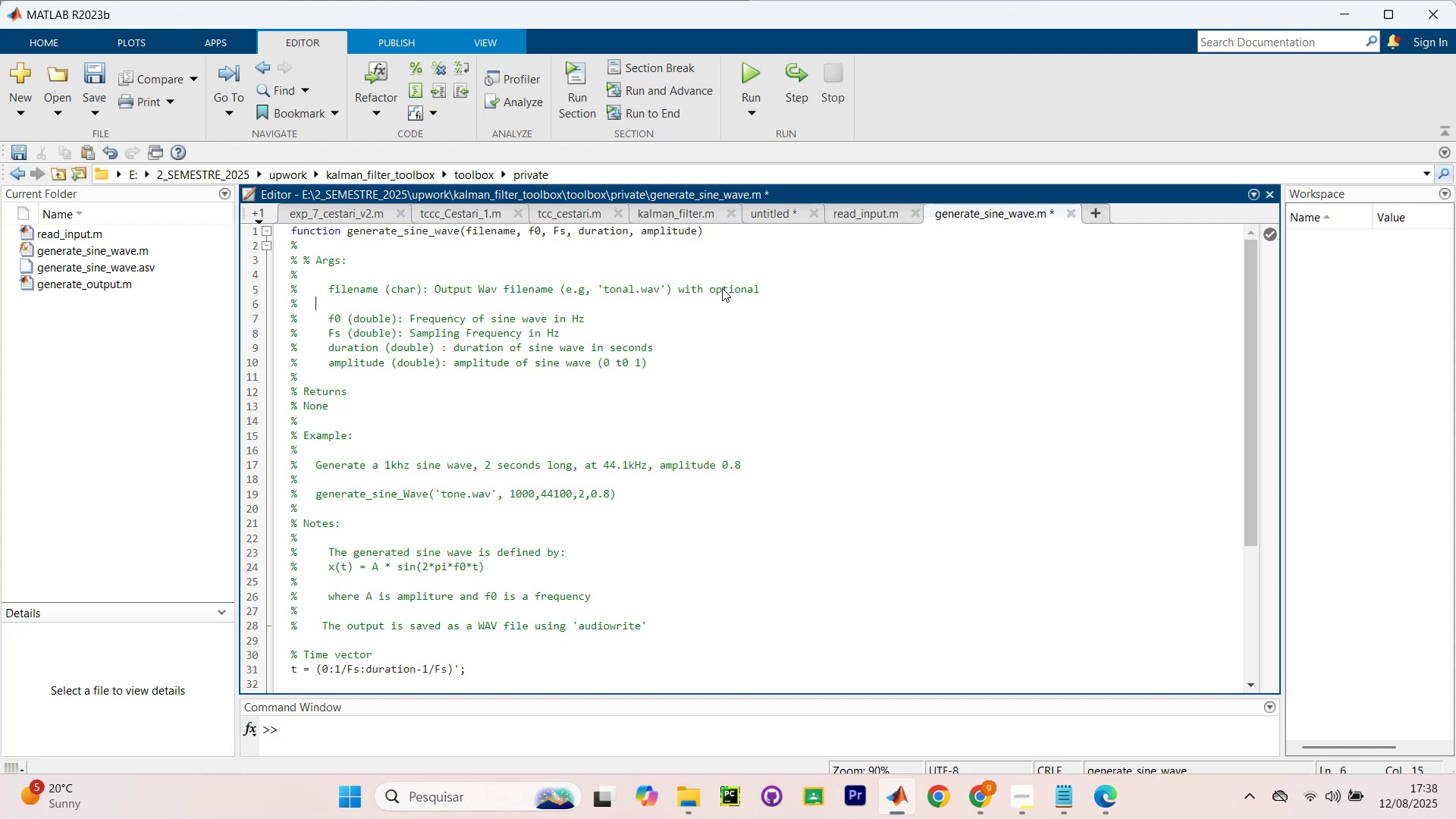 
key(Backspace)
 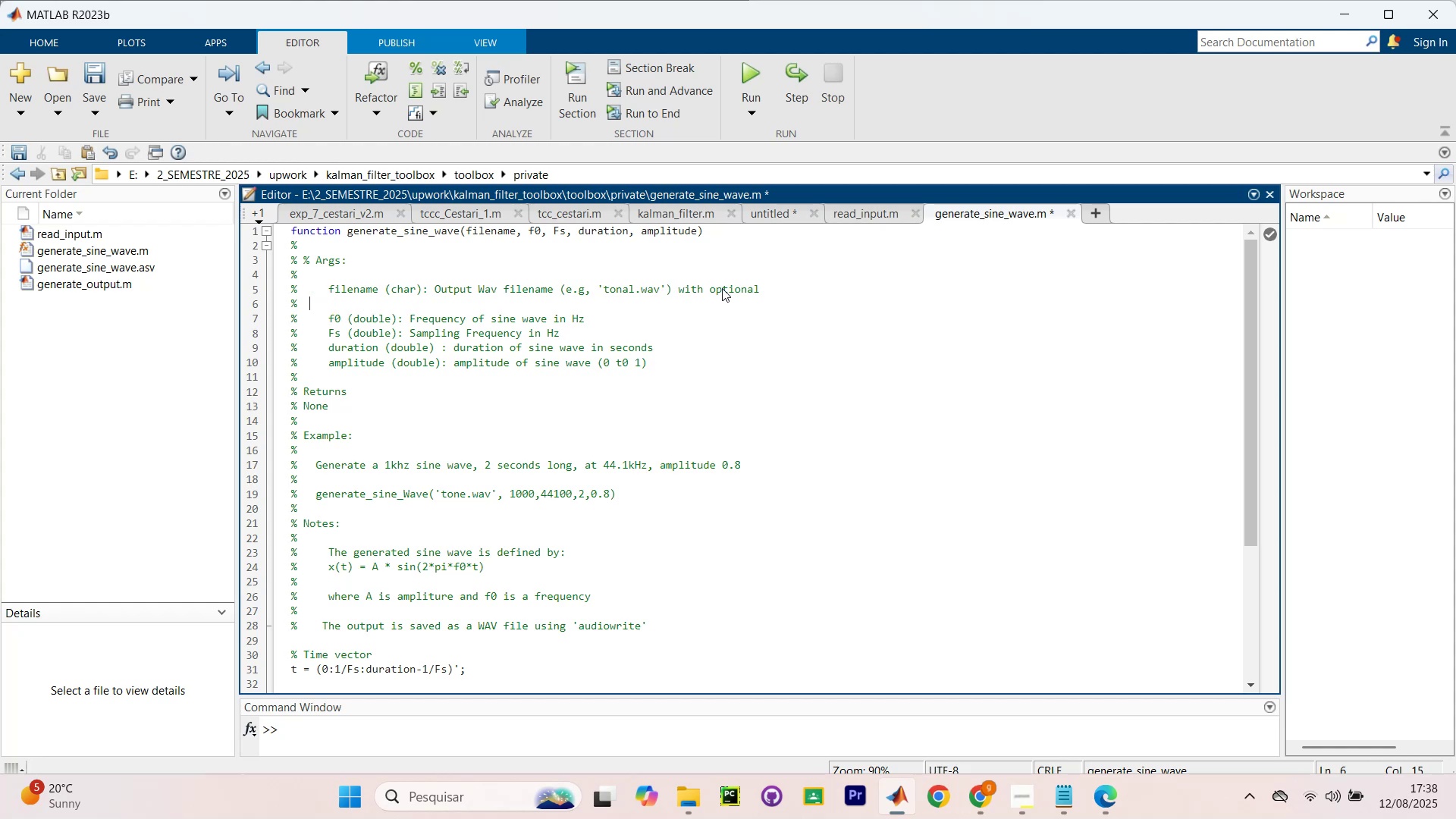 
key(Backspace)
 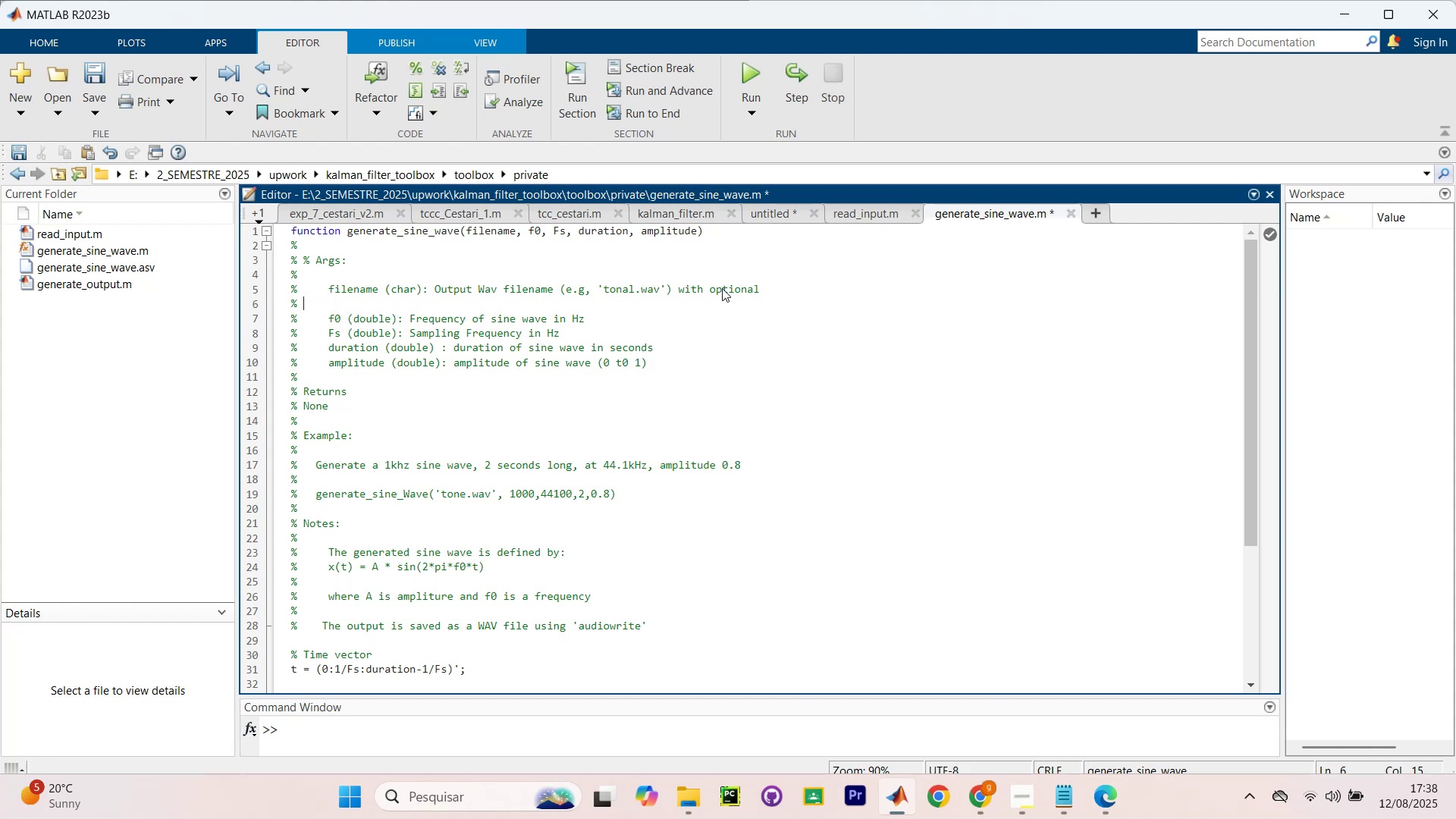 
key(Backspace)
 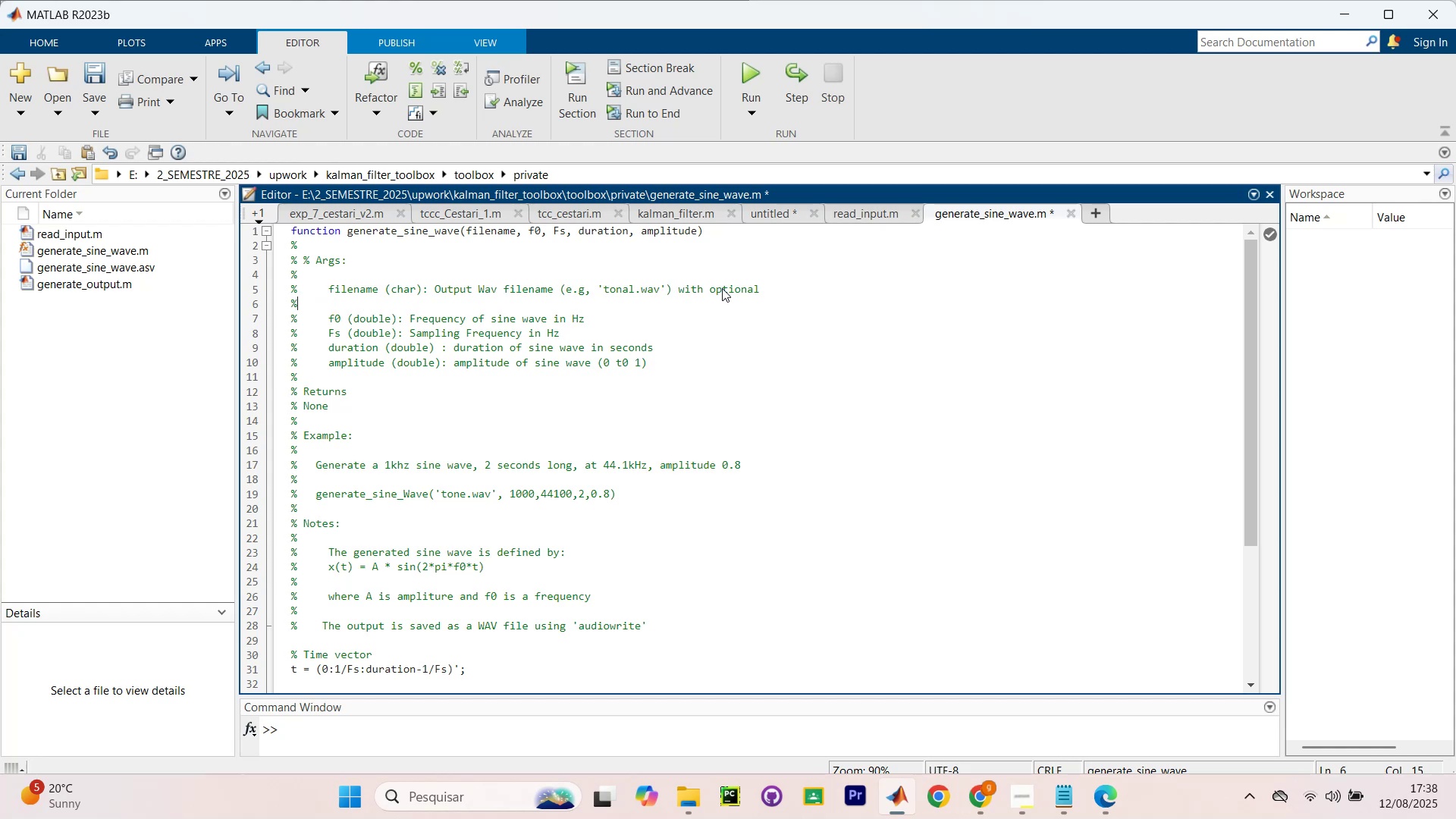 
key(Backspace)
 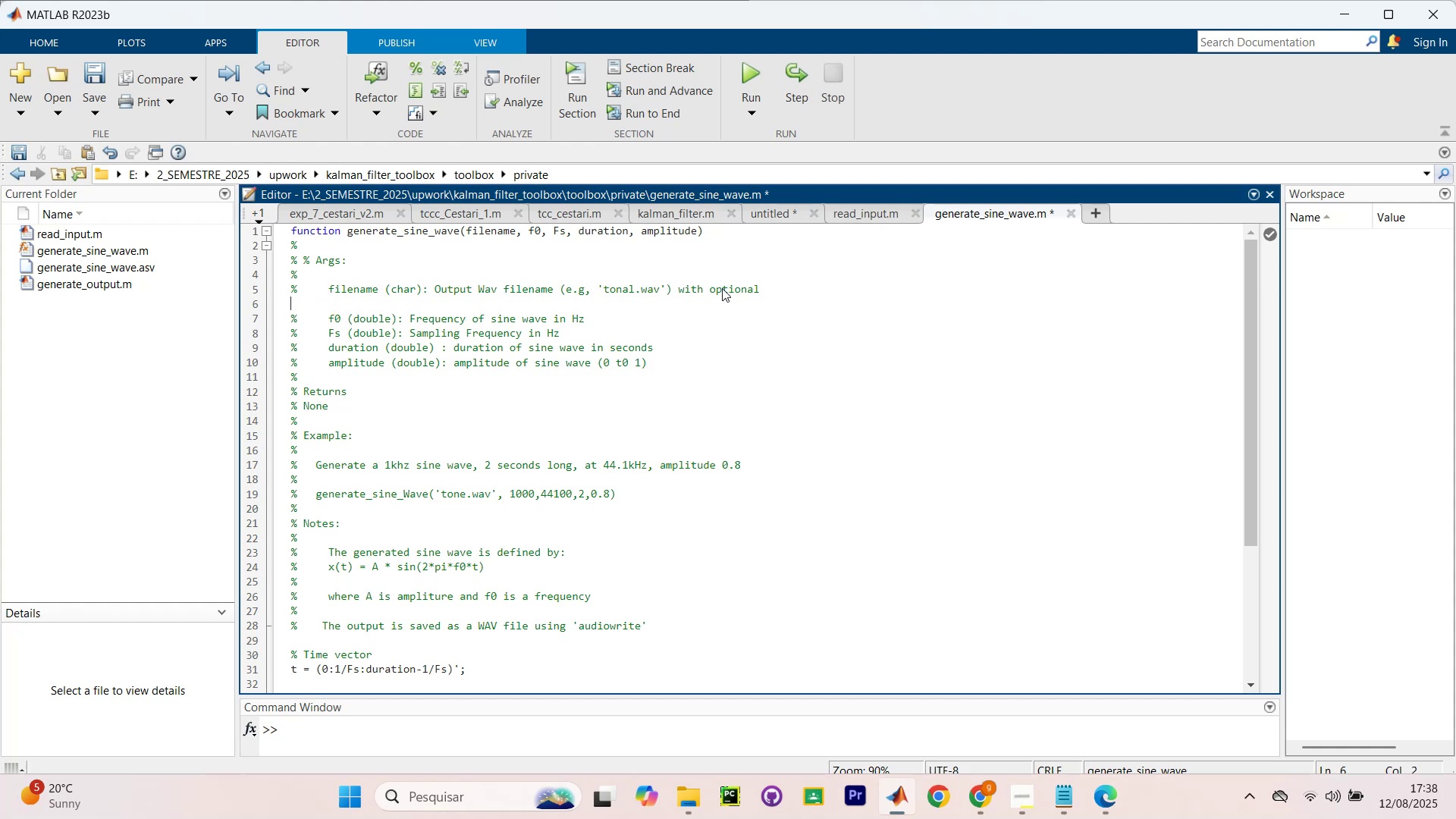 
key(Backspace)
 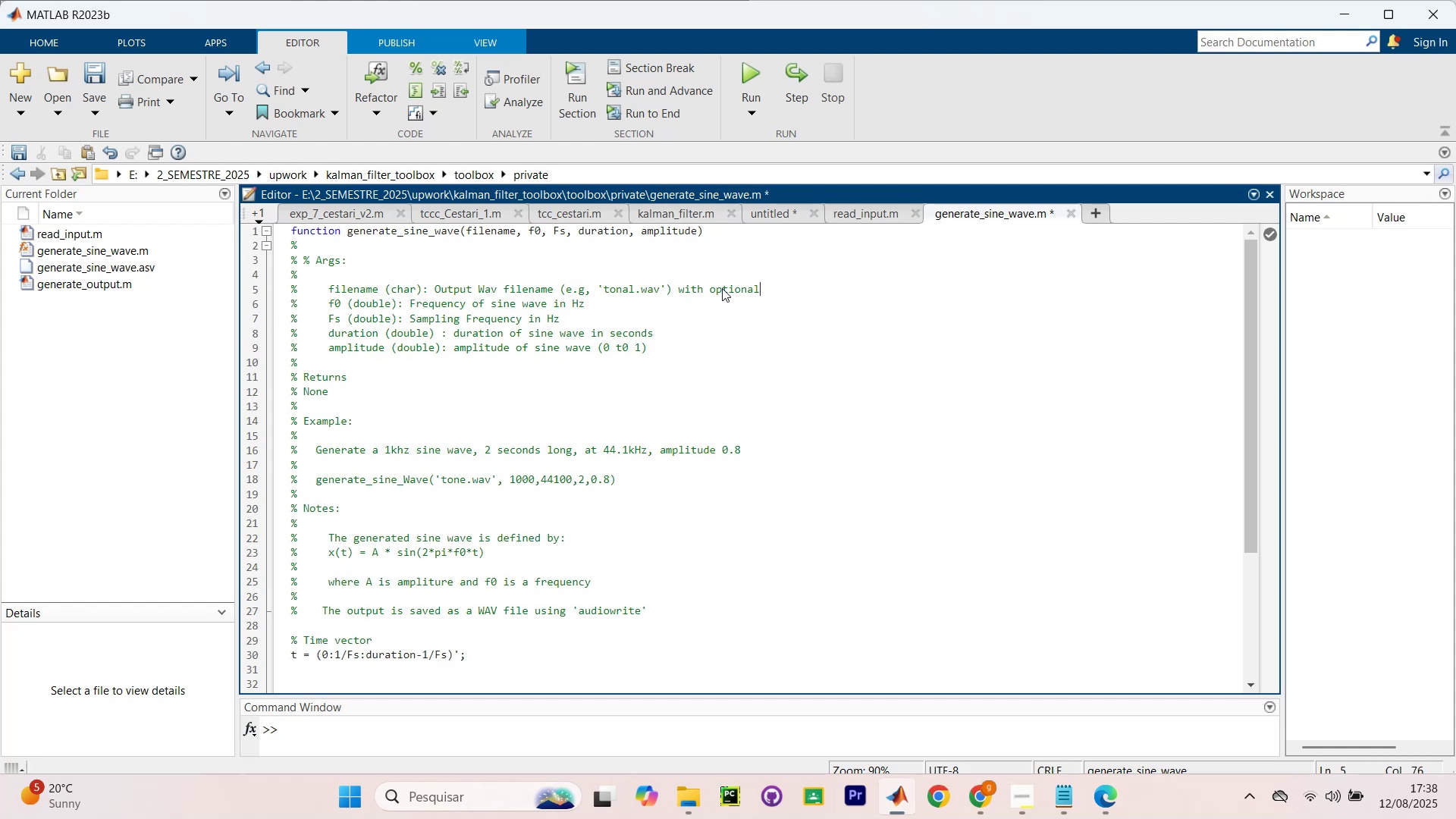 
key(Space)
 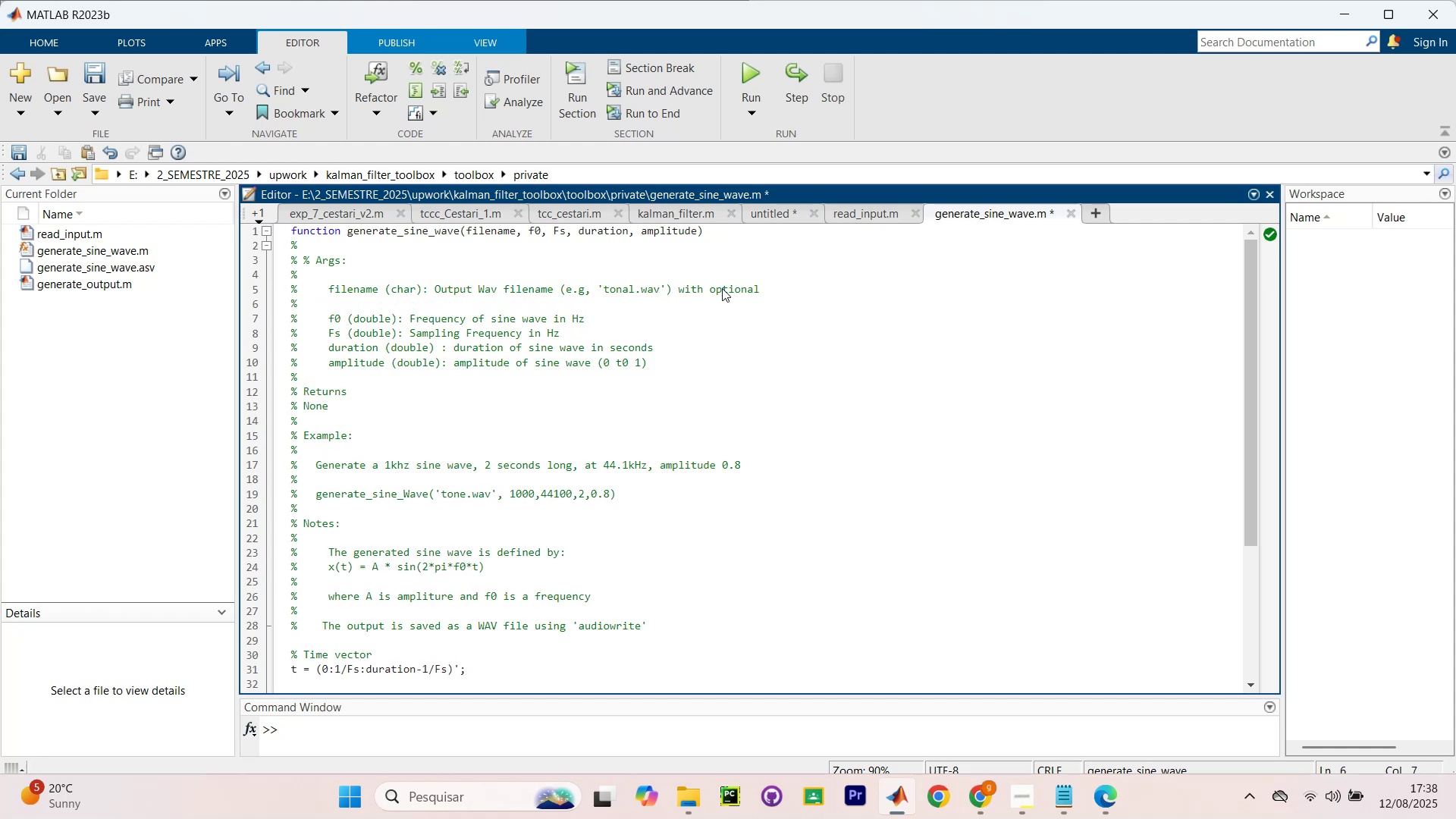 
hold_key(key=ControlLeft, duration=1.17)
scroll: coordinate [722, 288], scroll_direction: down, amount: 3.0
 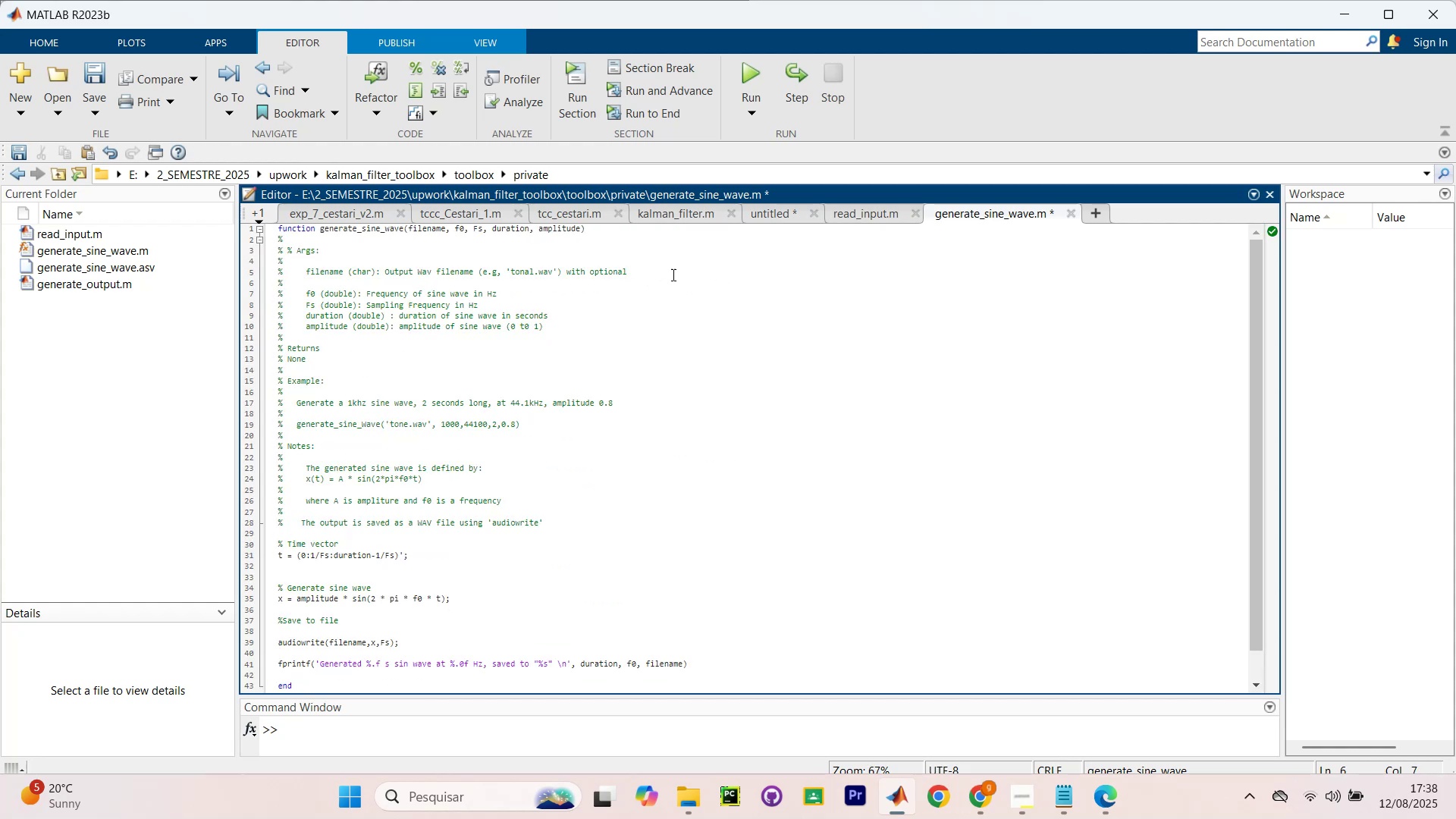 
left_click([667, 272])
 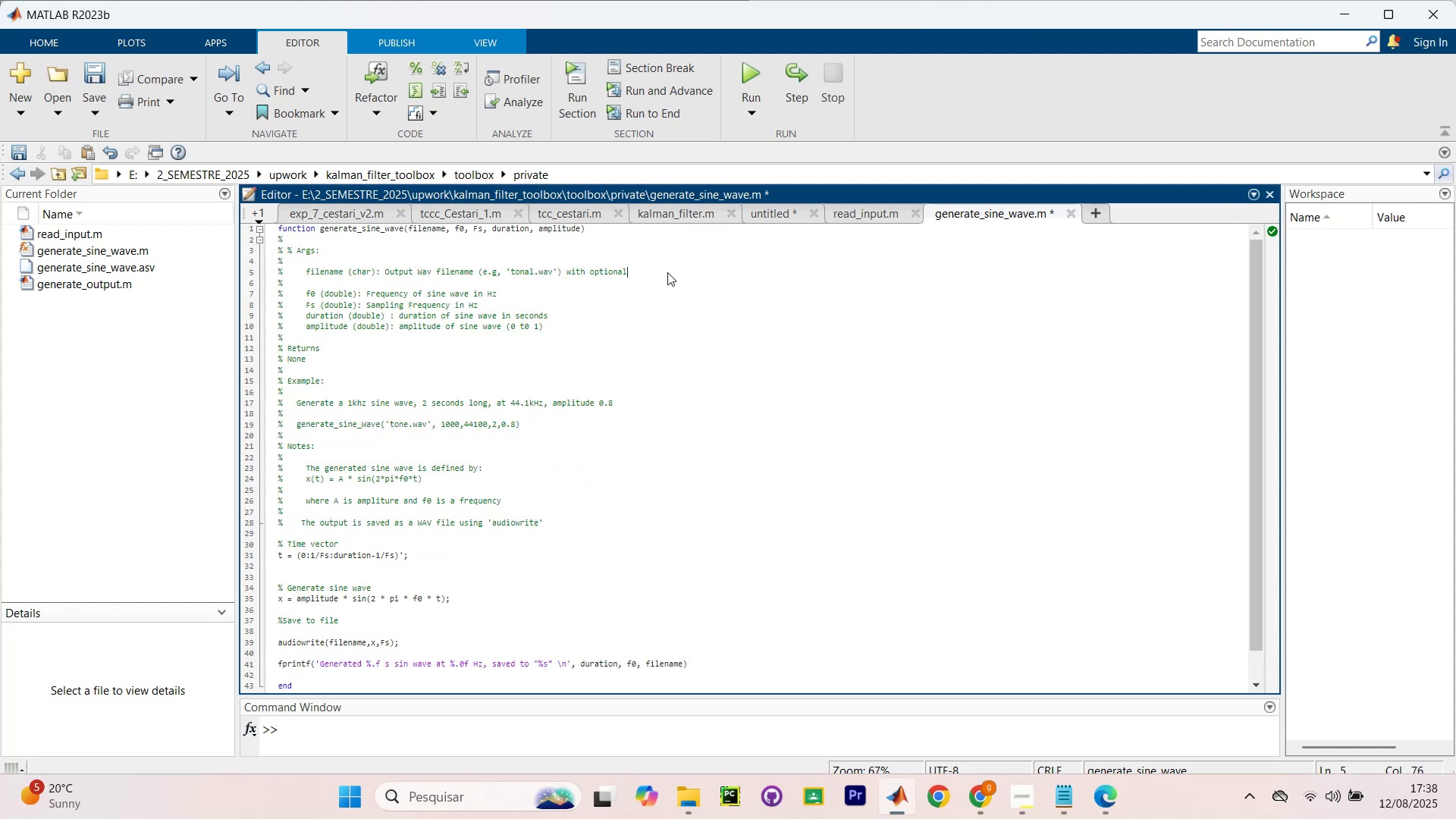 
key(Space)
 